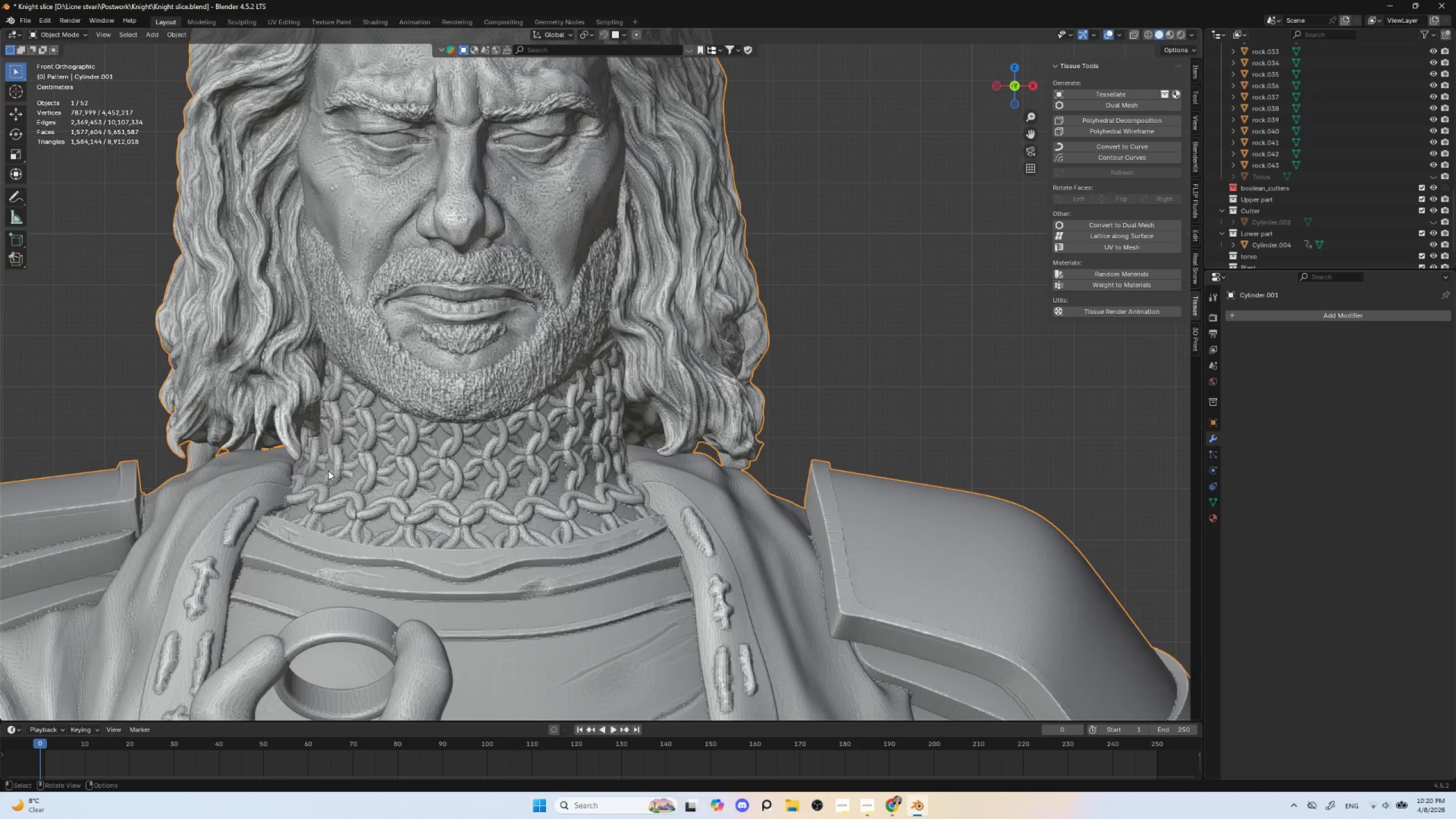 
scroll: coordinate [328, 470], scroll_direction: down, amount: 2.0
 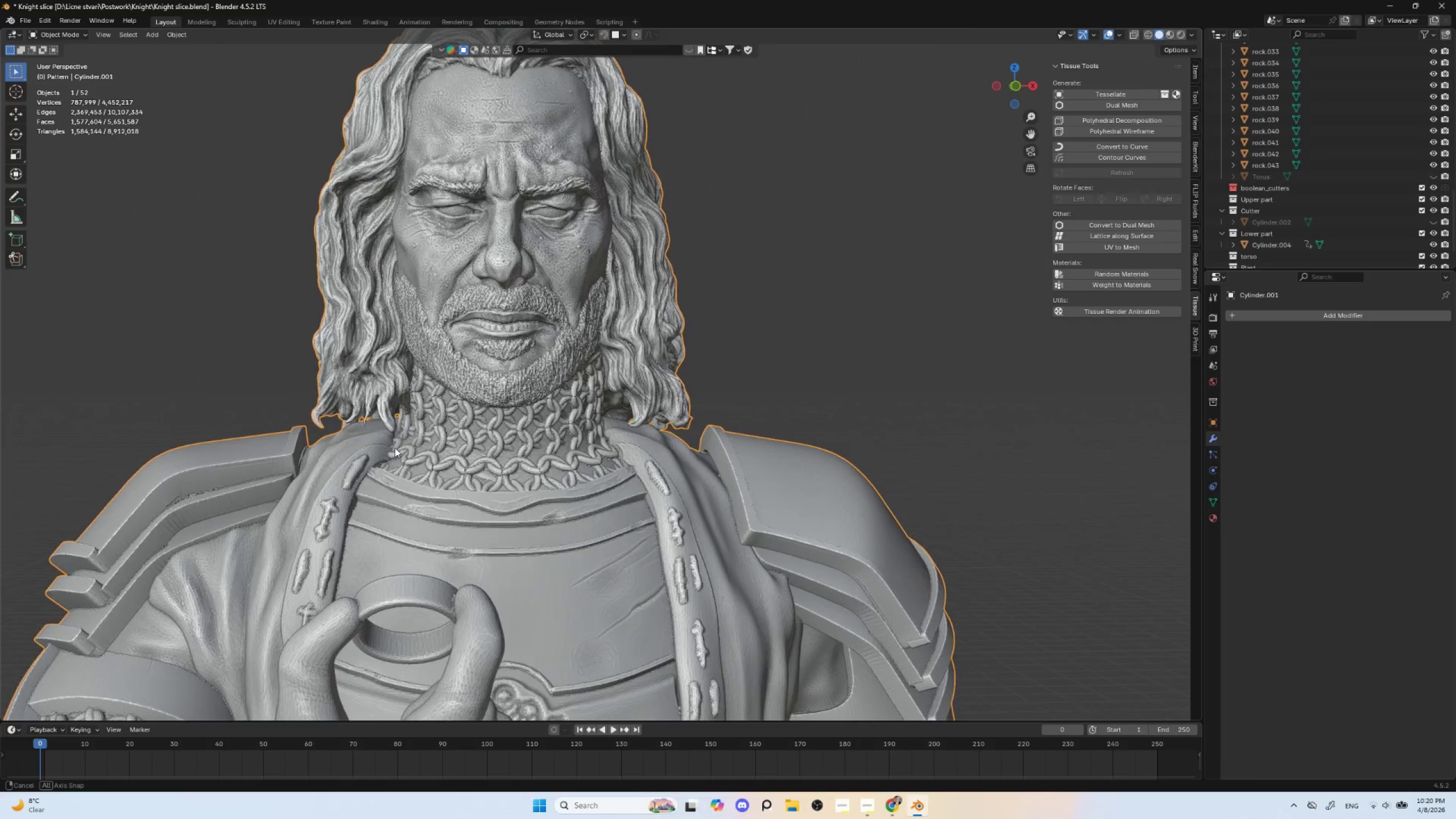 
hold_key(key=AltLeft, duration=0.31)
 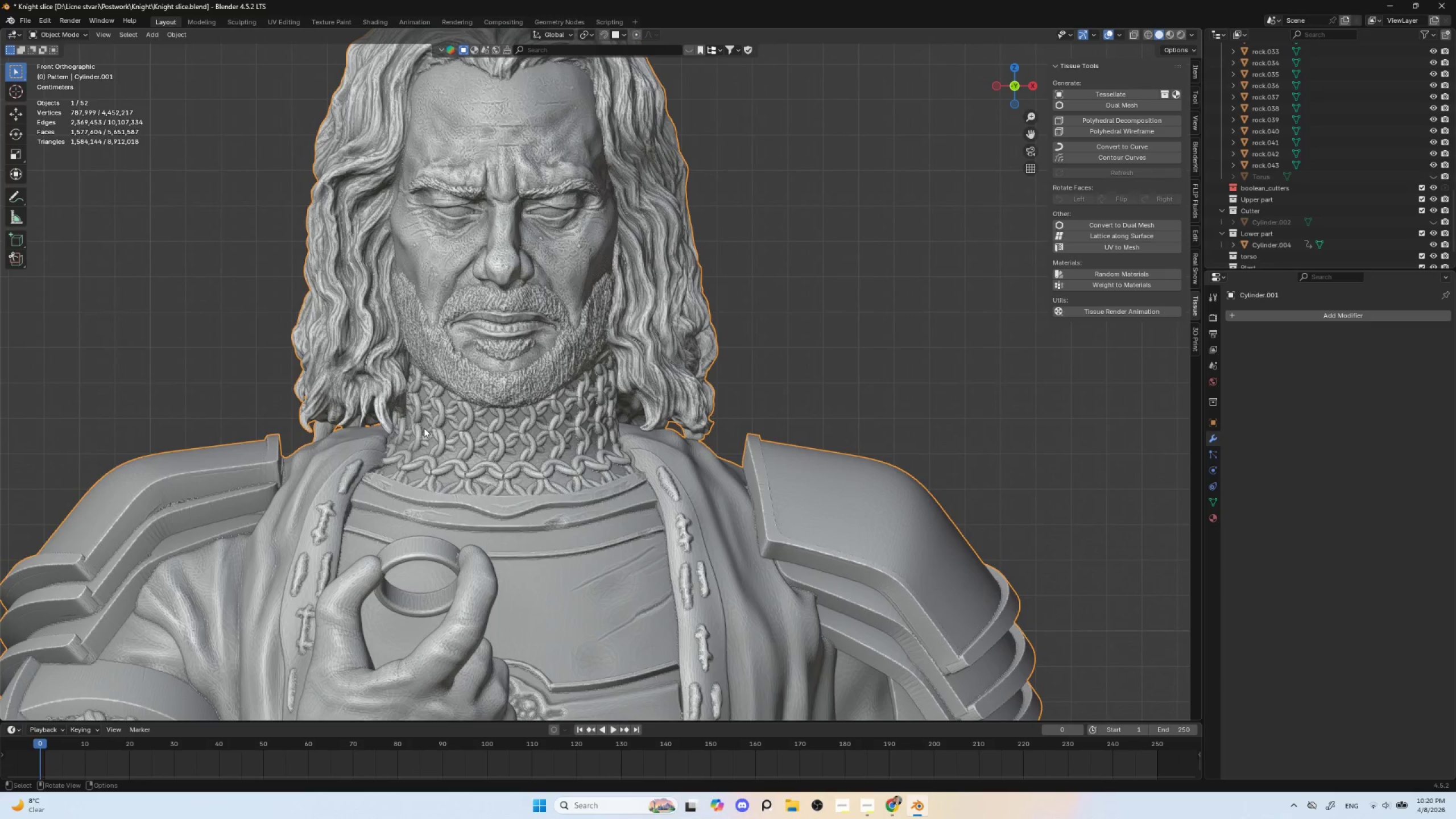 
key(Shift+A)
 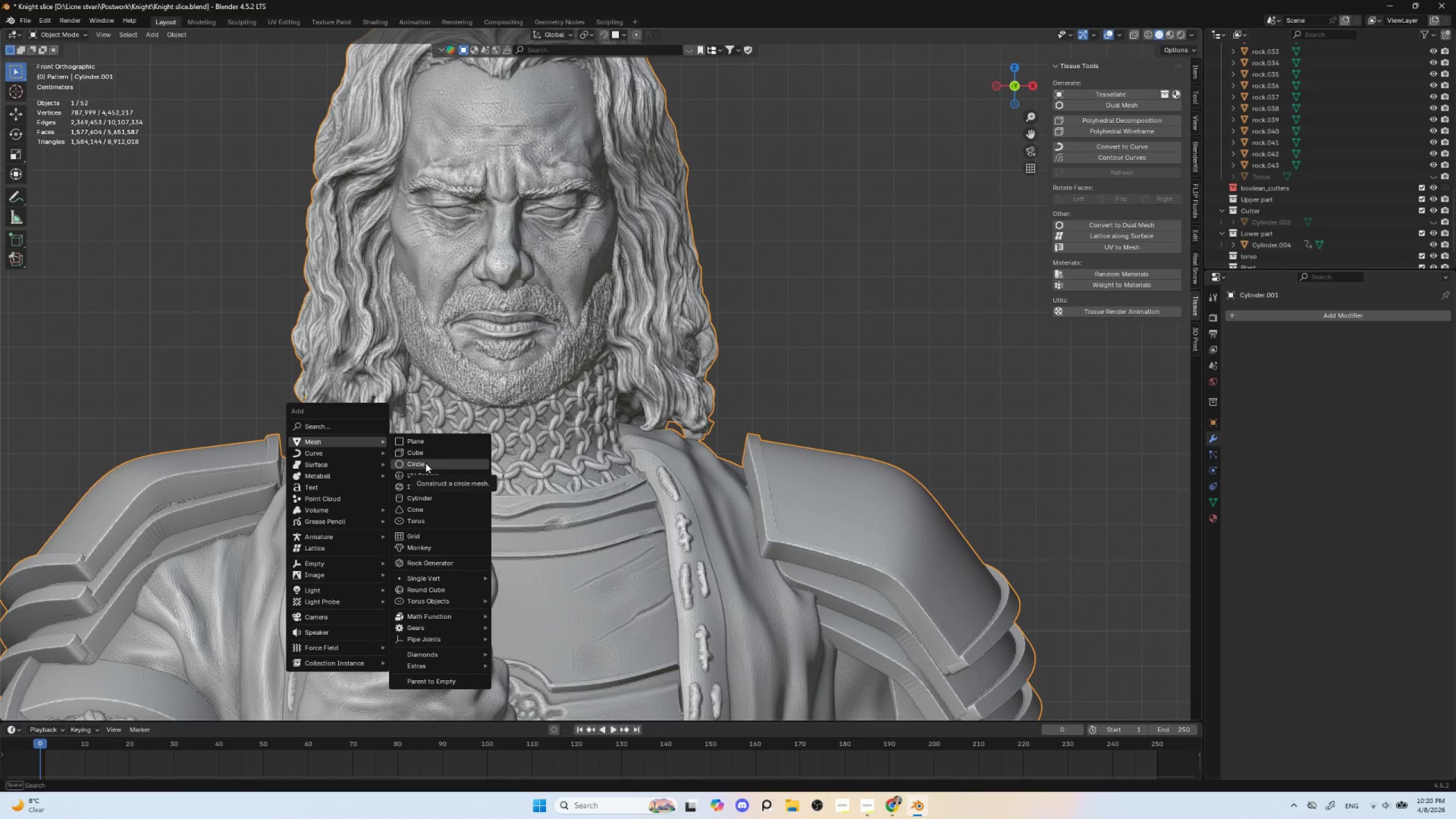 
wait(7.25)
 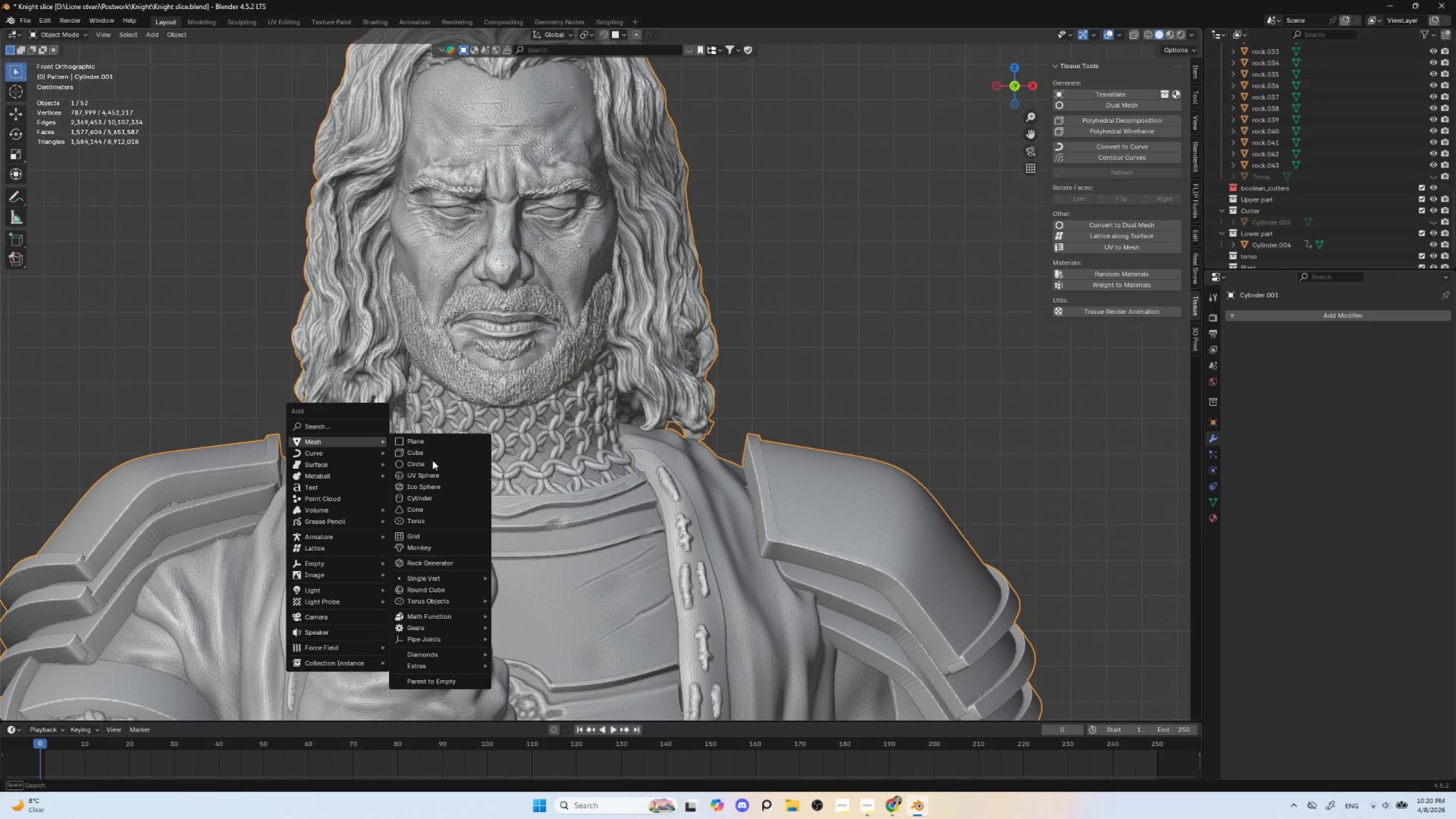 
left_click([425, 465])
 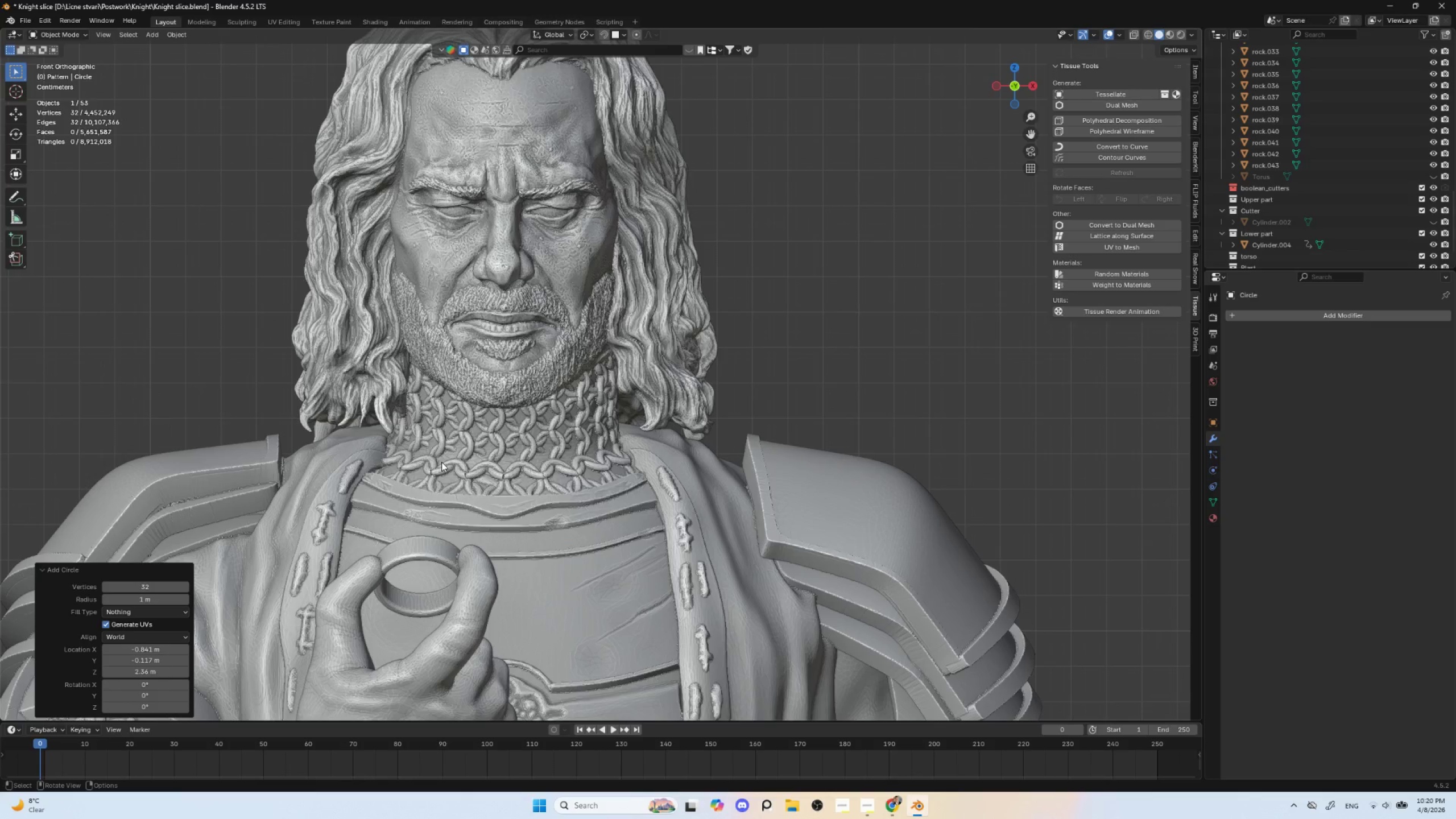 
scroll: coordinate [619, 468], scroll_direction: down, amount: 12.0
 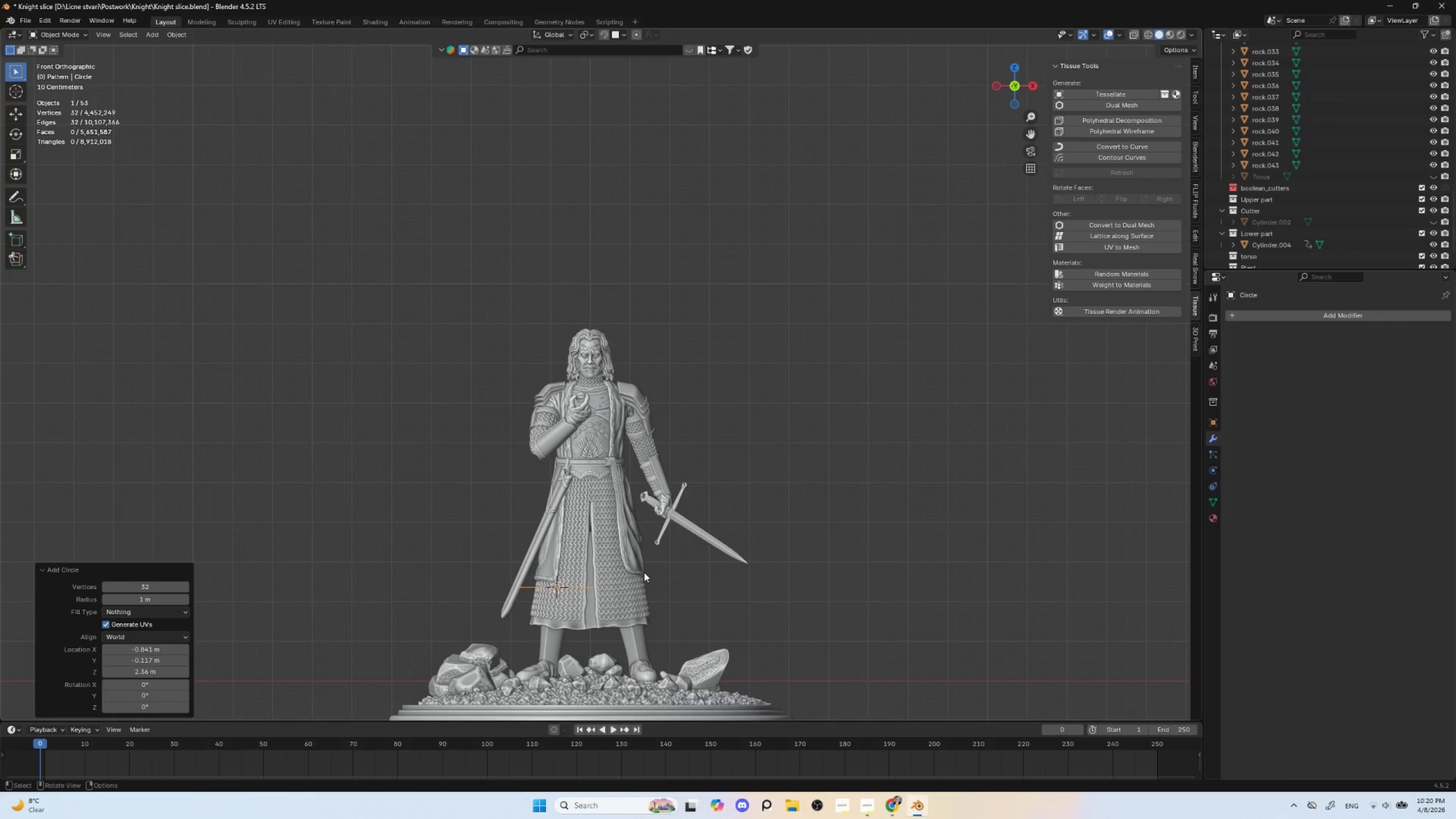 
key(Delete)
 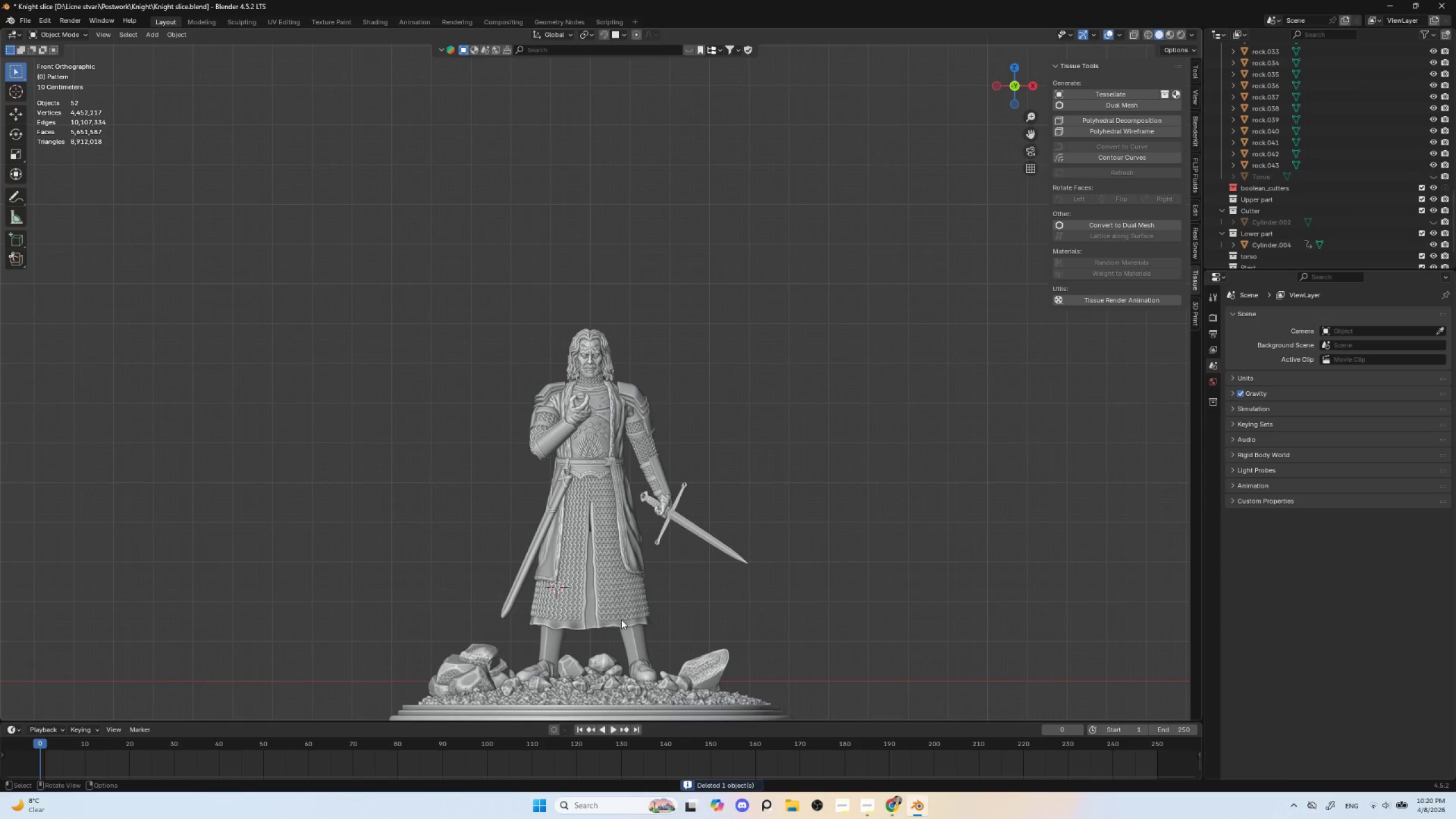 
key(Shift+C)
 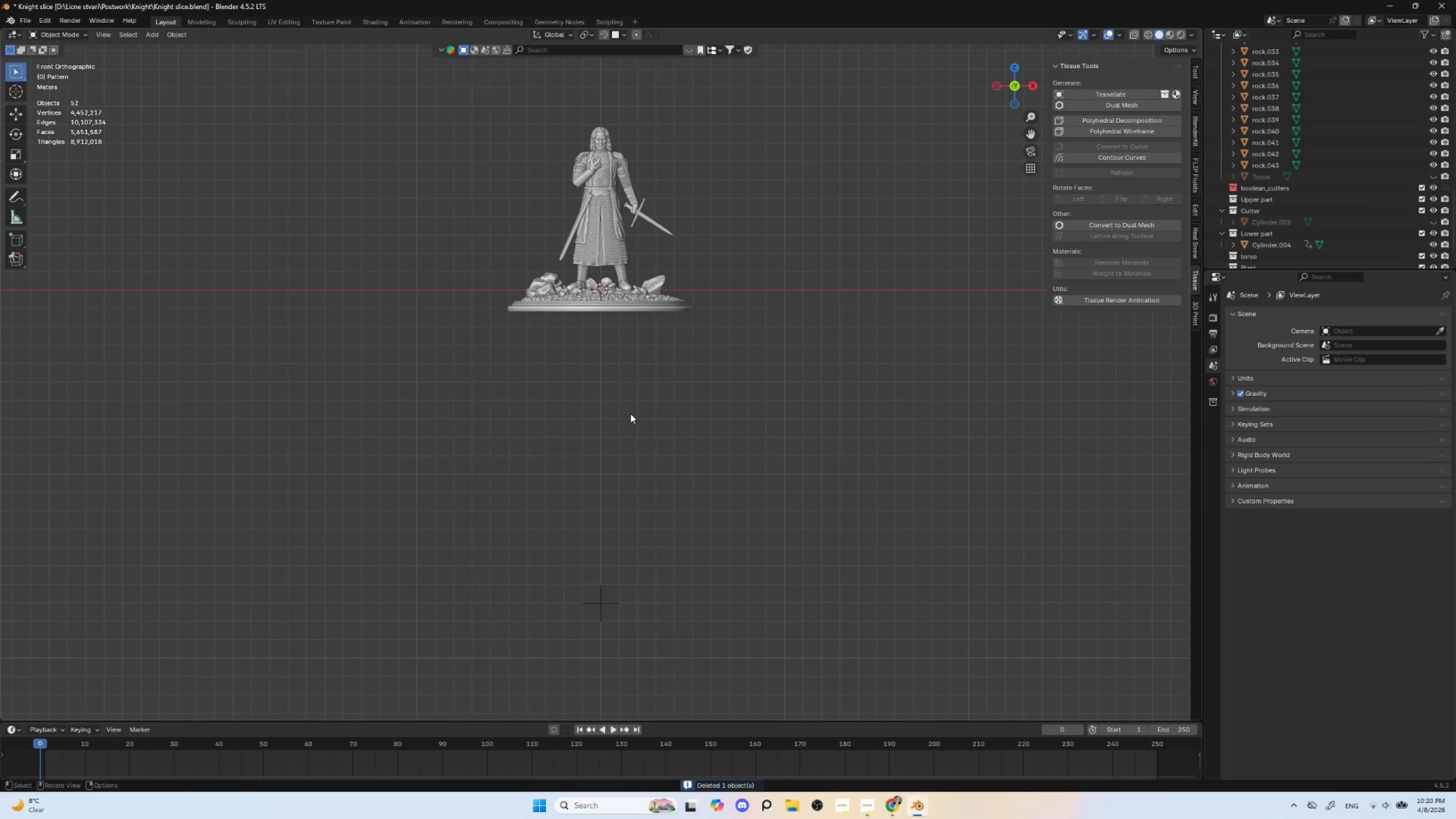 
hold_key(key=ShiftLeft, duration=0.55)
 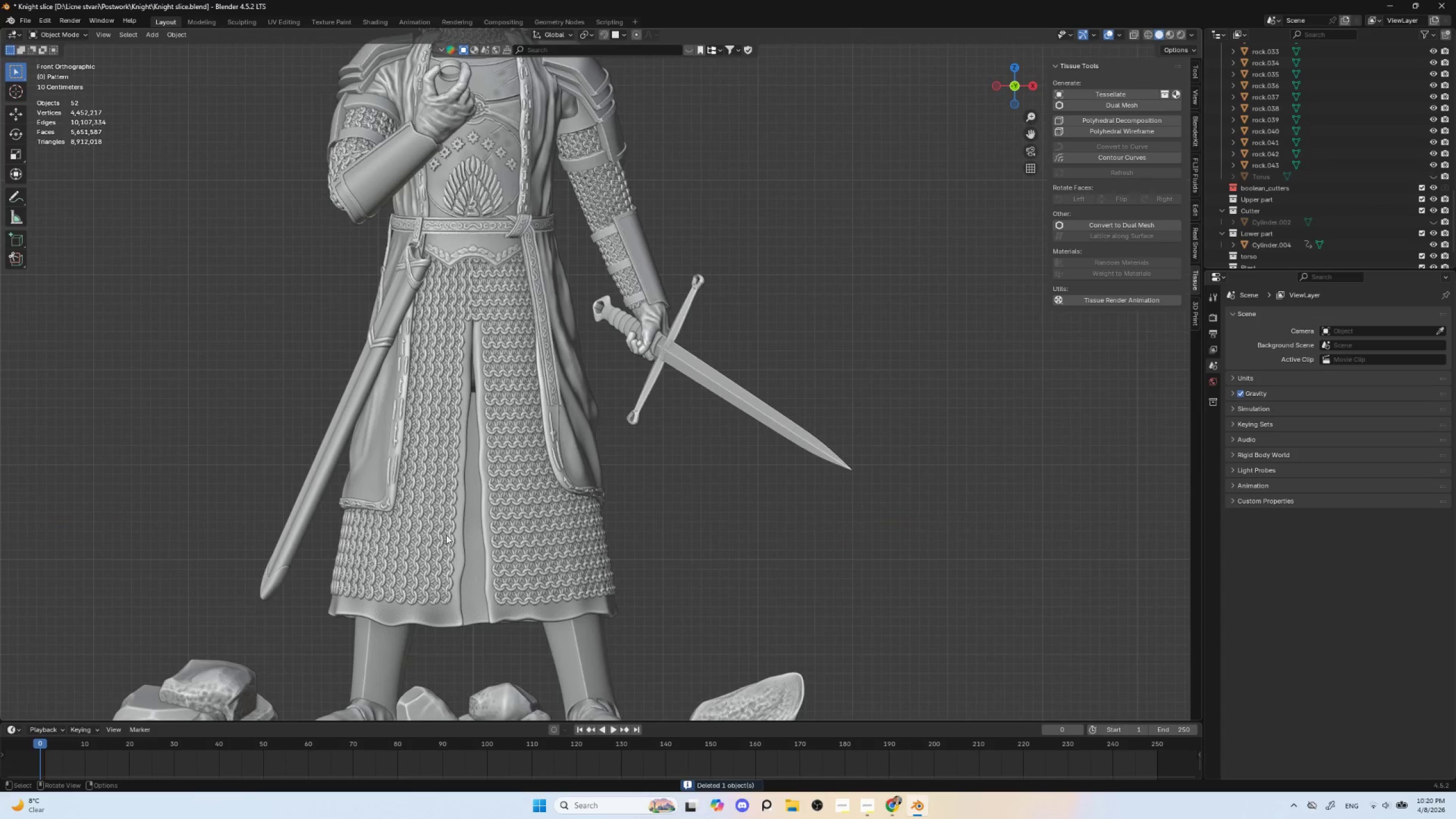 
scroll: coordinate [567, 572], scroll_direction: up, amount: 9.0
 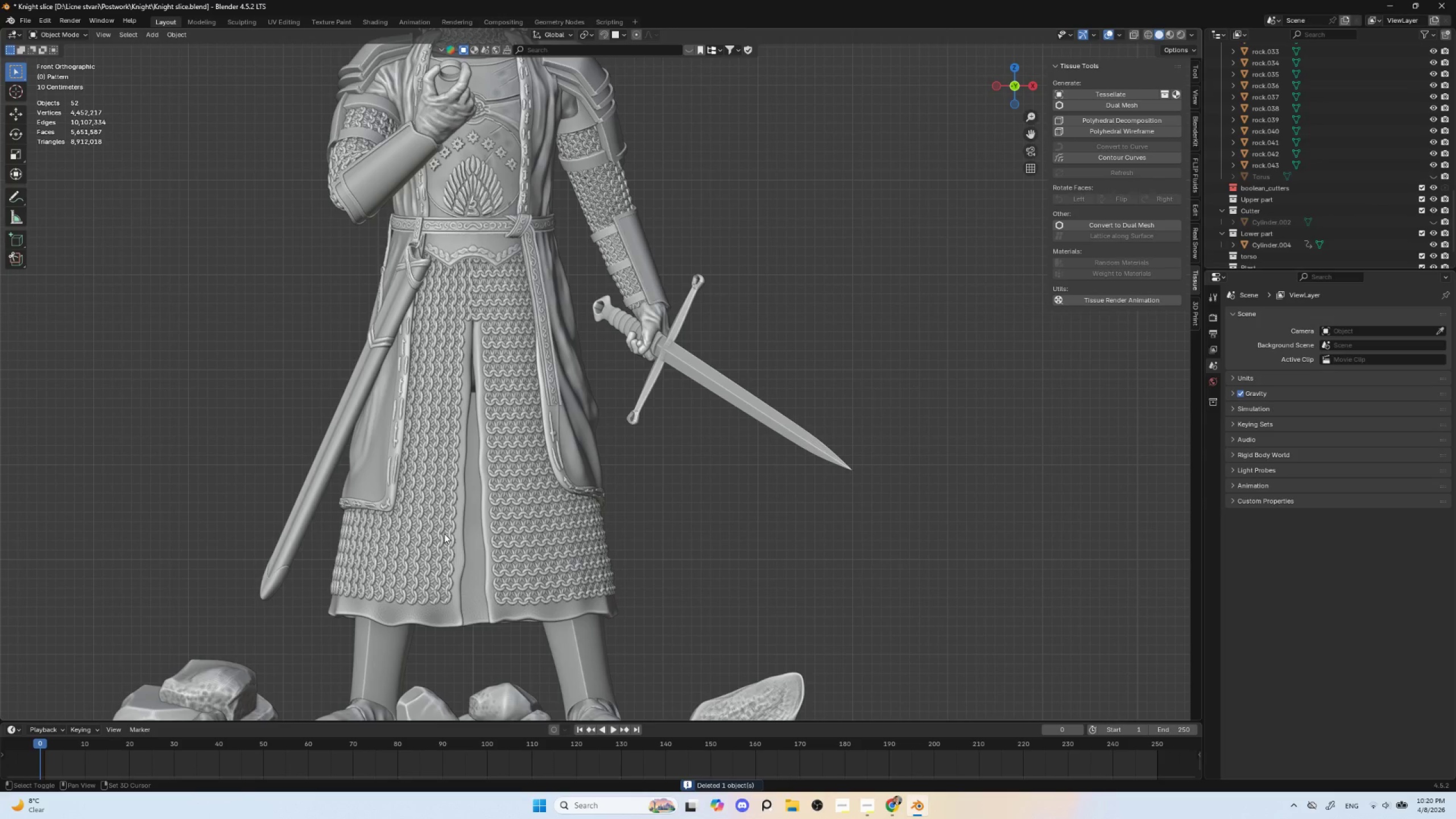 
key(Shift+A)
 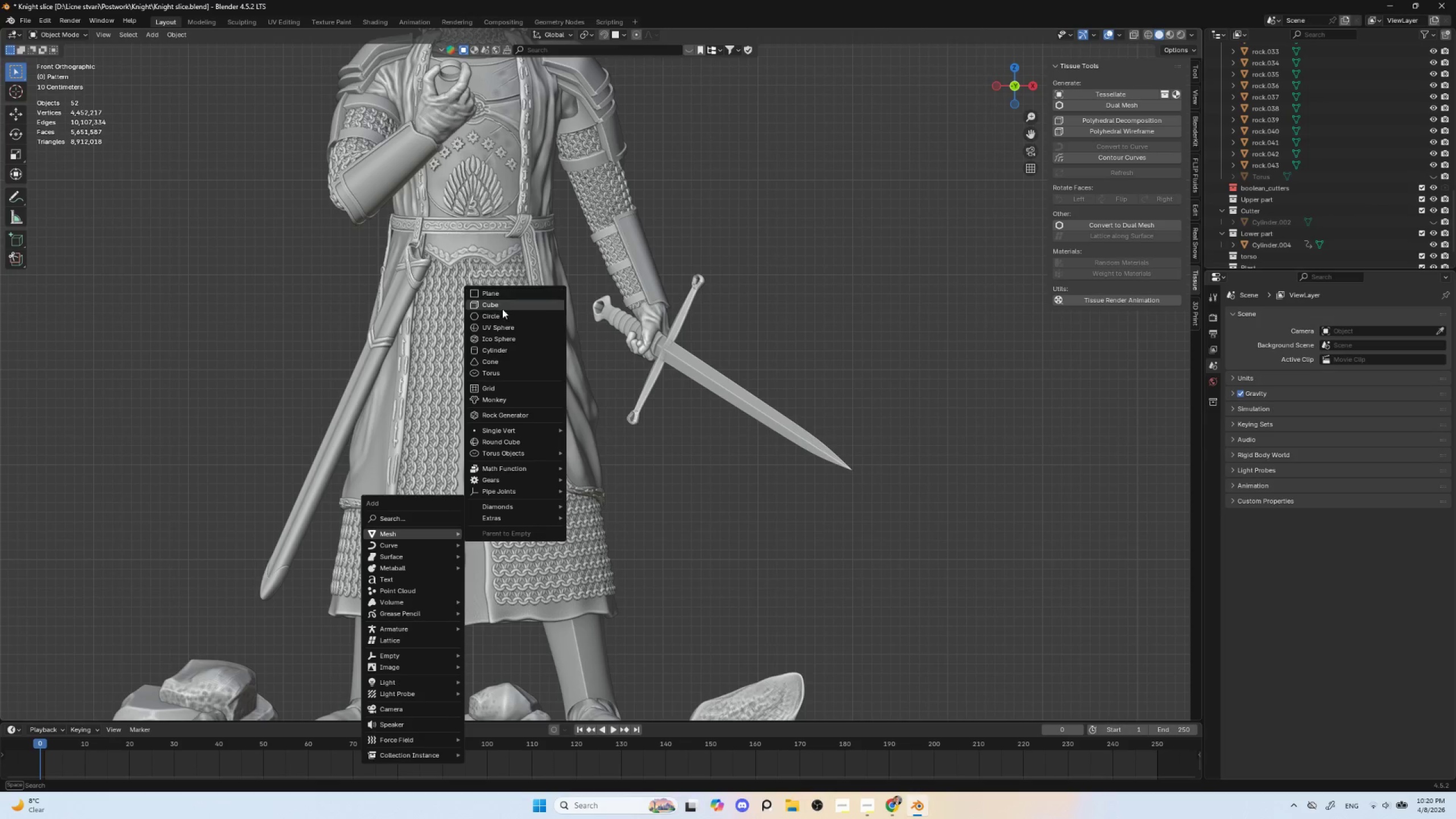 
left_click([502, 314])
 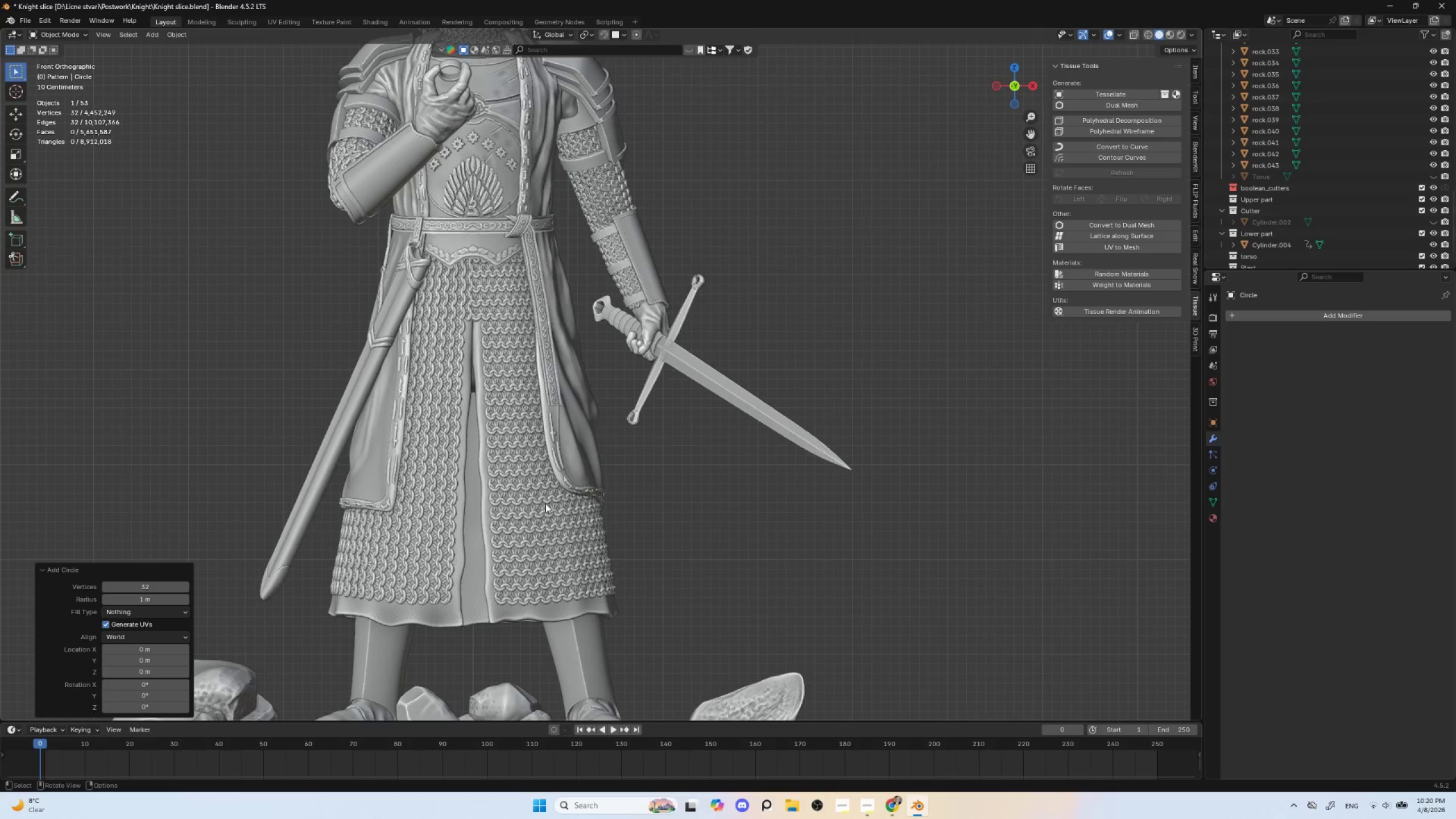 
scroll: coordinate [548, 511], scroll_direction: down, amount: 5.0
 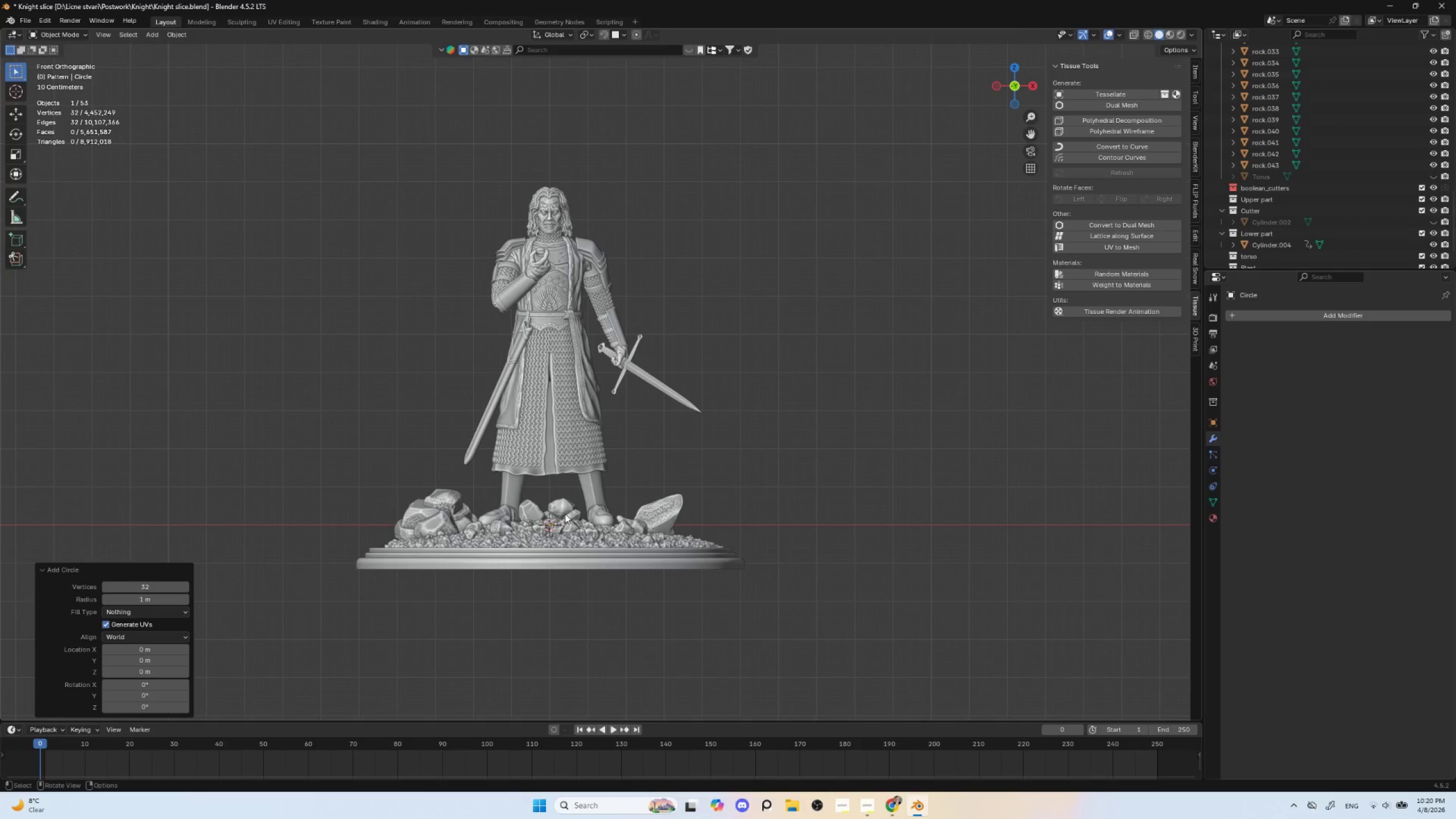 
key(Tab)
 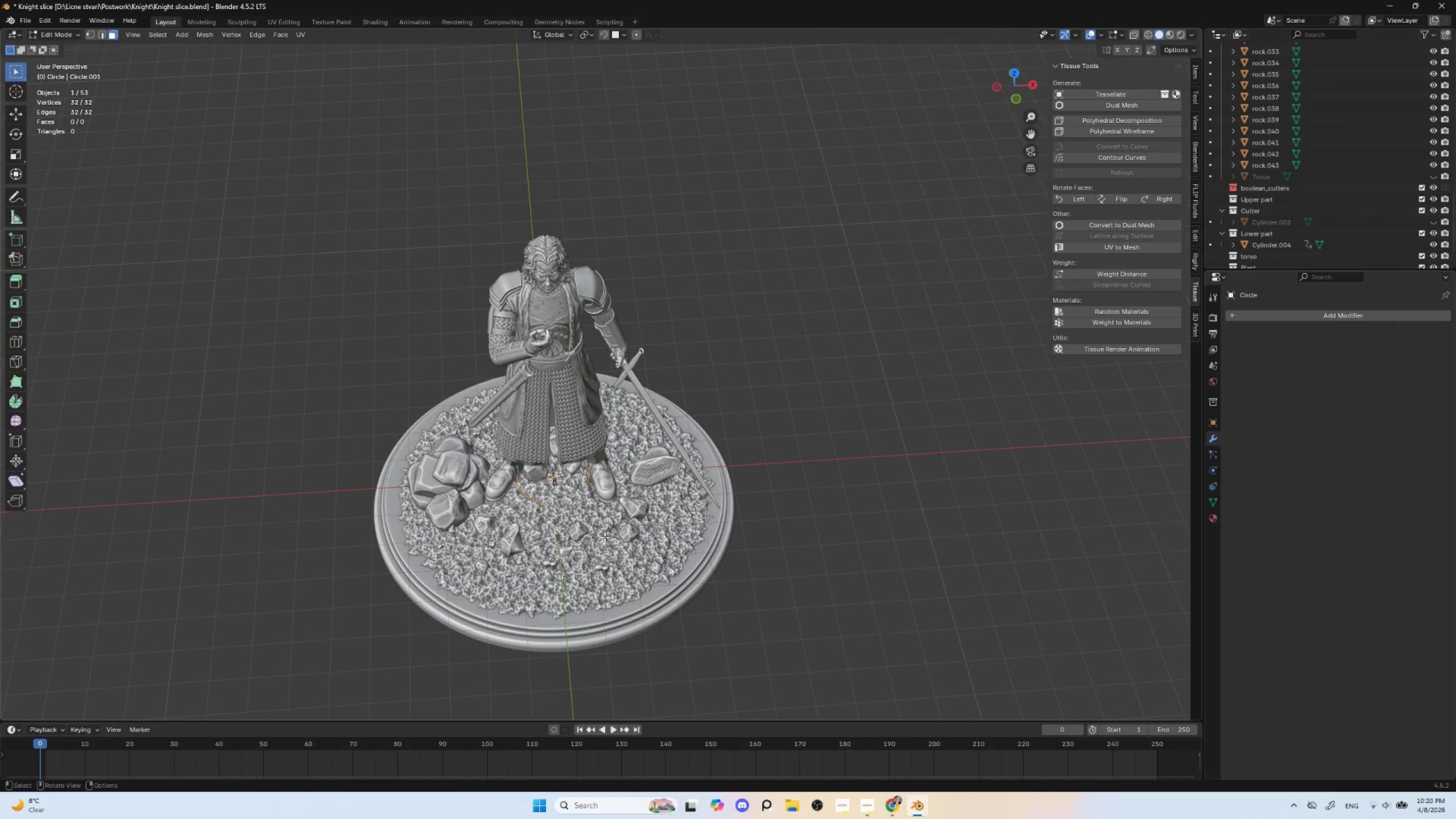 
key(F)
 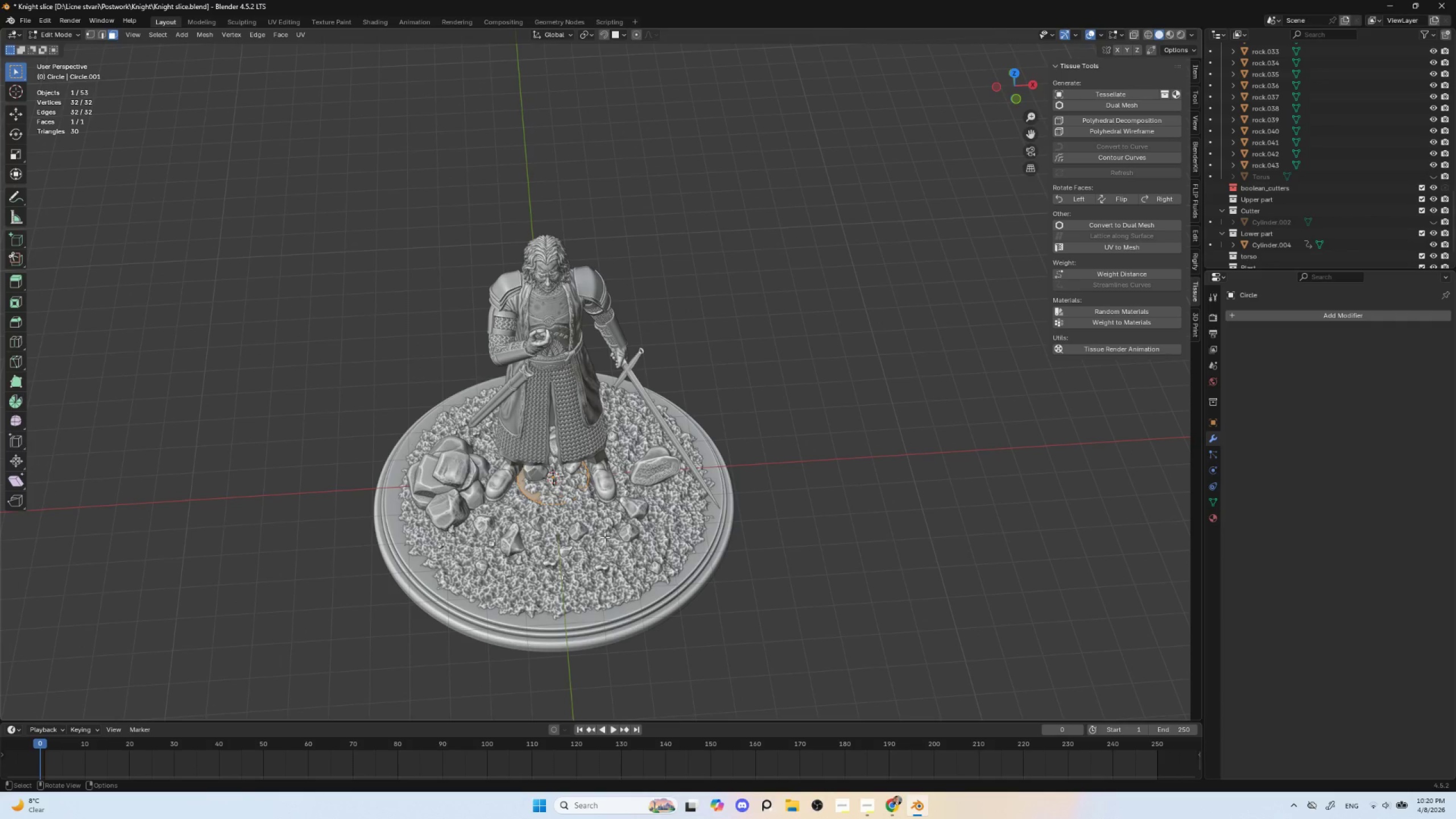 
key(Tab)
 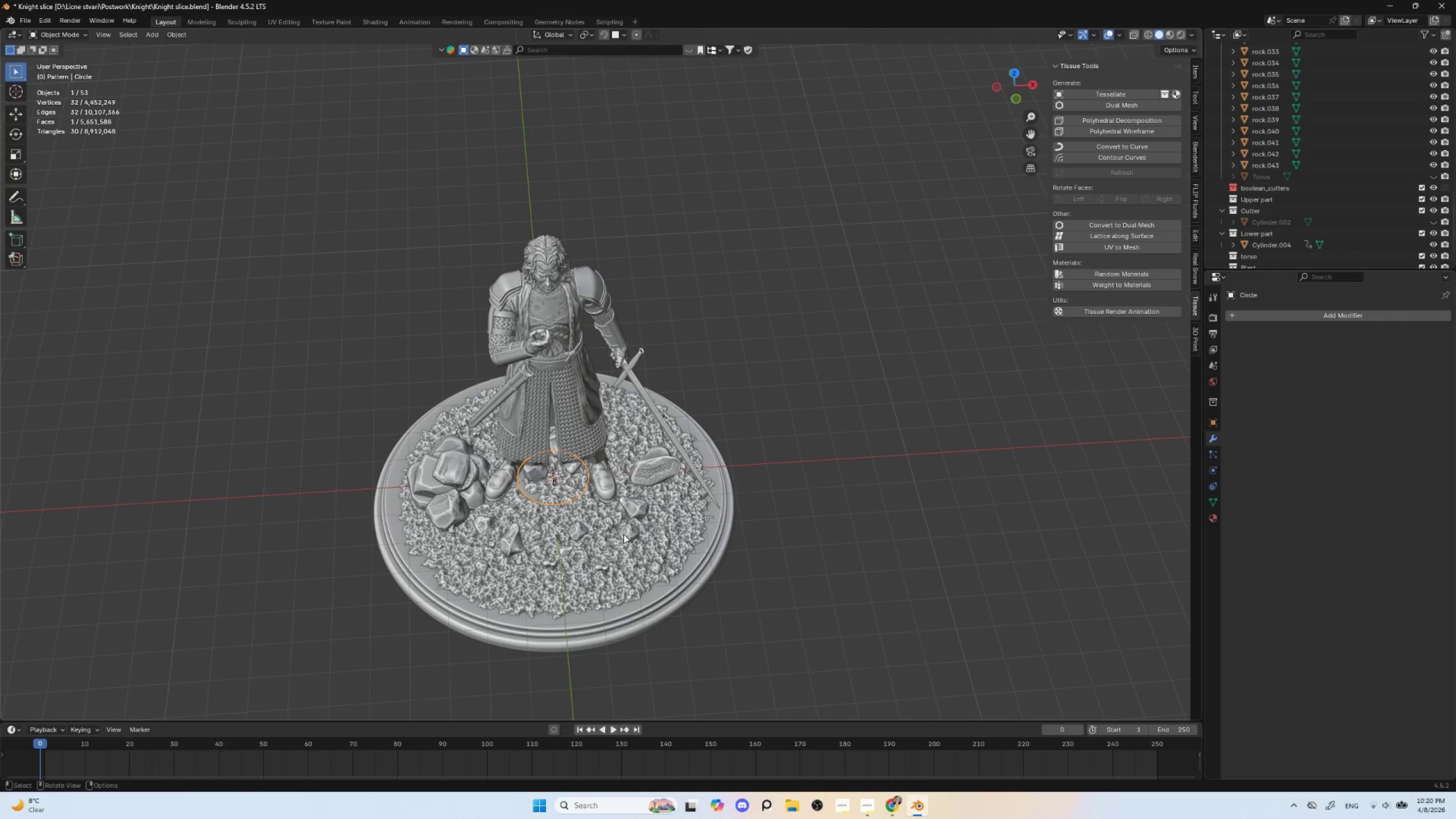 
type(gz)
 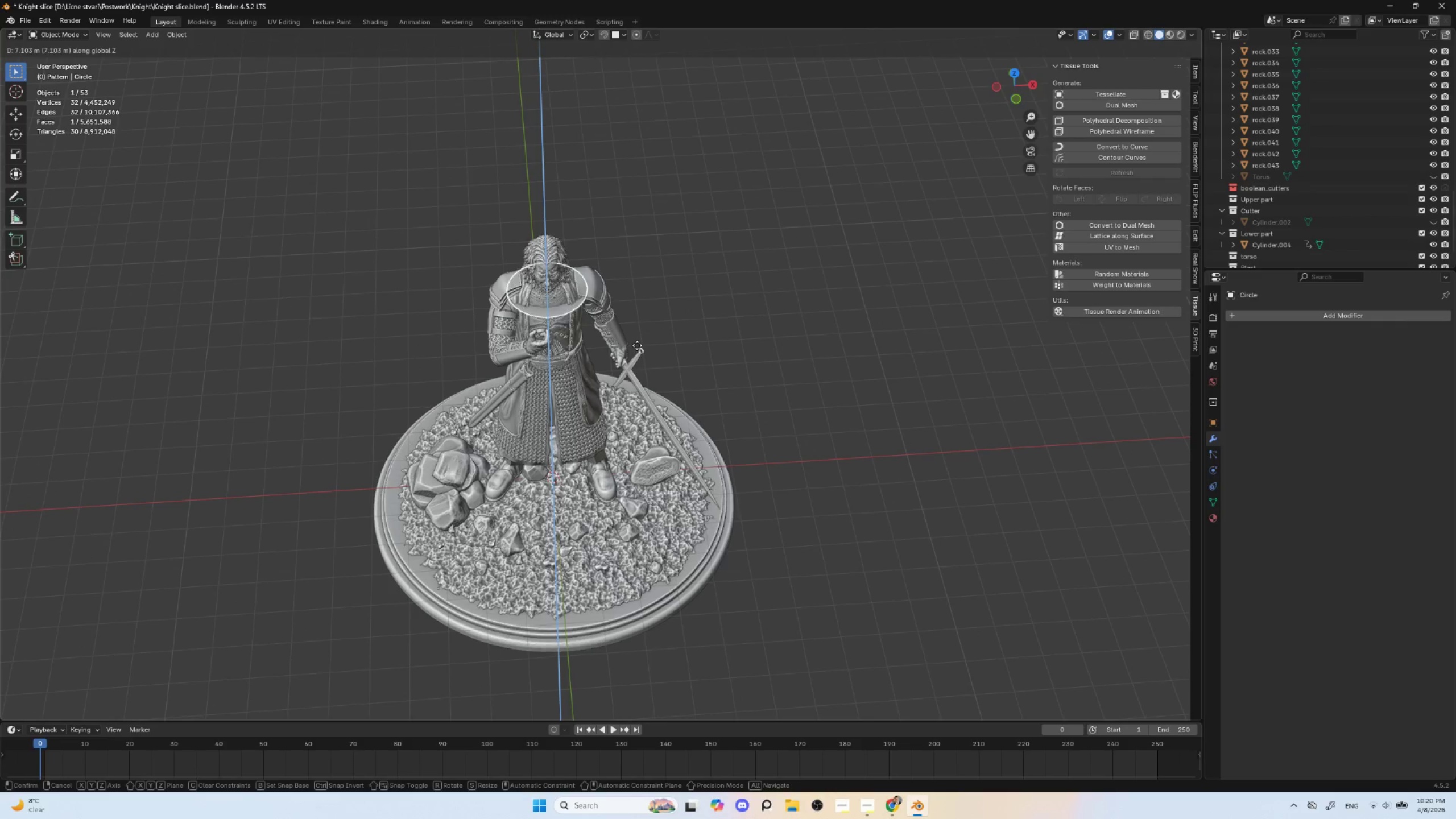 
left_click([637, 345])
 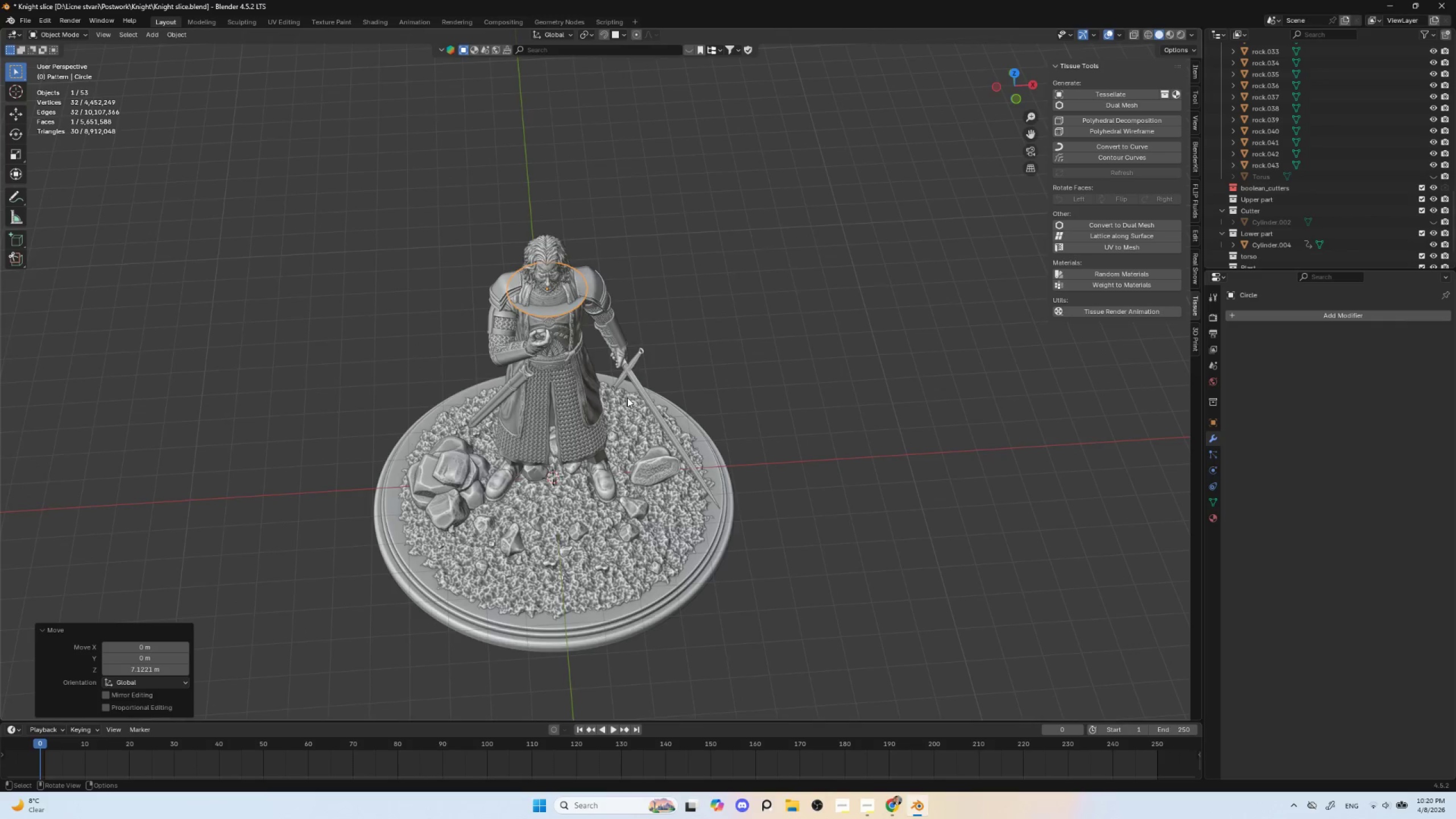 
hold_key(key=ShiftLeft, duration=0.45)
 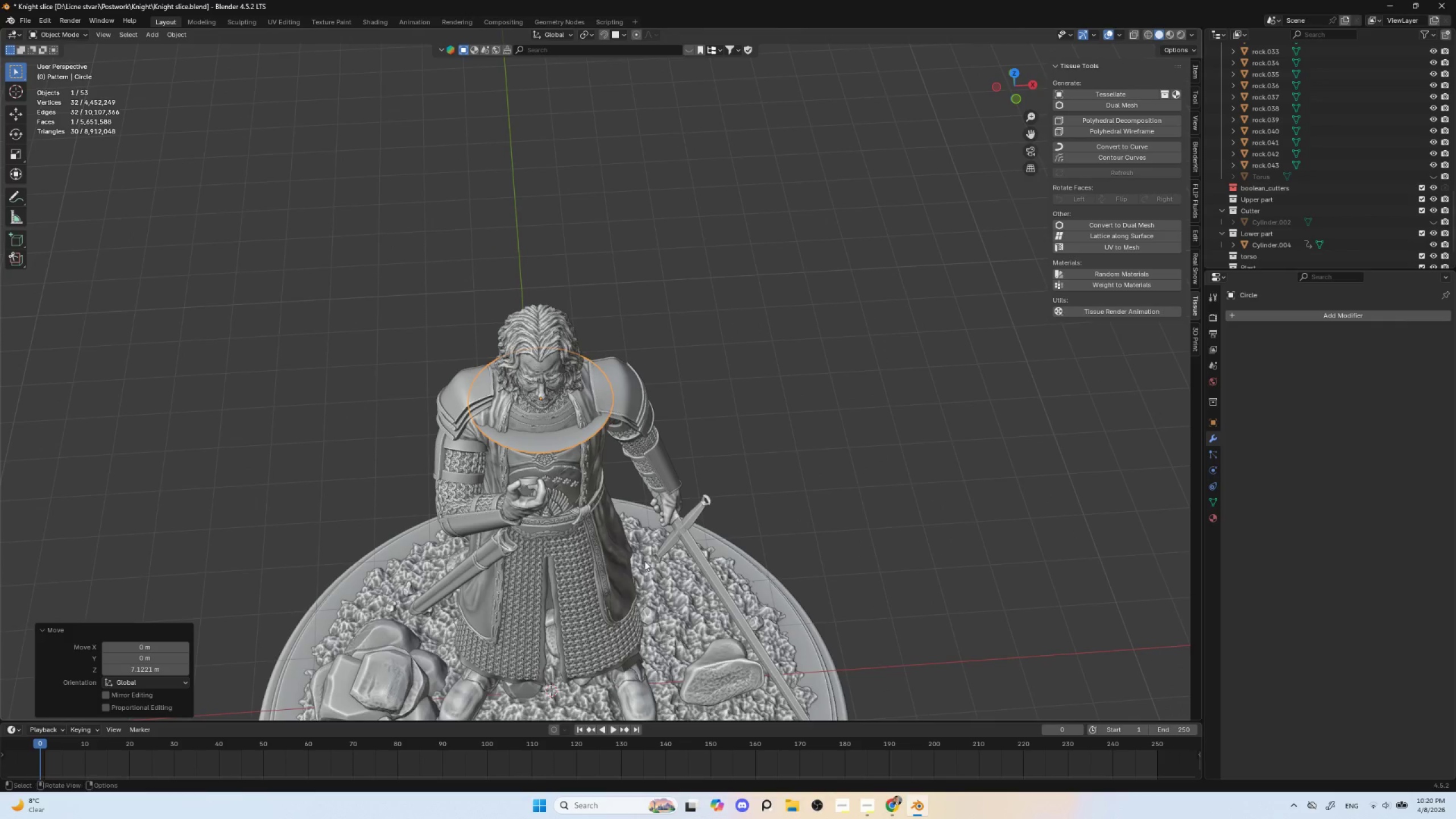 
scroll: coordinate [627, 405], scroll_direction: up, amount: 3.0
 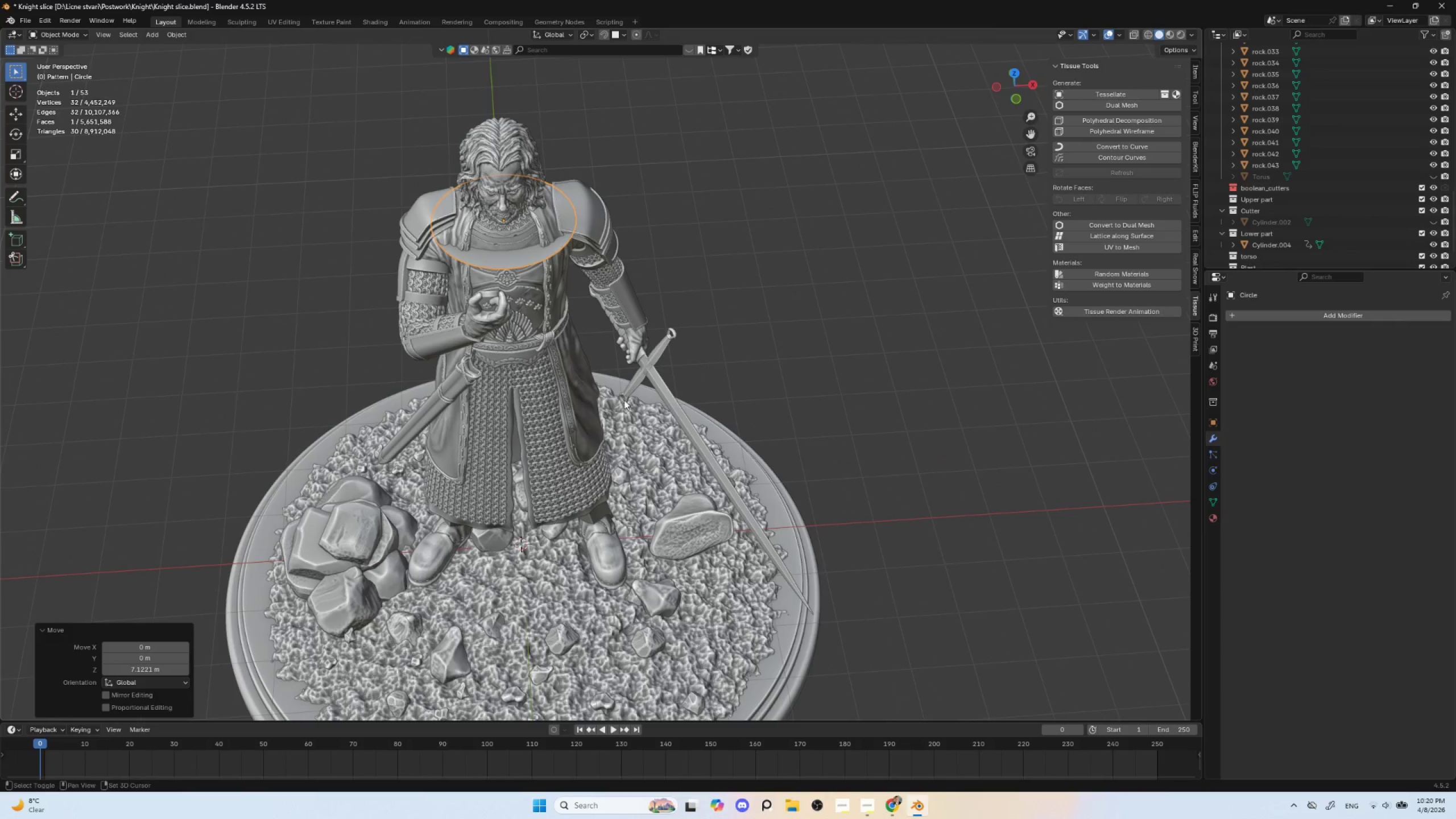 
hold_key(key=AltLeft, duration=0.55)
 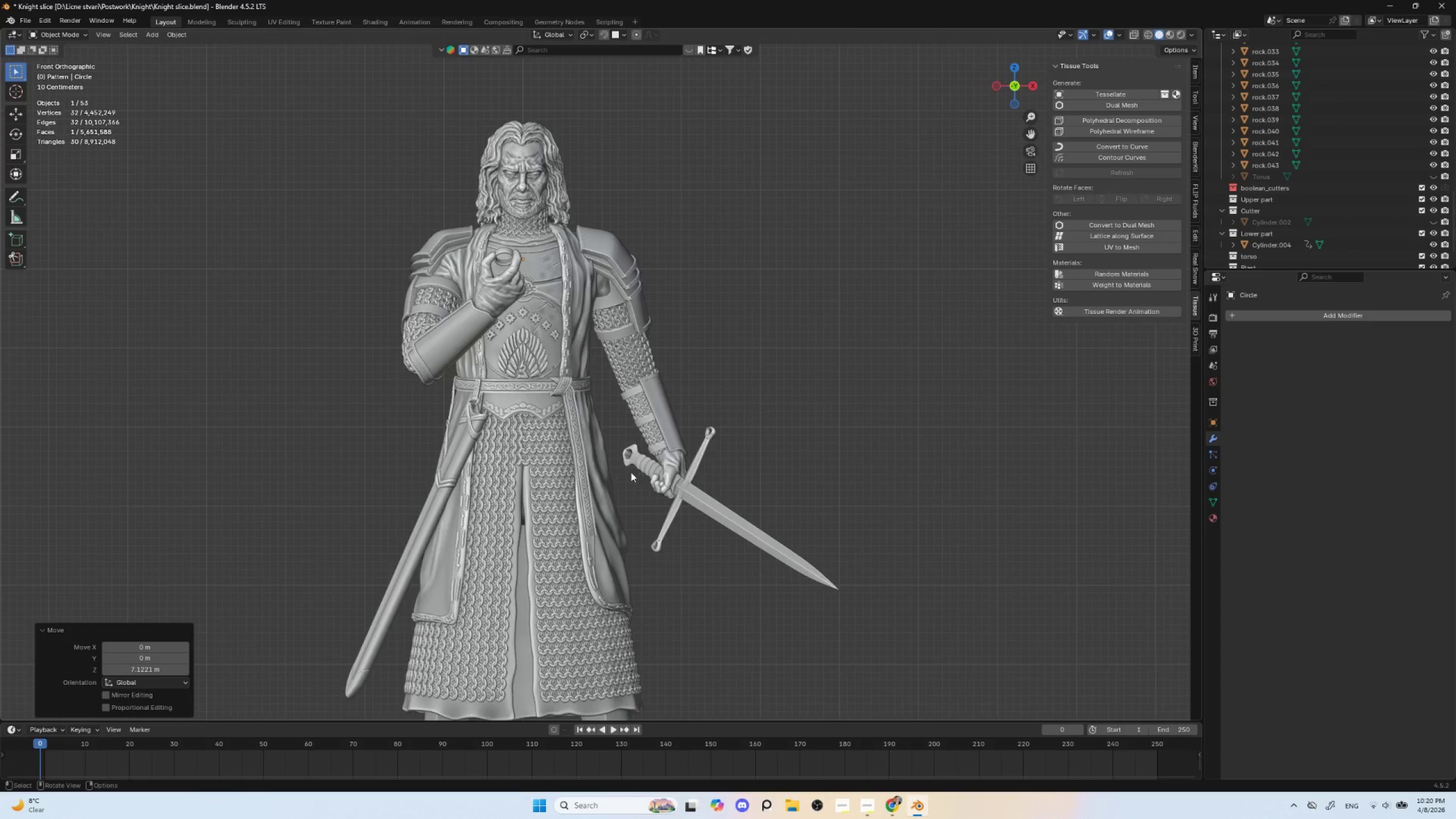 
scroll: coordinate [642, 551], scroll_direction: up, amount: 1.0
 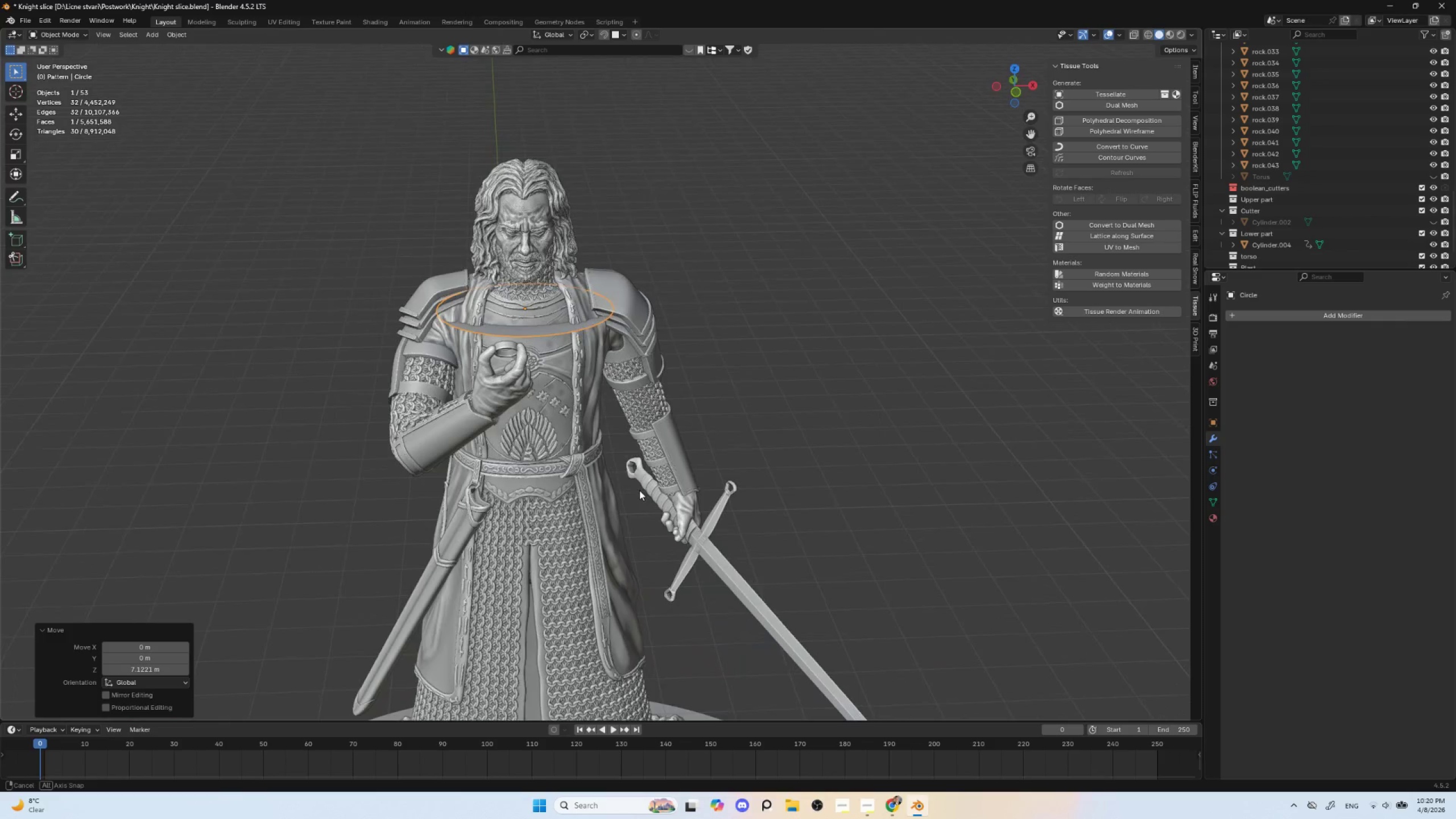 
hold_key(key=ShiftLeft, duration=0.55)
 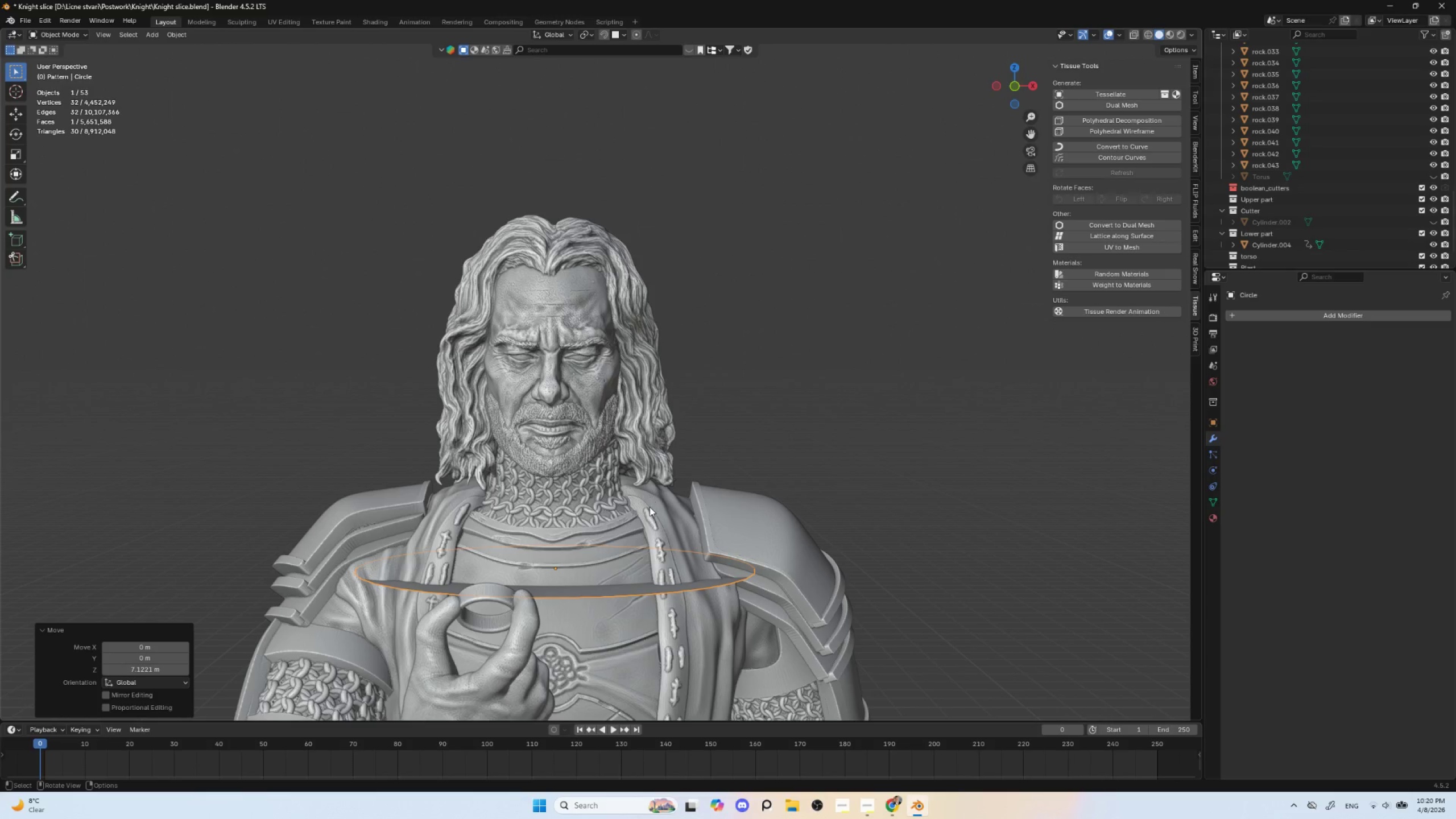 
scroll: coordinate [630, 473], scroll_direction: up, amount: 4.0
 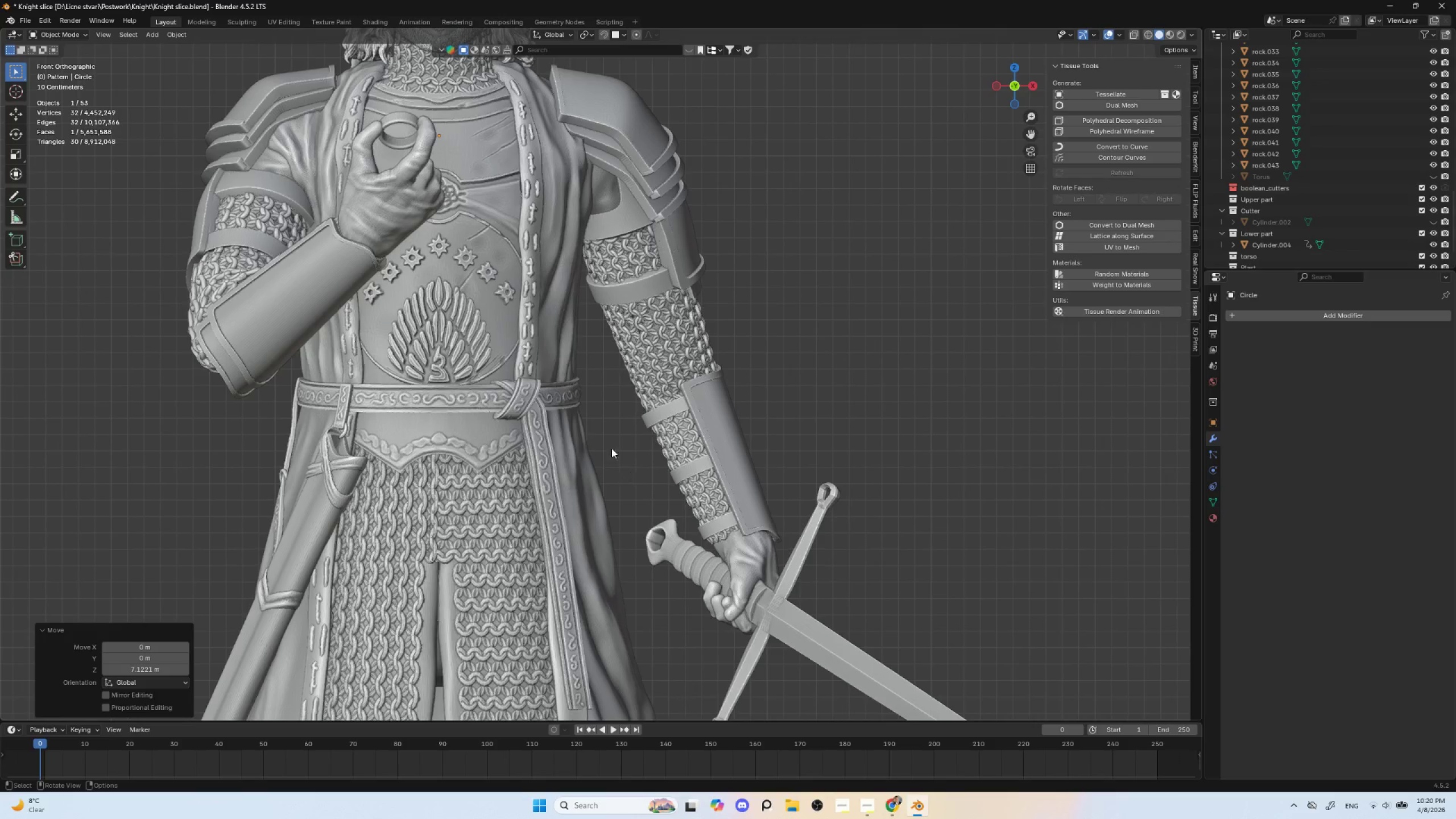 
type(gz)
 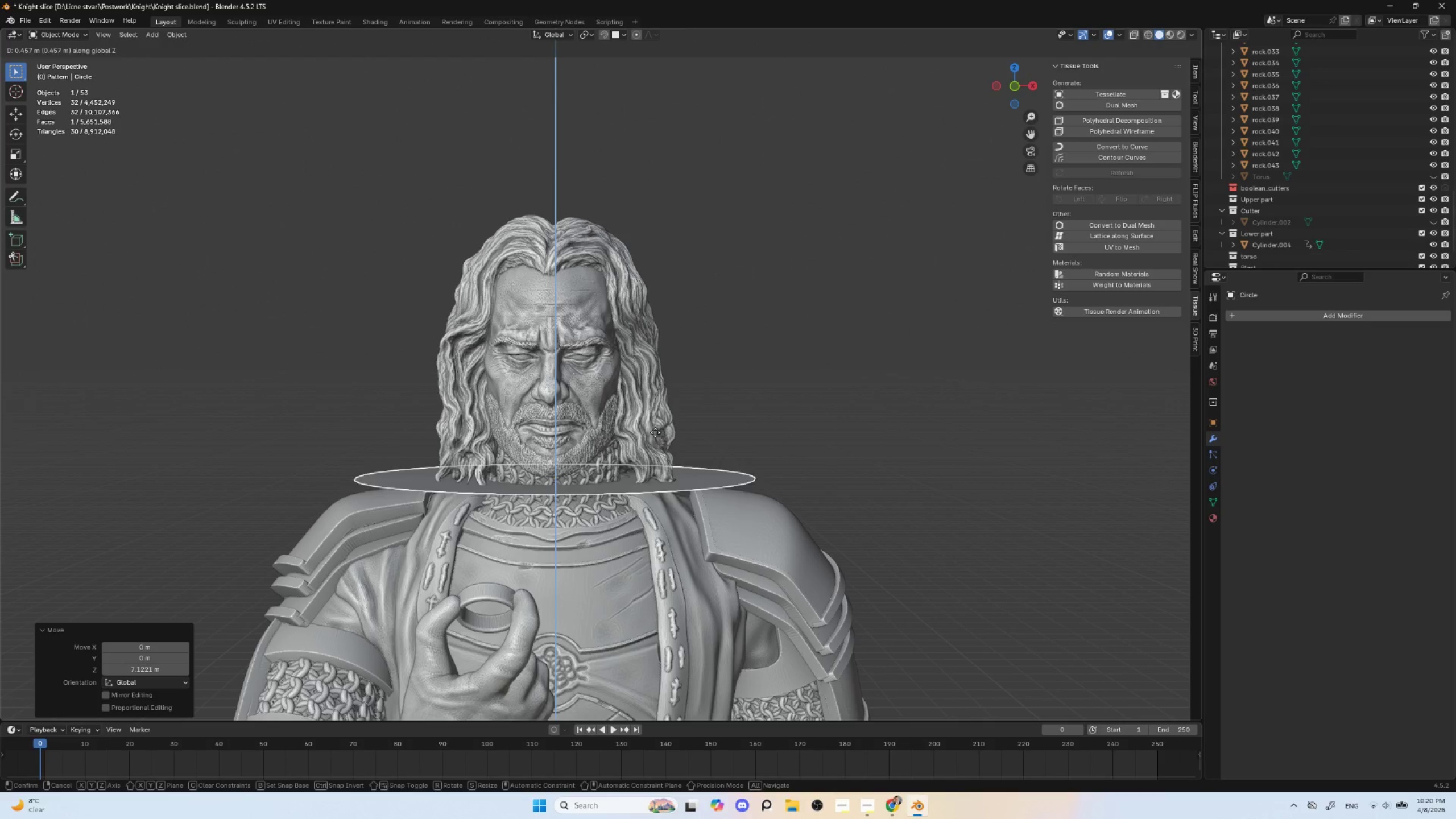 
left_click([655, 435])
 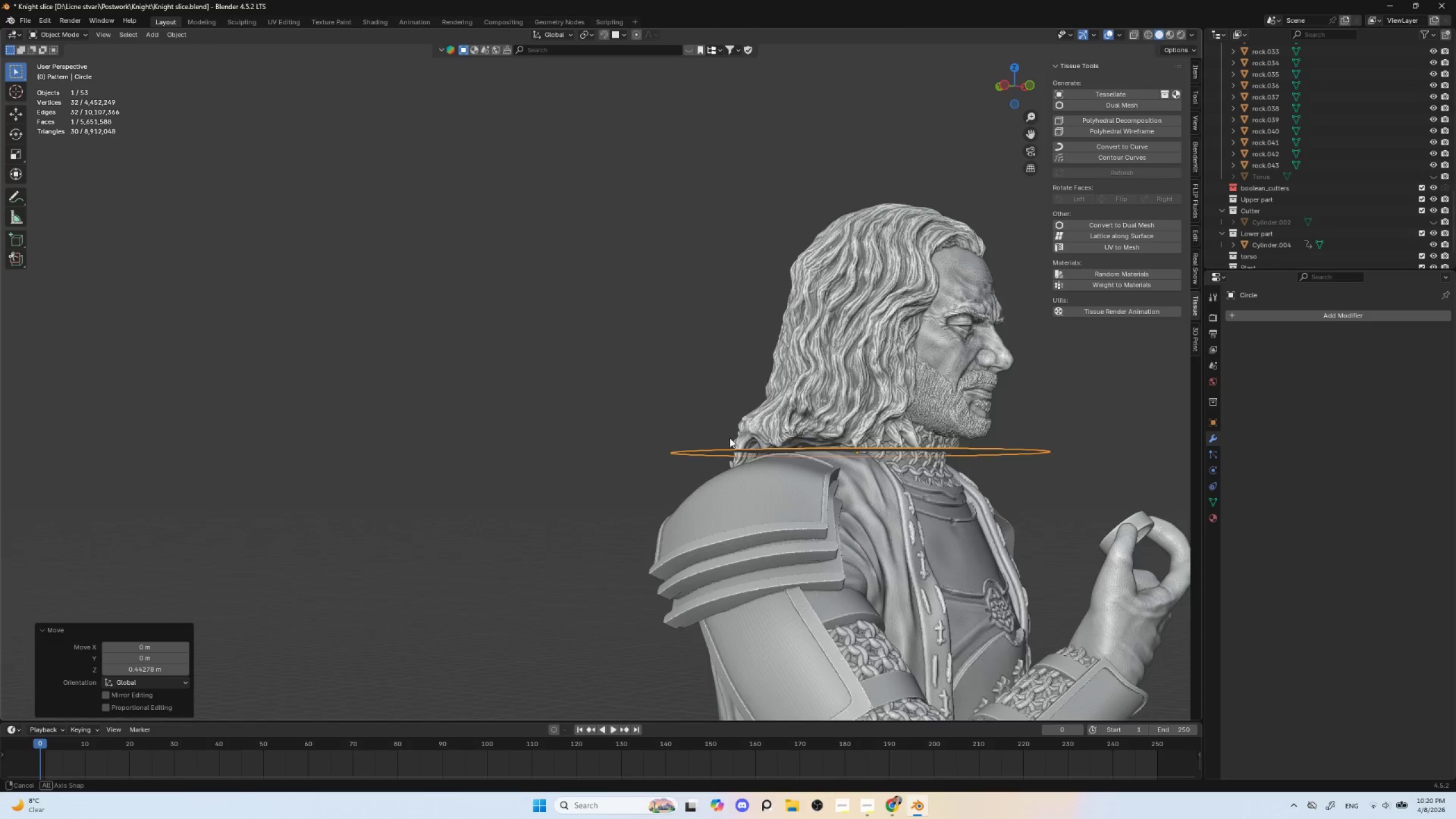 
hold_key(key=AltLeft, duration=0.34)
 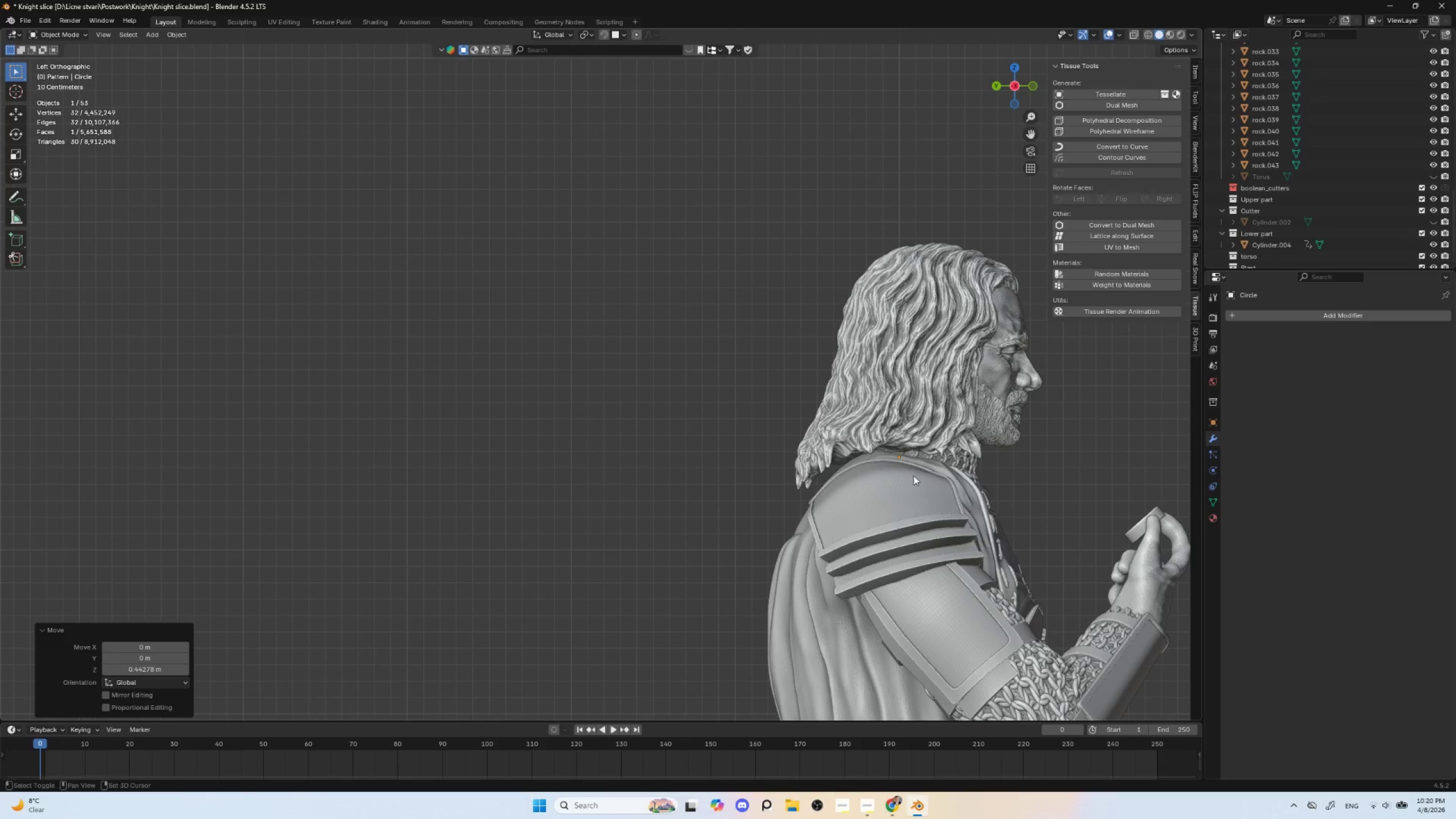 
hold_key(key=ShiftLeft, duration=0.52)
 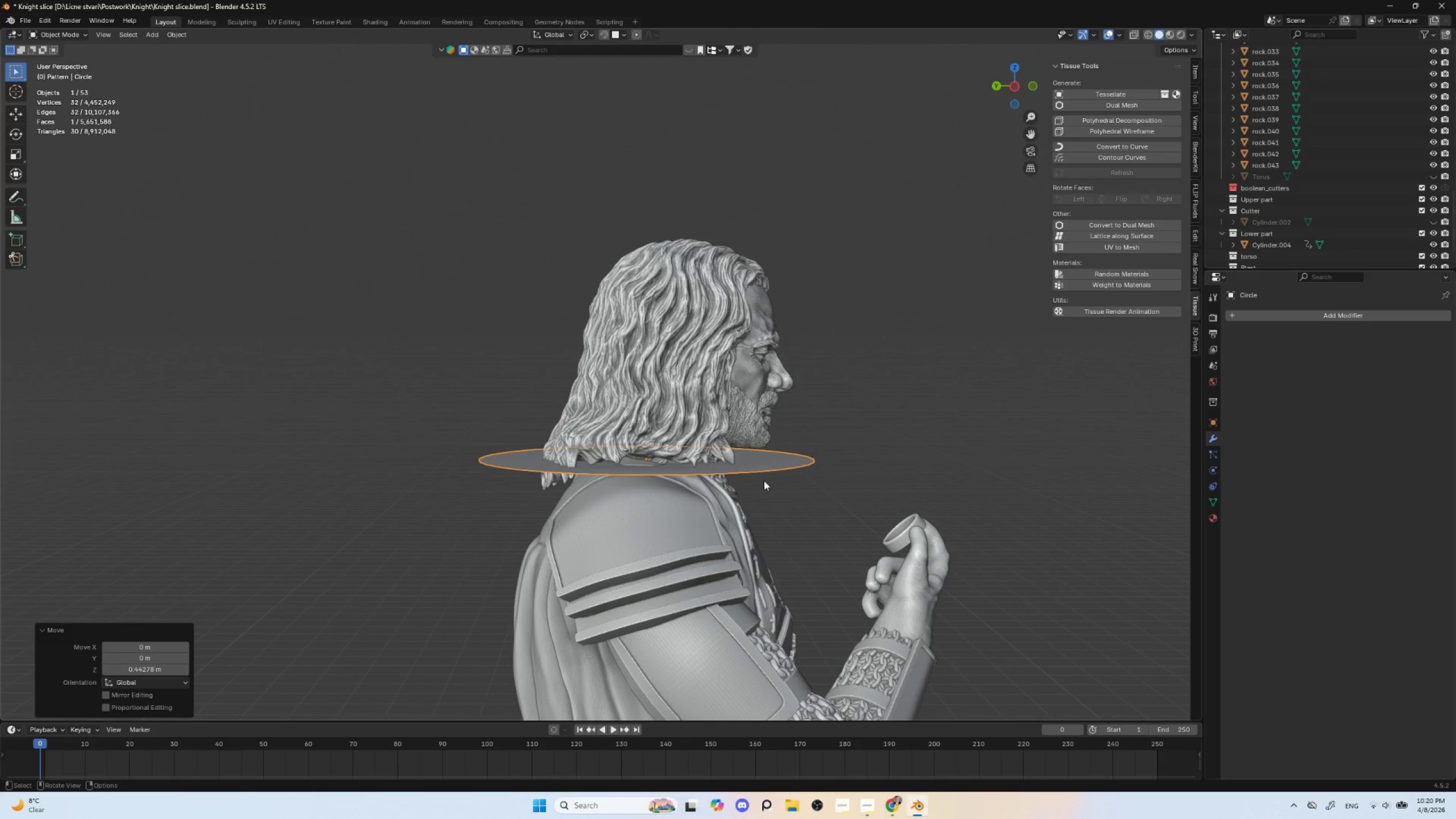 
scroll: coordinate [765, 479], scroll_direction: up, amount: 2.0
 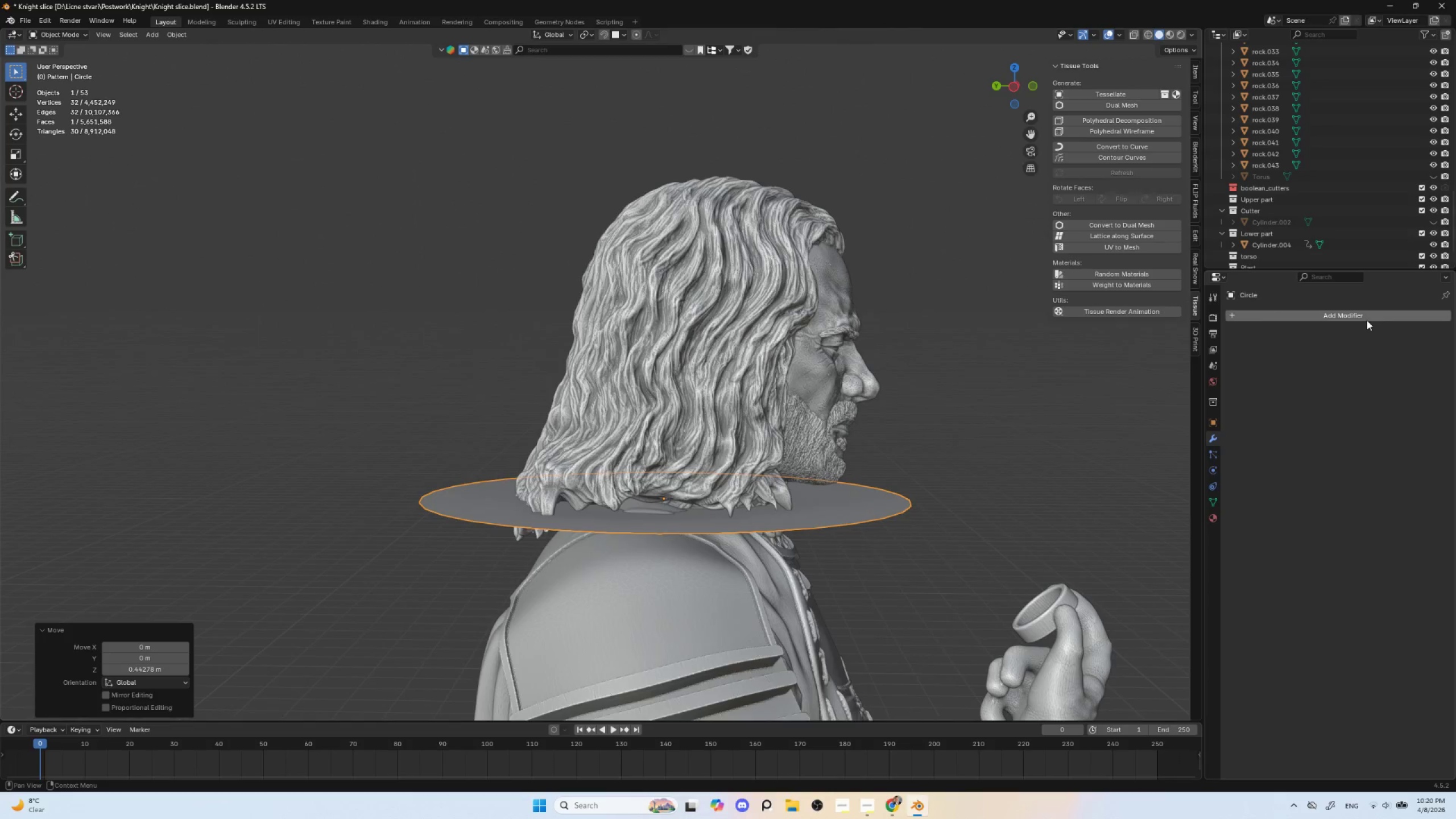 
left_click([1350, 311])
 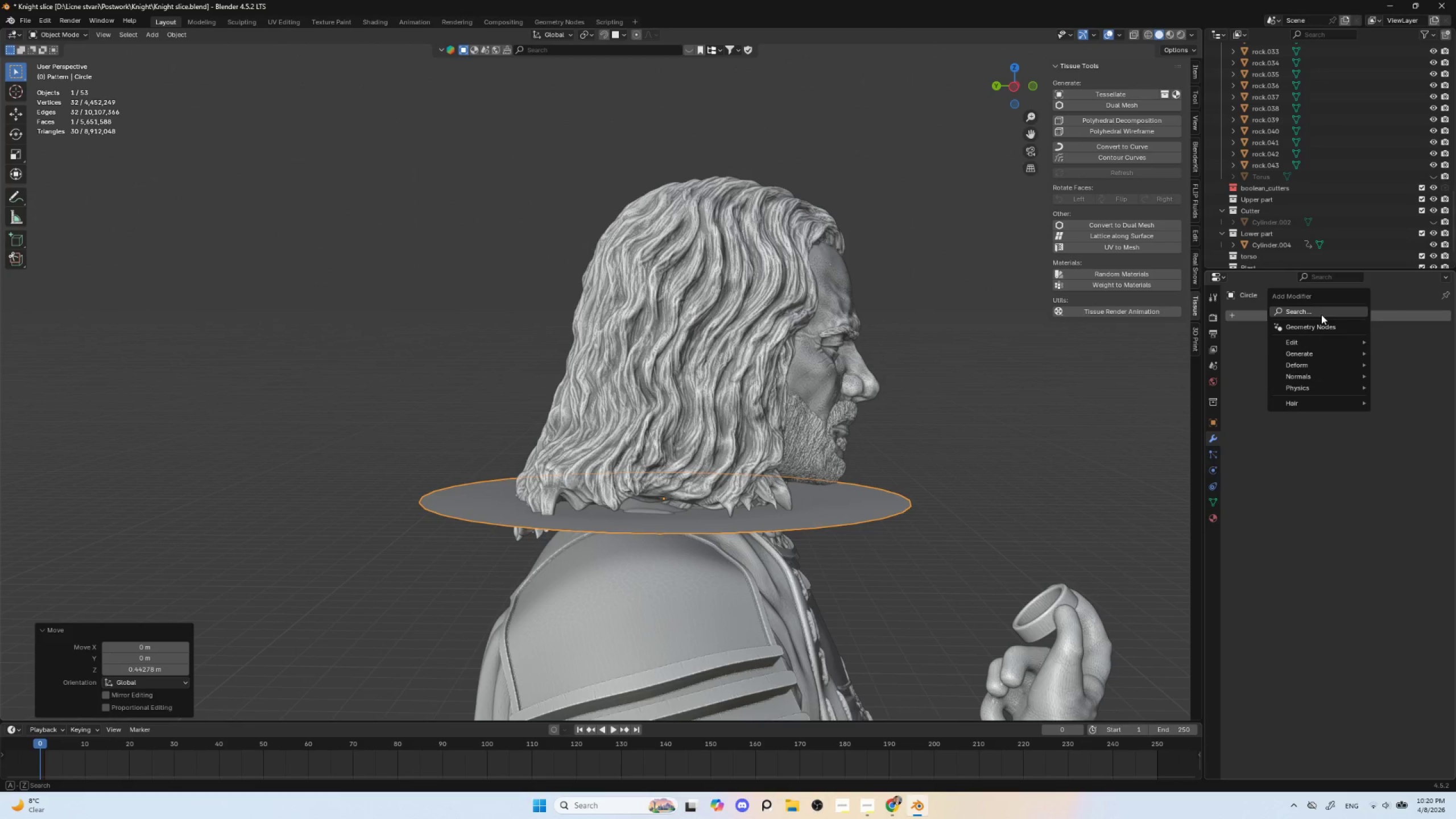 
left_click([1321, 313])
 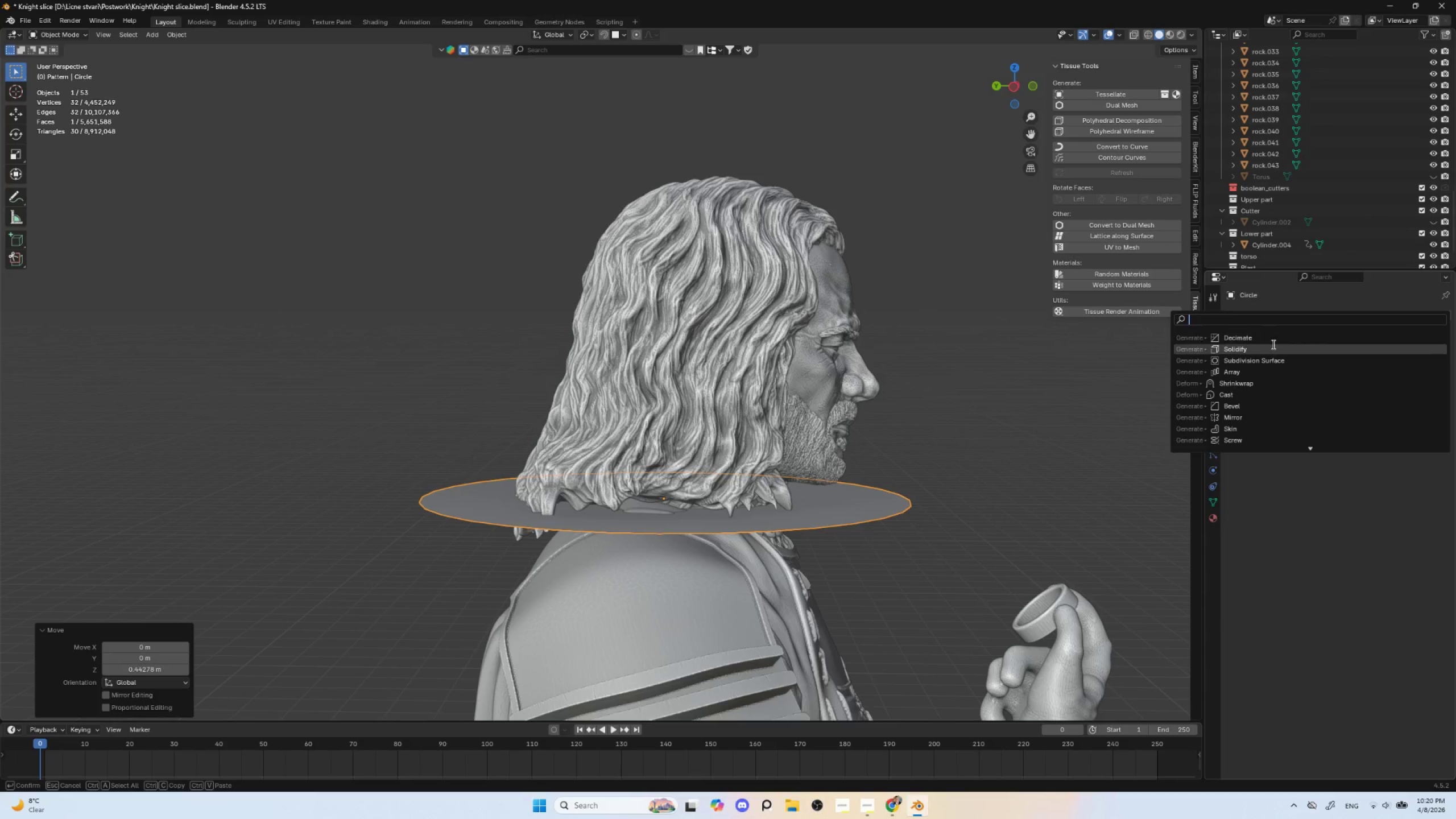 
left_click([1271, 345])
 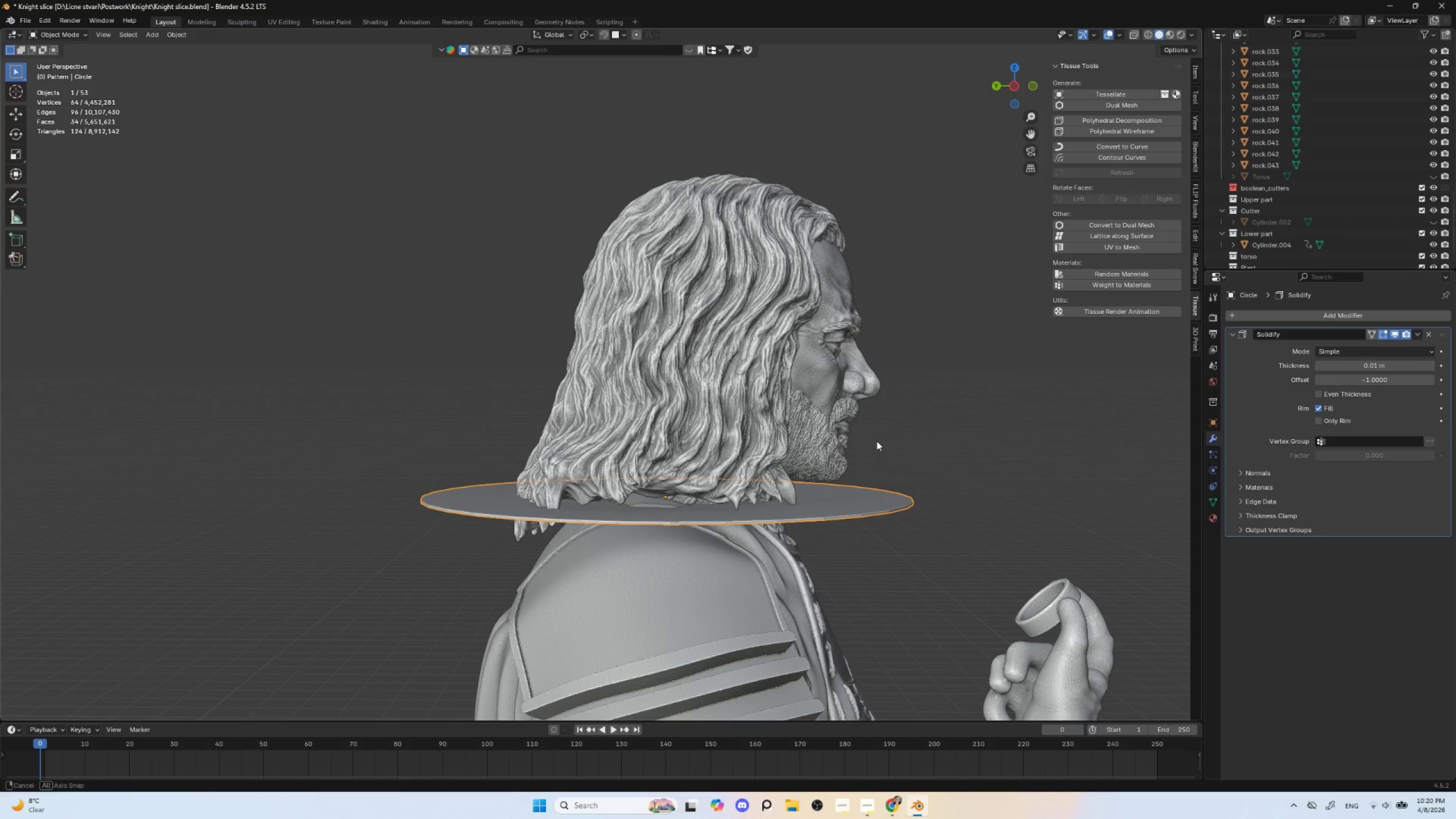 
hold_key(key=AltLeft, duration=0.34)
 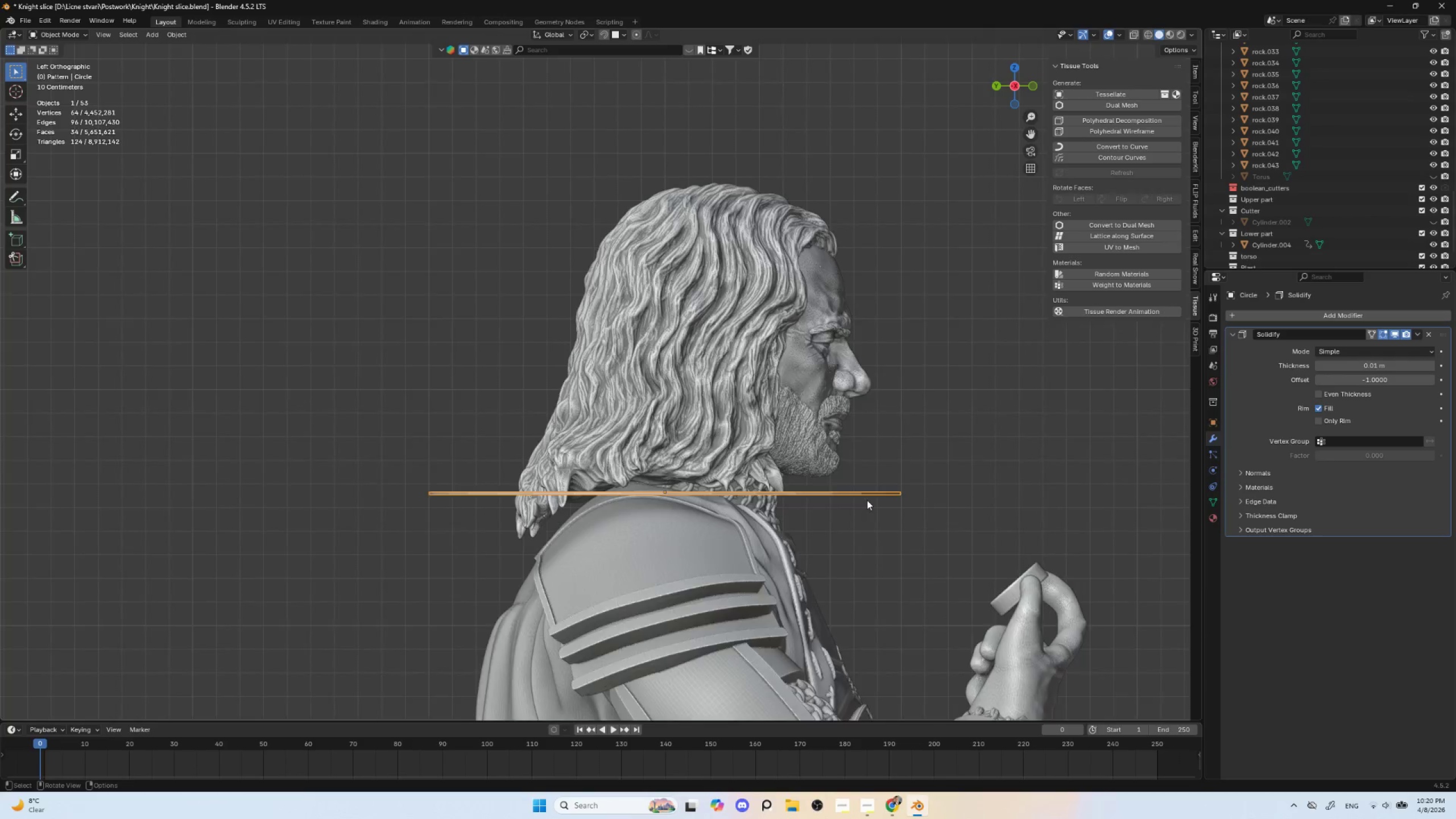 
hold_key(key=ShiftLeft, duration=0.44)
 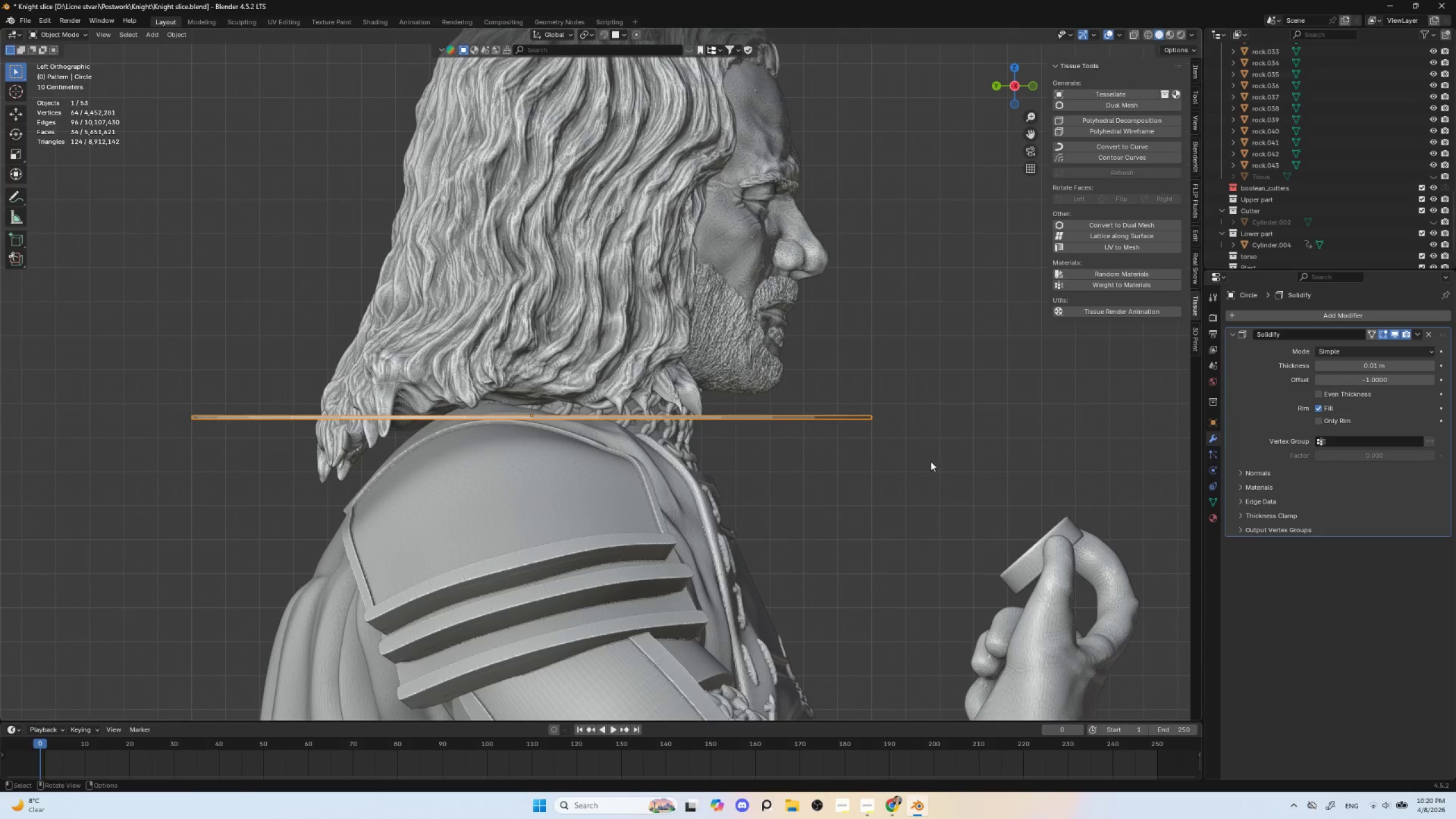 
scroll: coordinate [867, 500], scroll_direction: up, amount: 2.0
 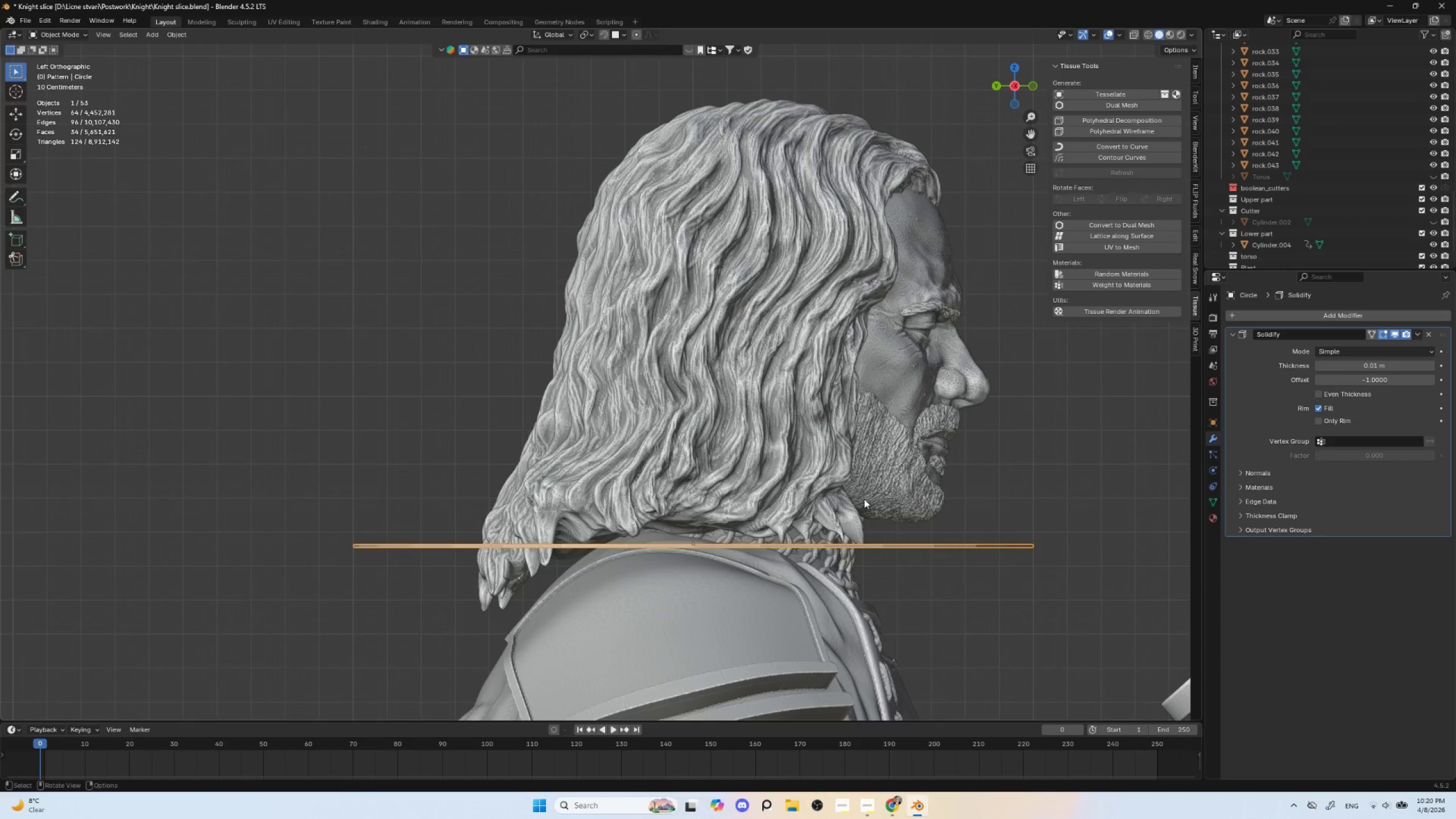 
key(S)
 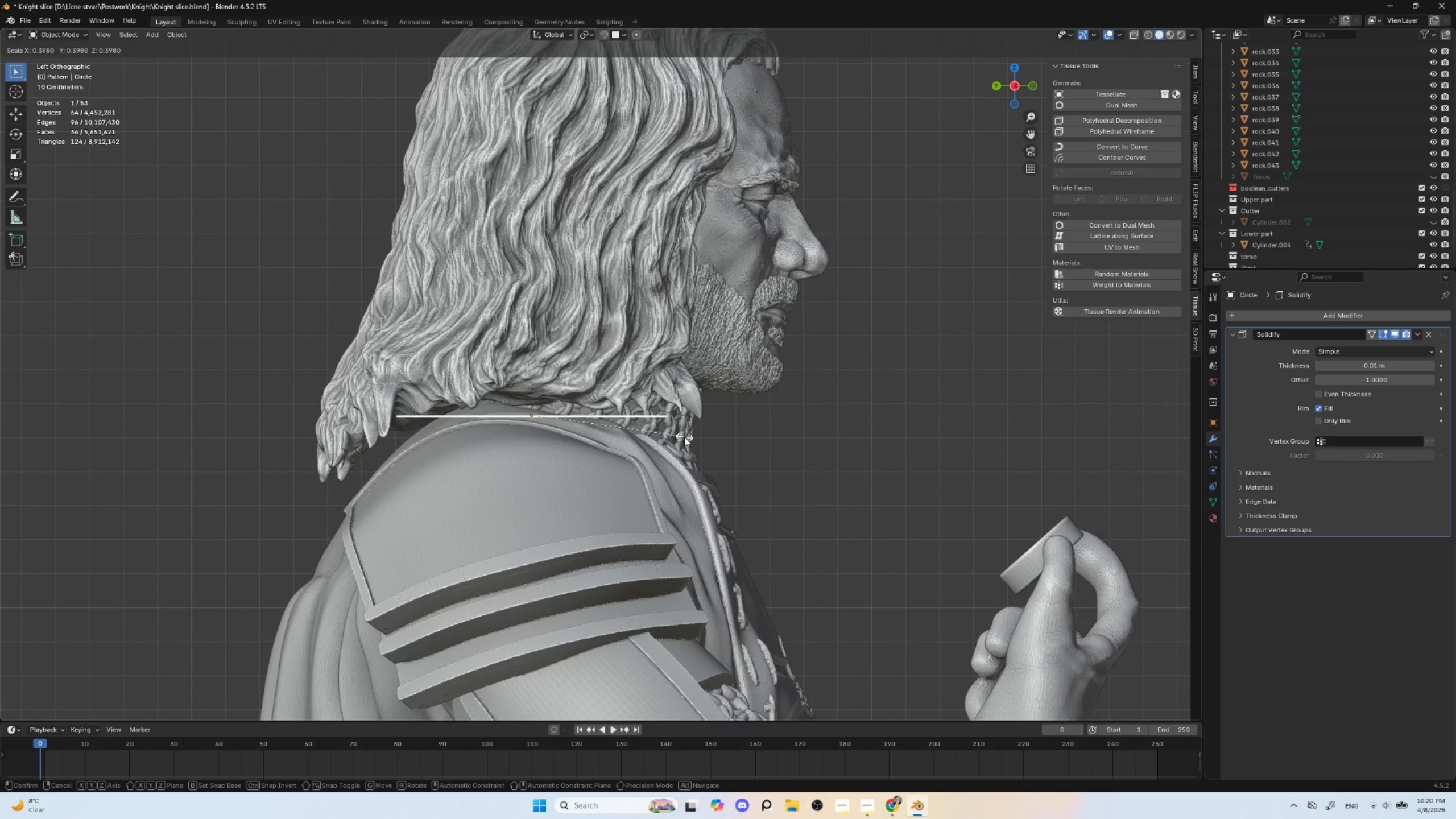 
left_click([688, 438])
 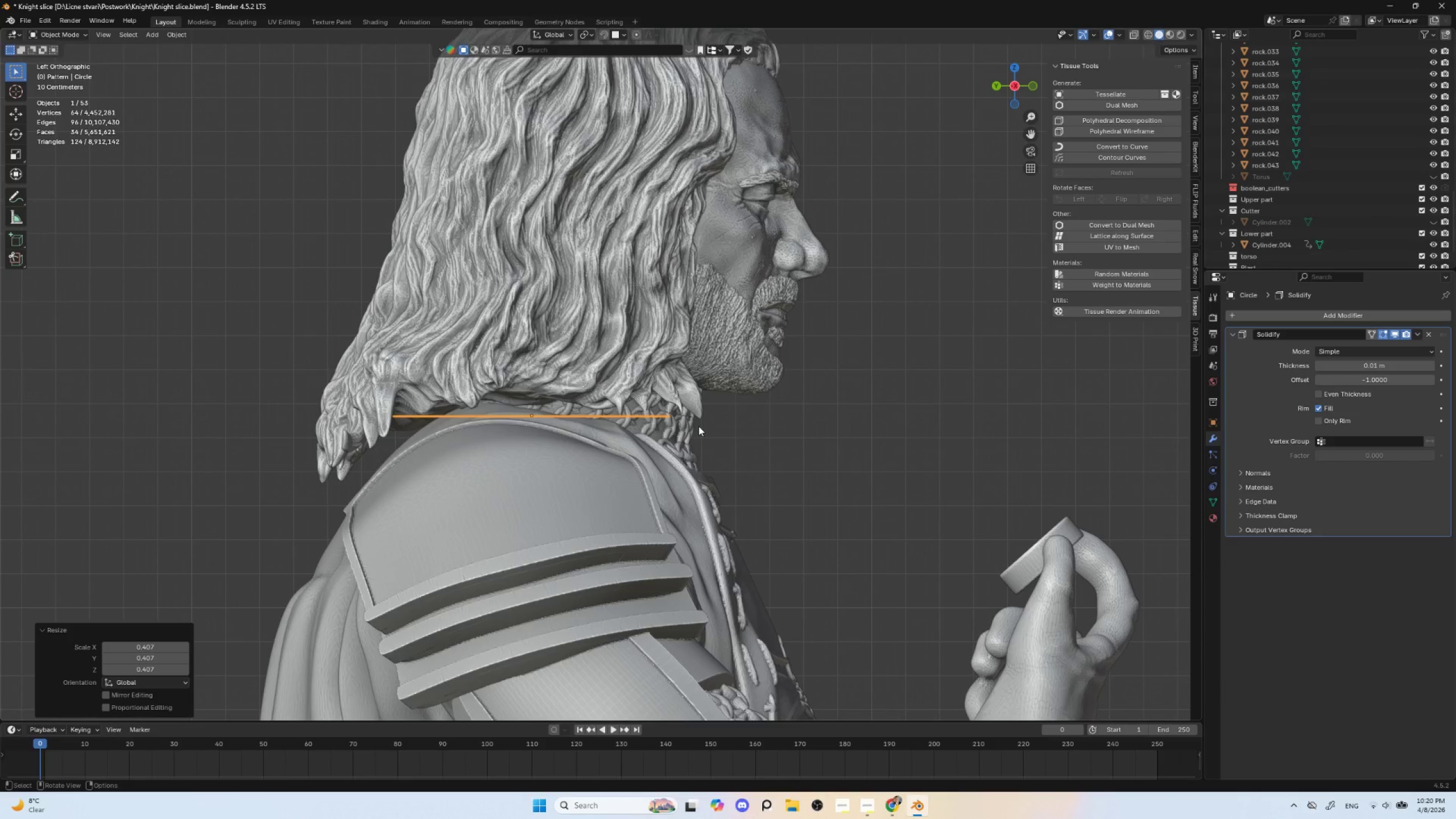 
key(G)
 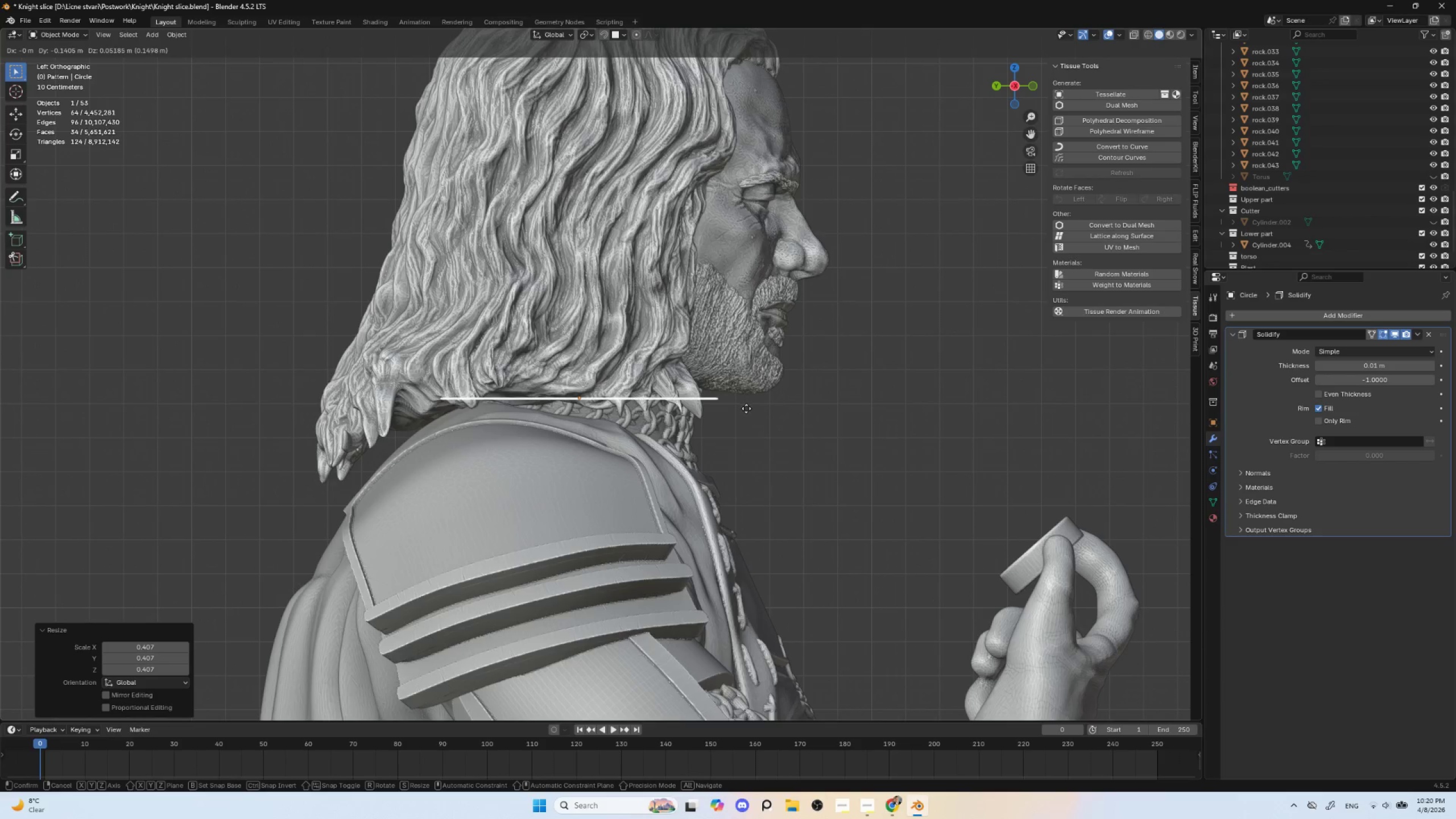 
left_click([746, 408])
 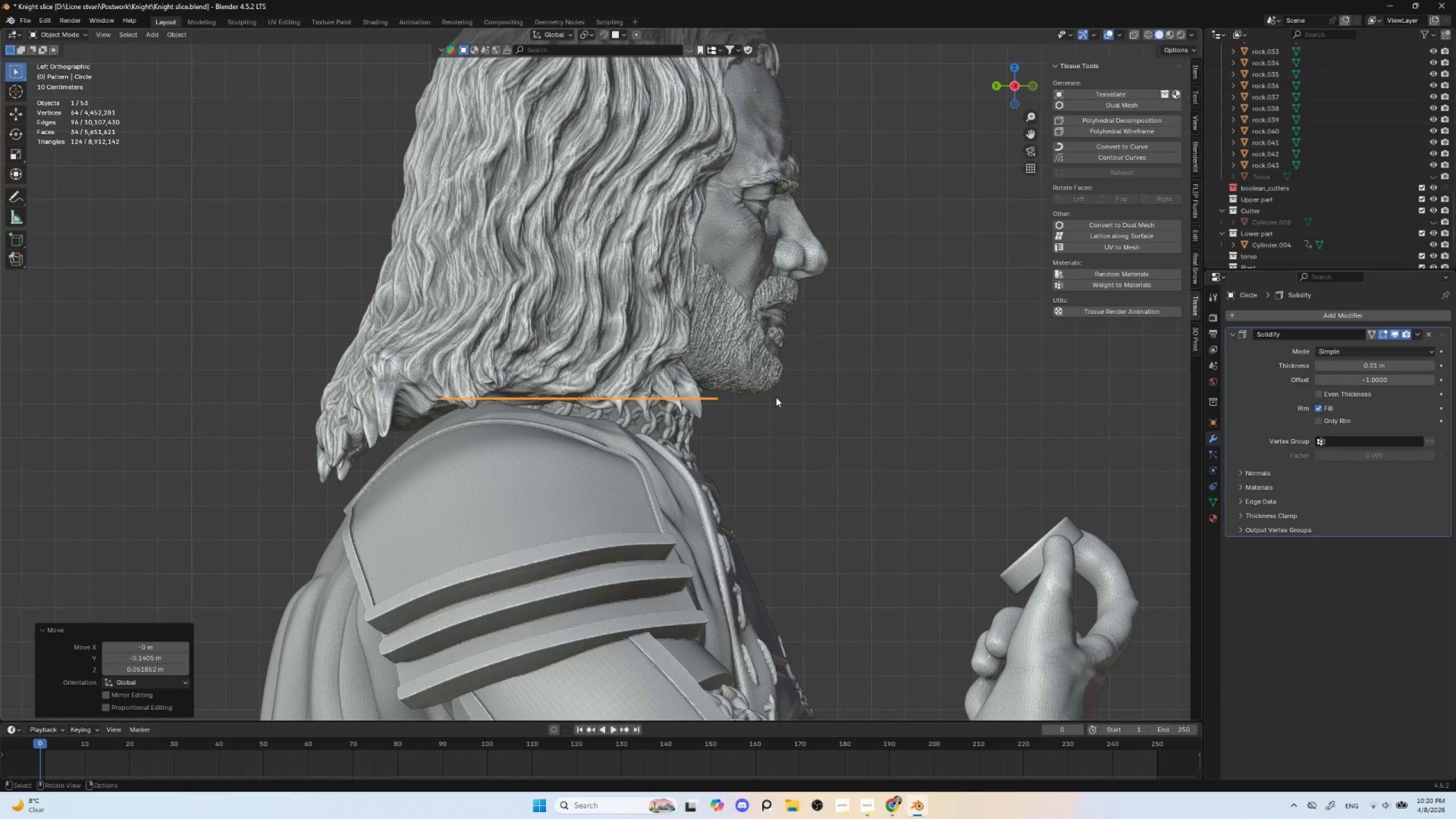 
key(R)
 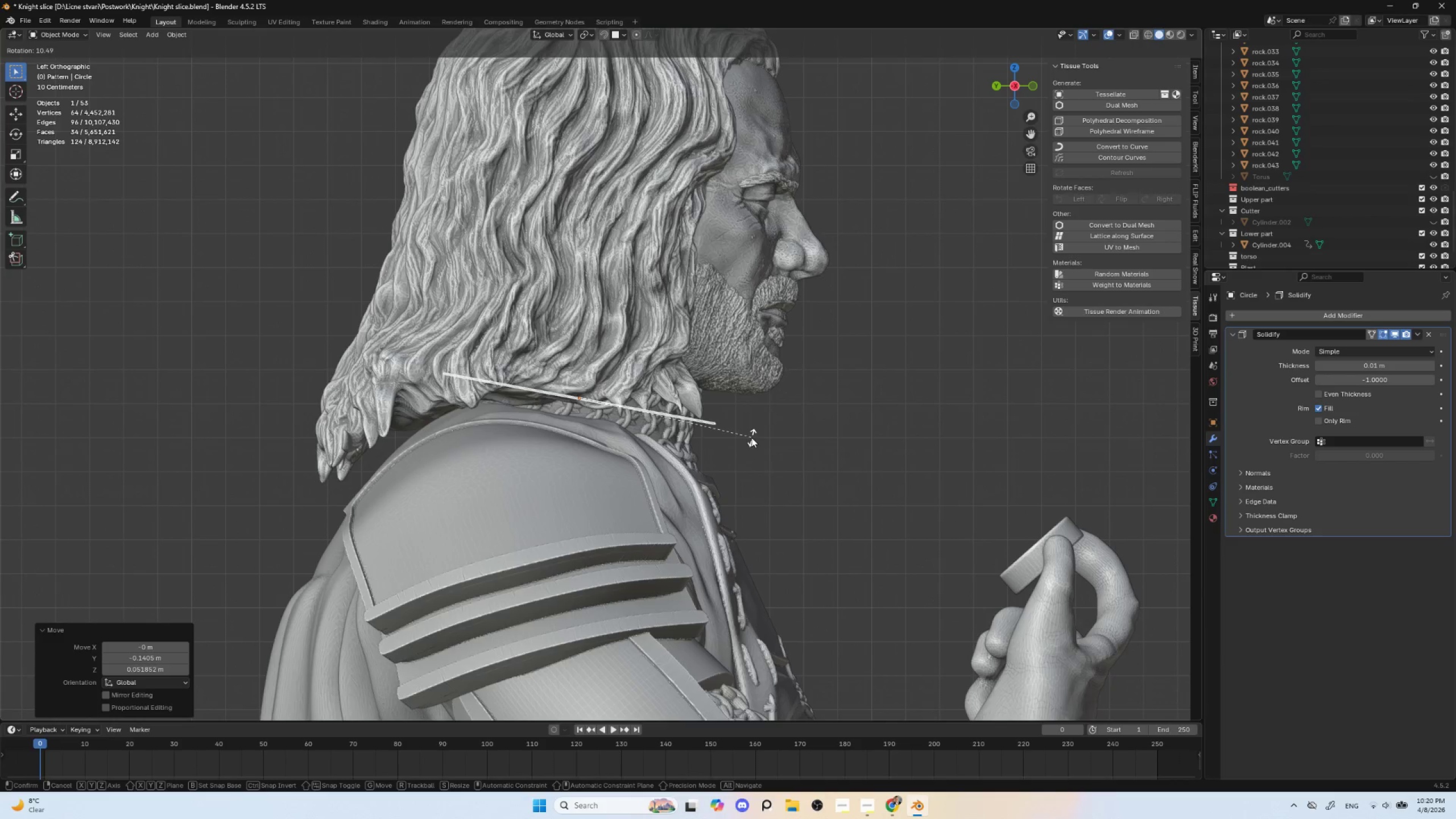 
left_click([751, 437])
 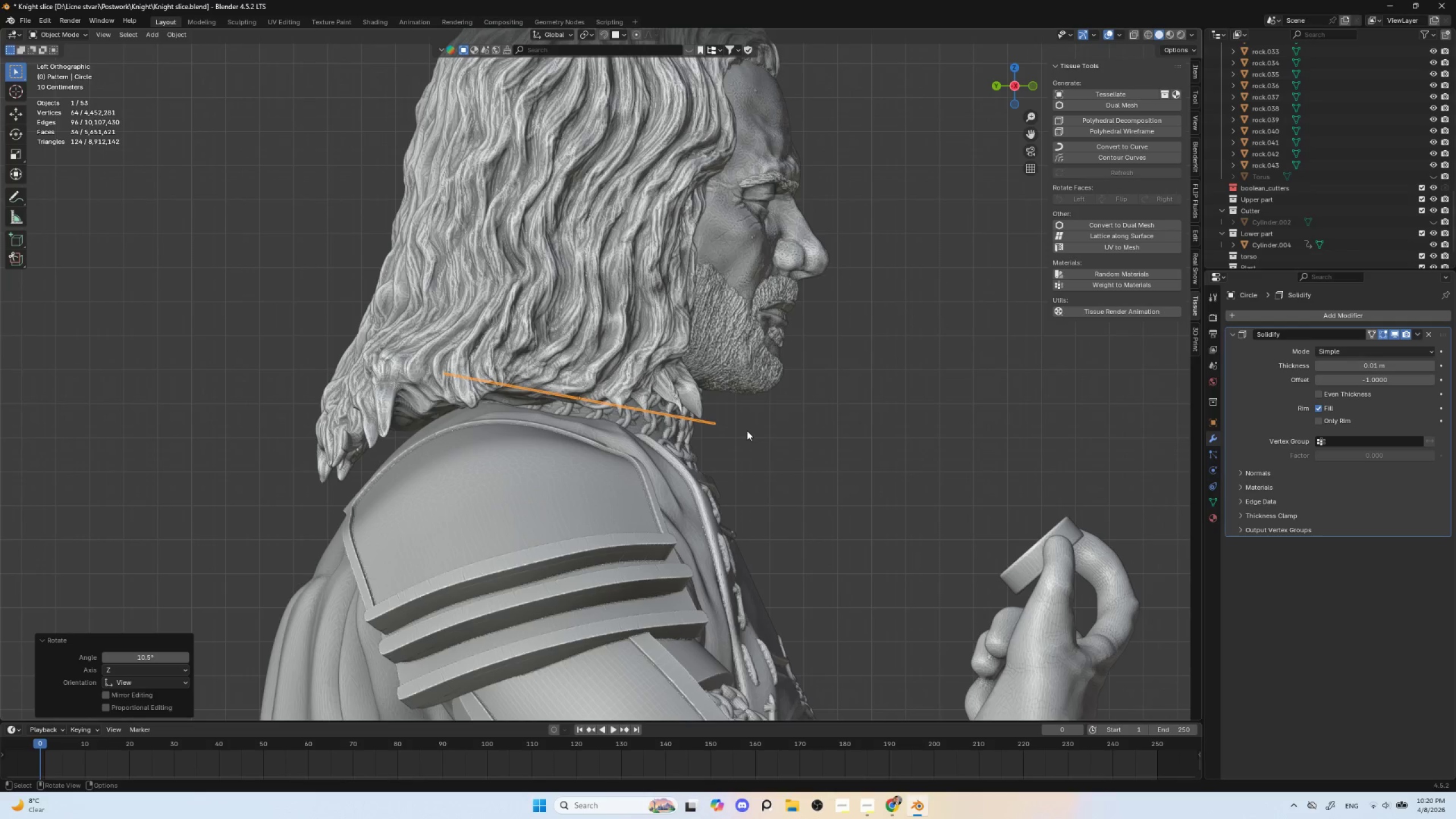 
key(G)
 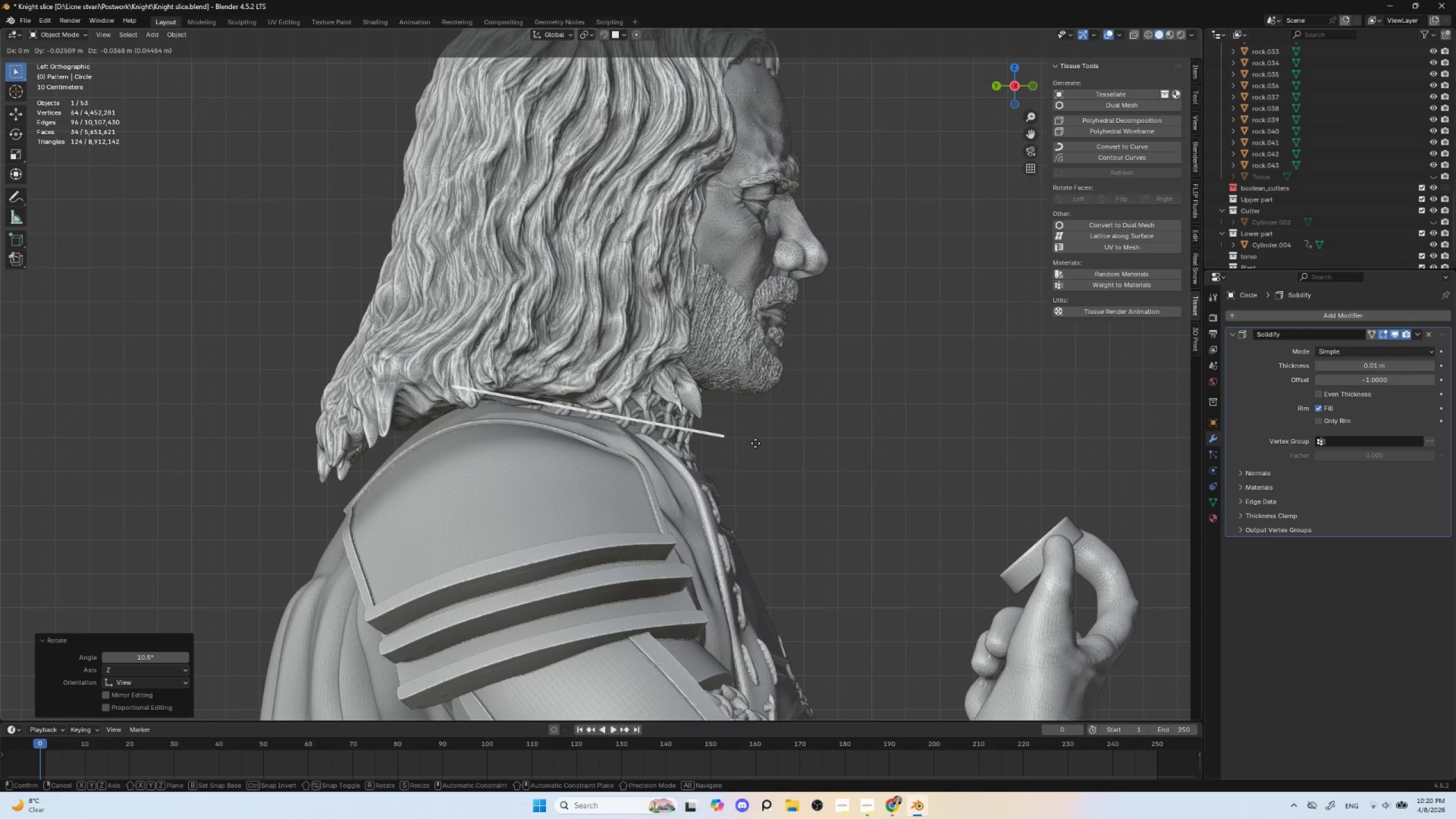 
left_click([755, 443])
 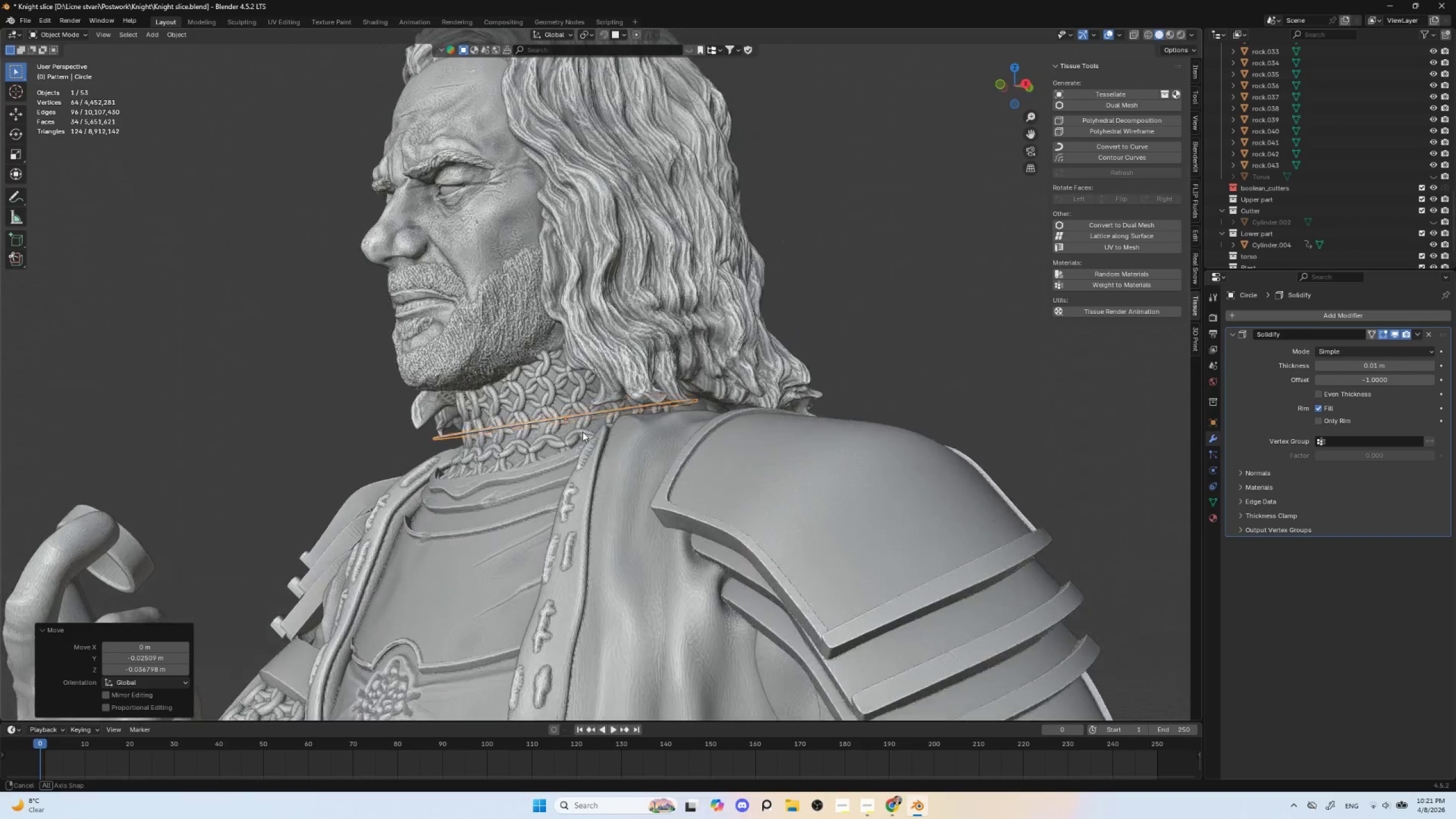 
wait(6.52)
 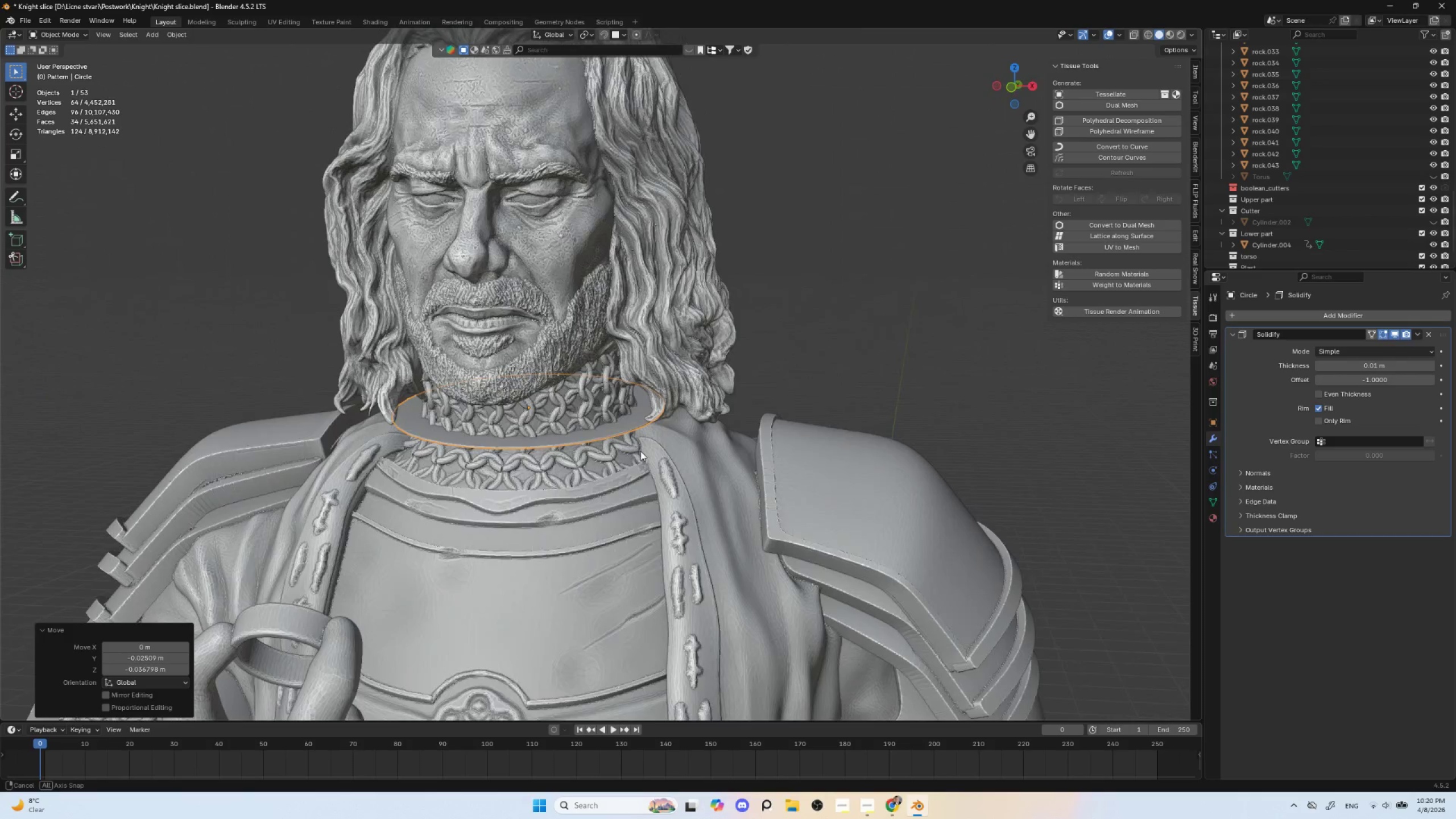 
key(S)
 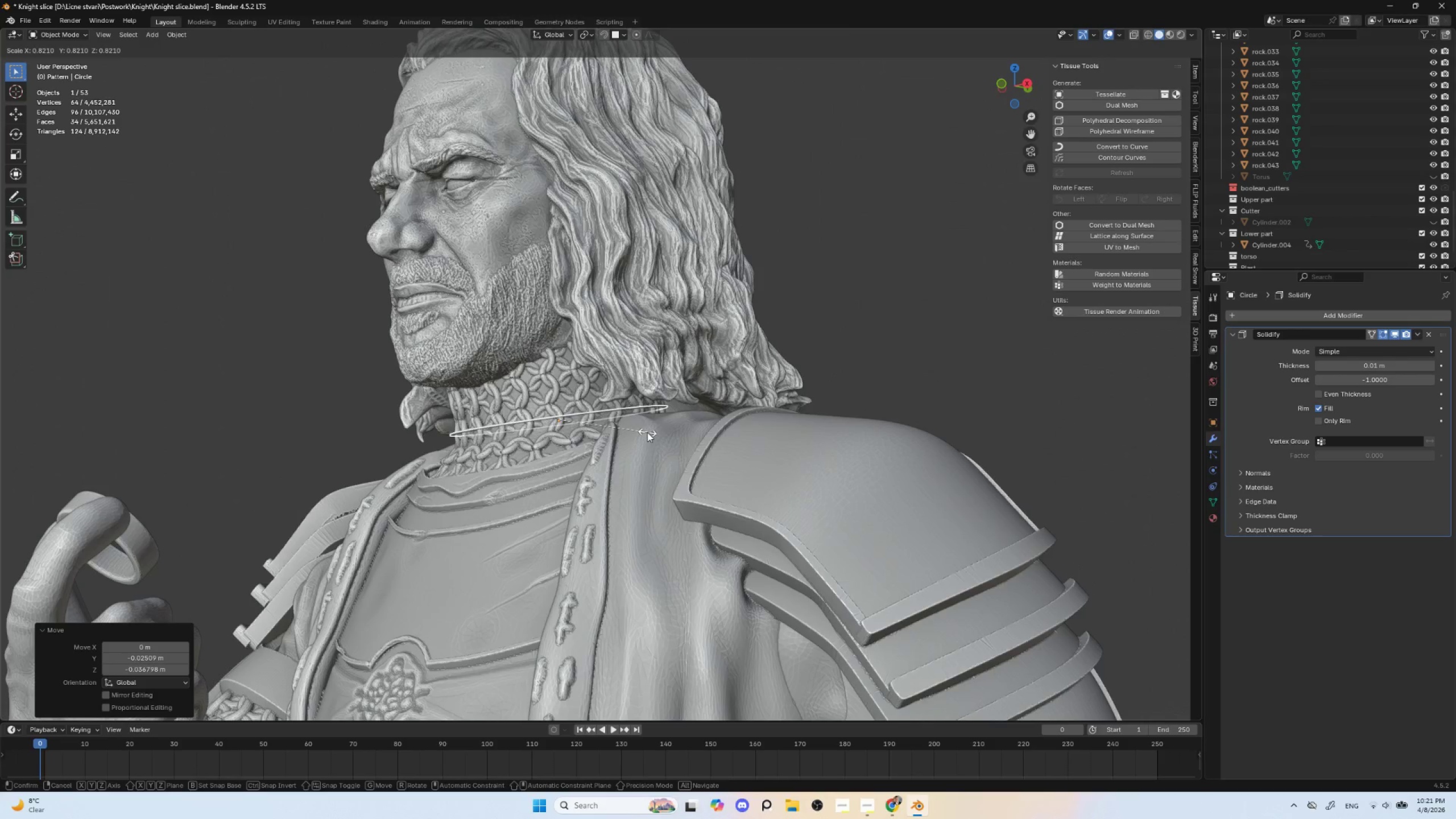 
left_click([647, 432])
 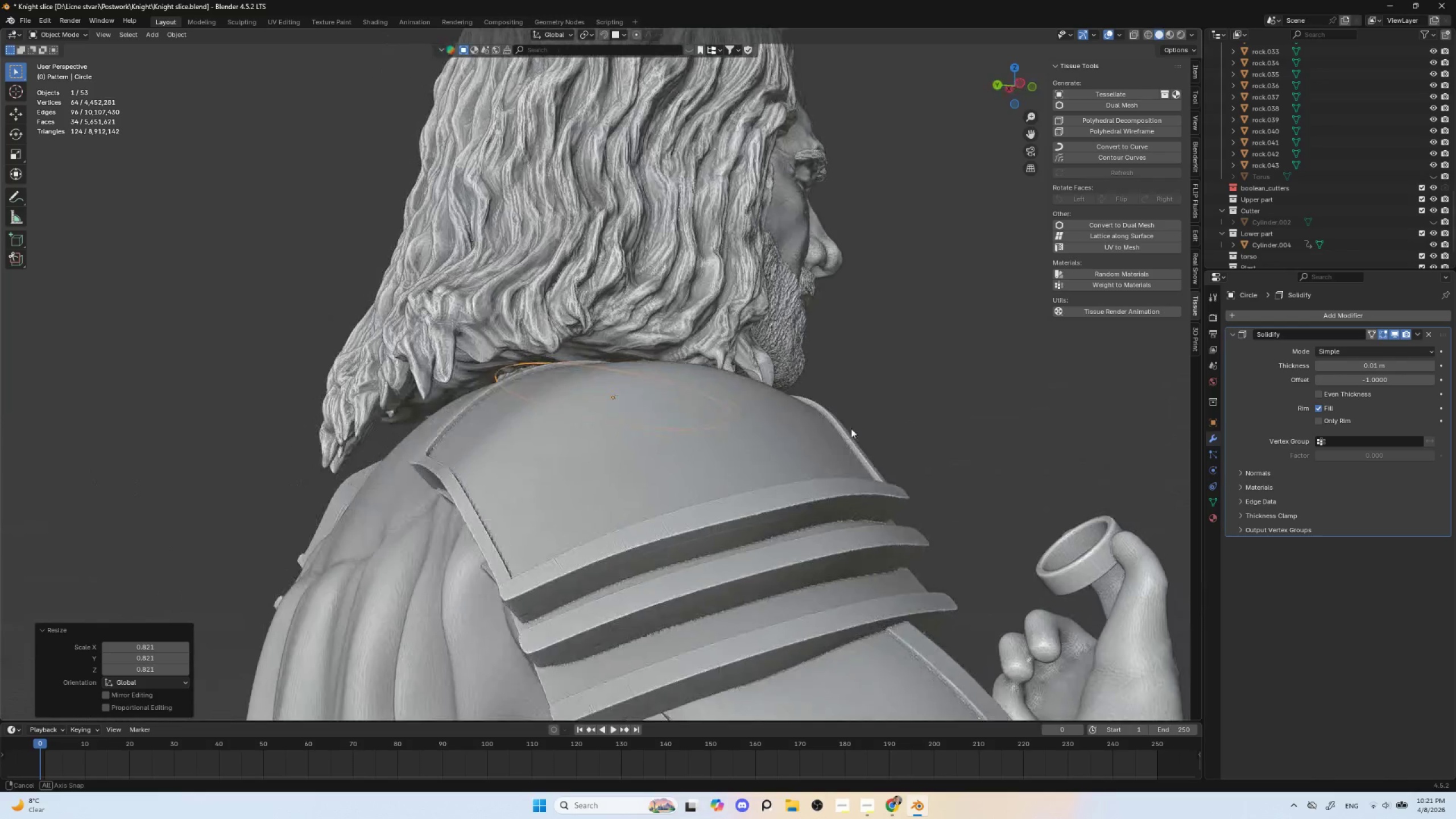 
wait(5.62)
 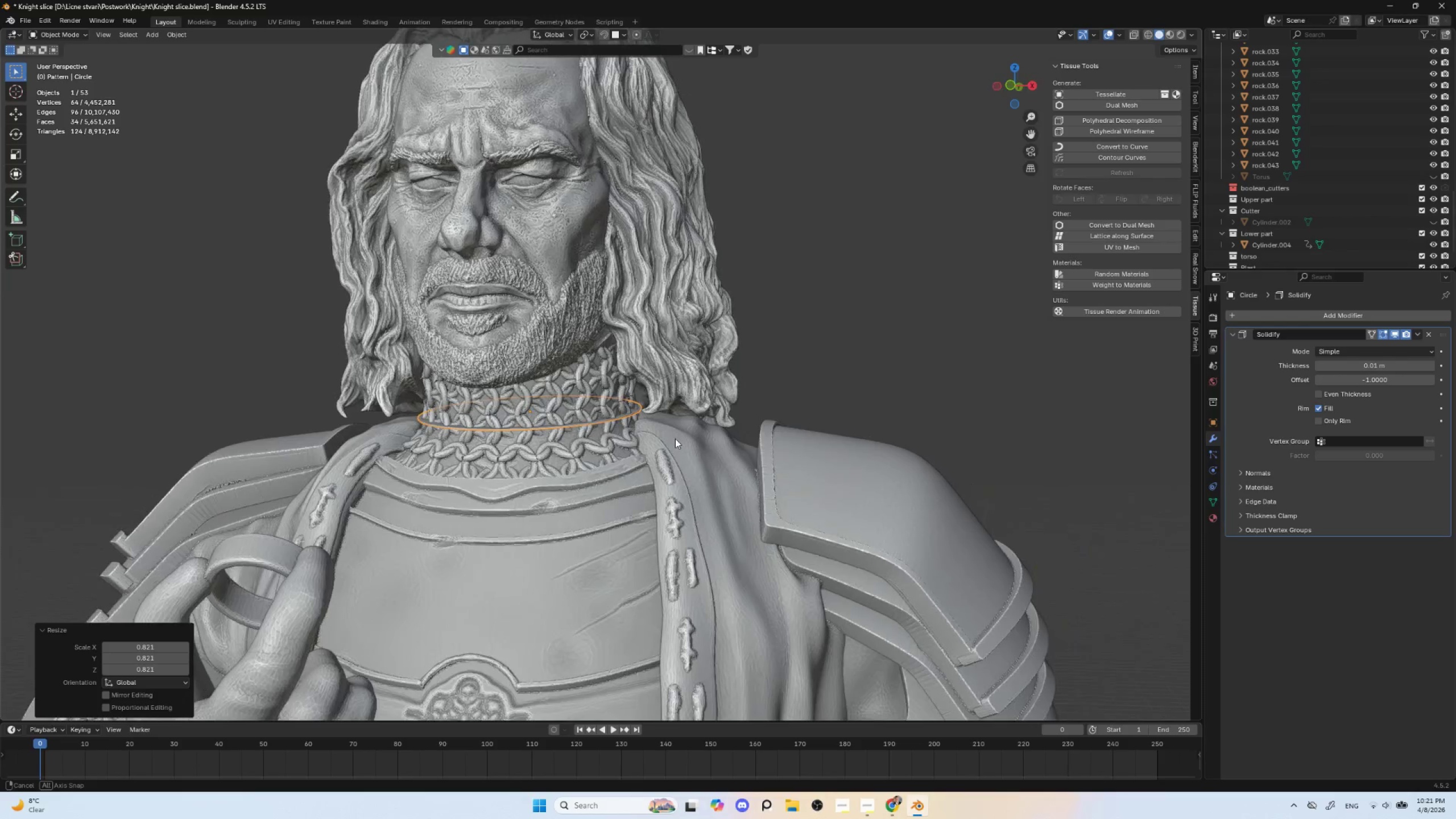 
scroll: coordinate [820, 418], scroll_direction: up, amount: 3.0
 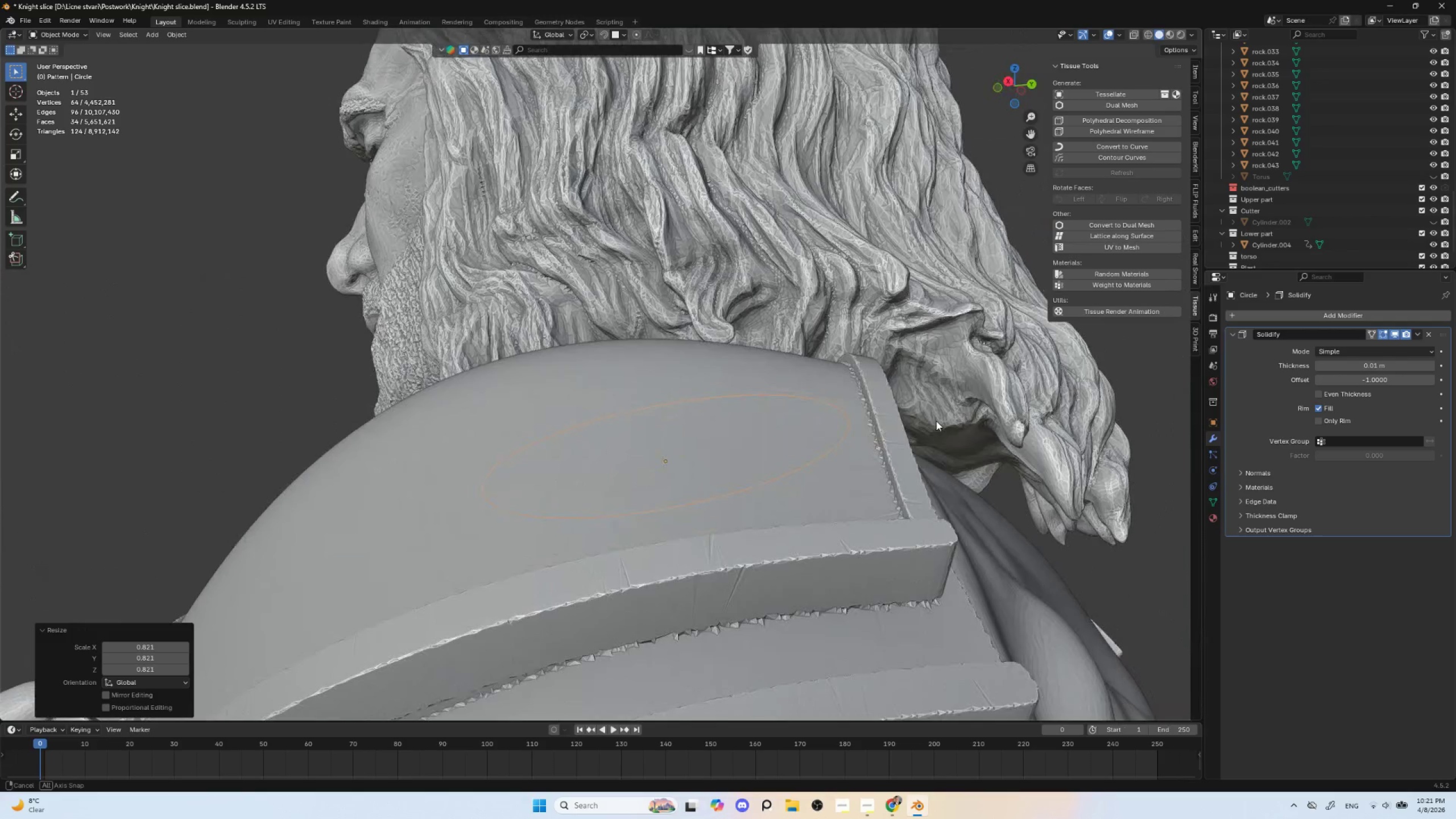 
wait(5.69)
 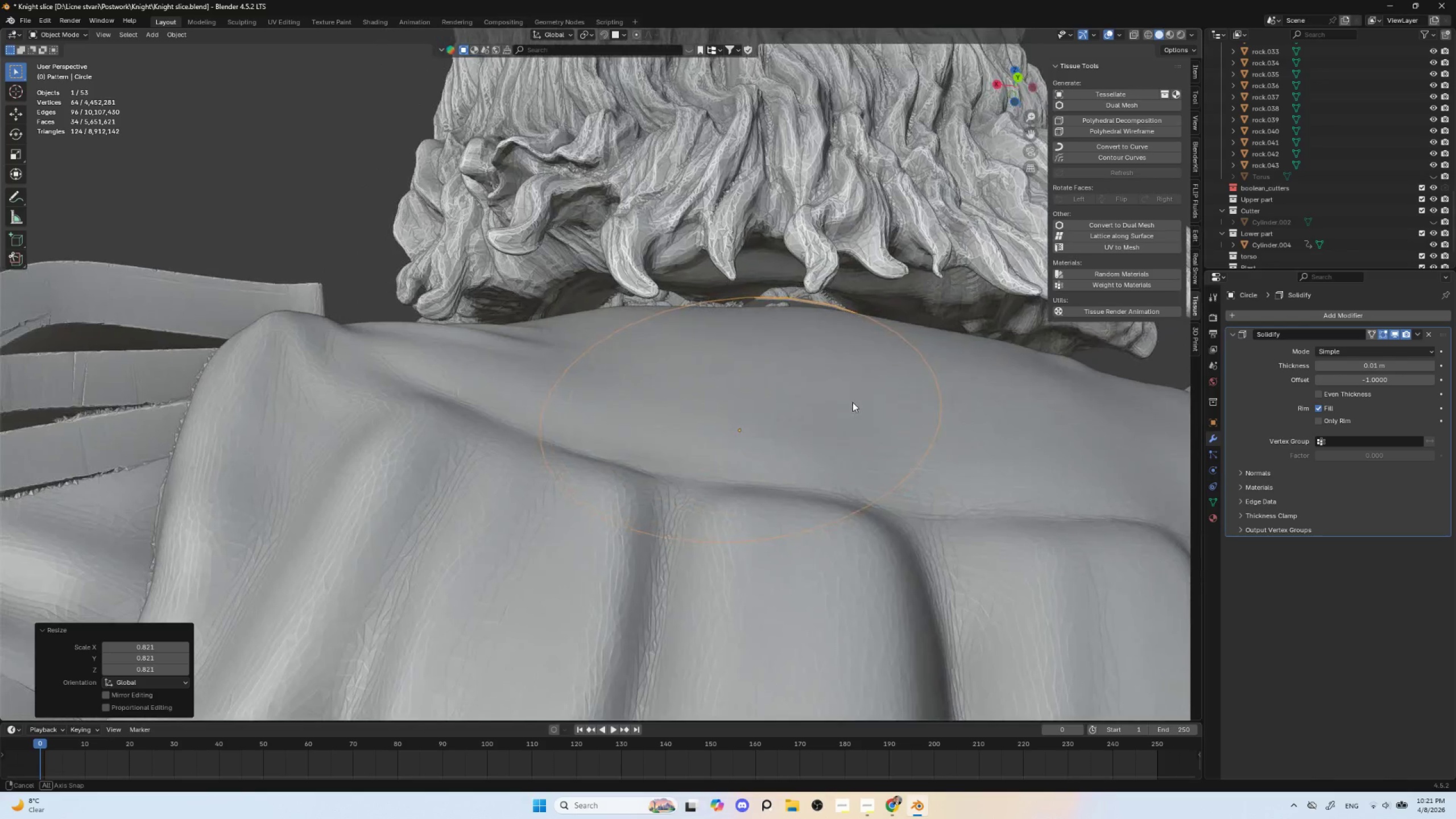 
scroll: coordinate [663, 454], scroll_direction: down, amount: 4.0
 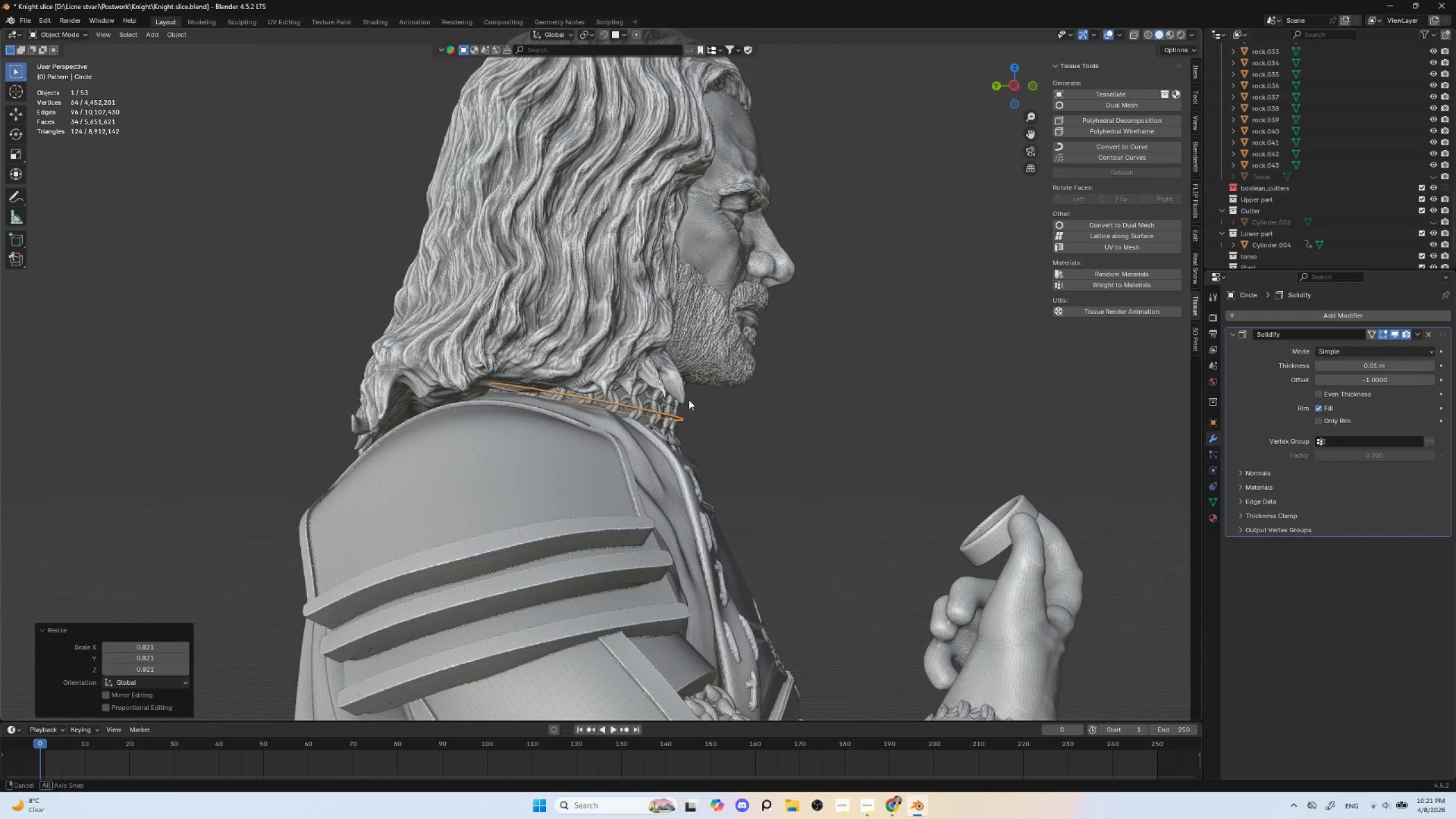 
hold_key(key=AltLeft, duration=0.45)
 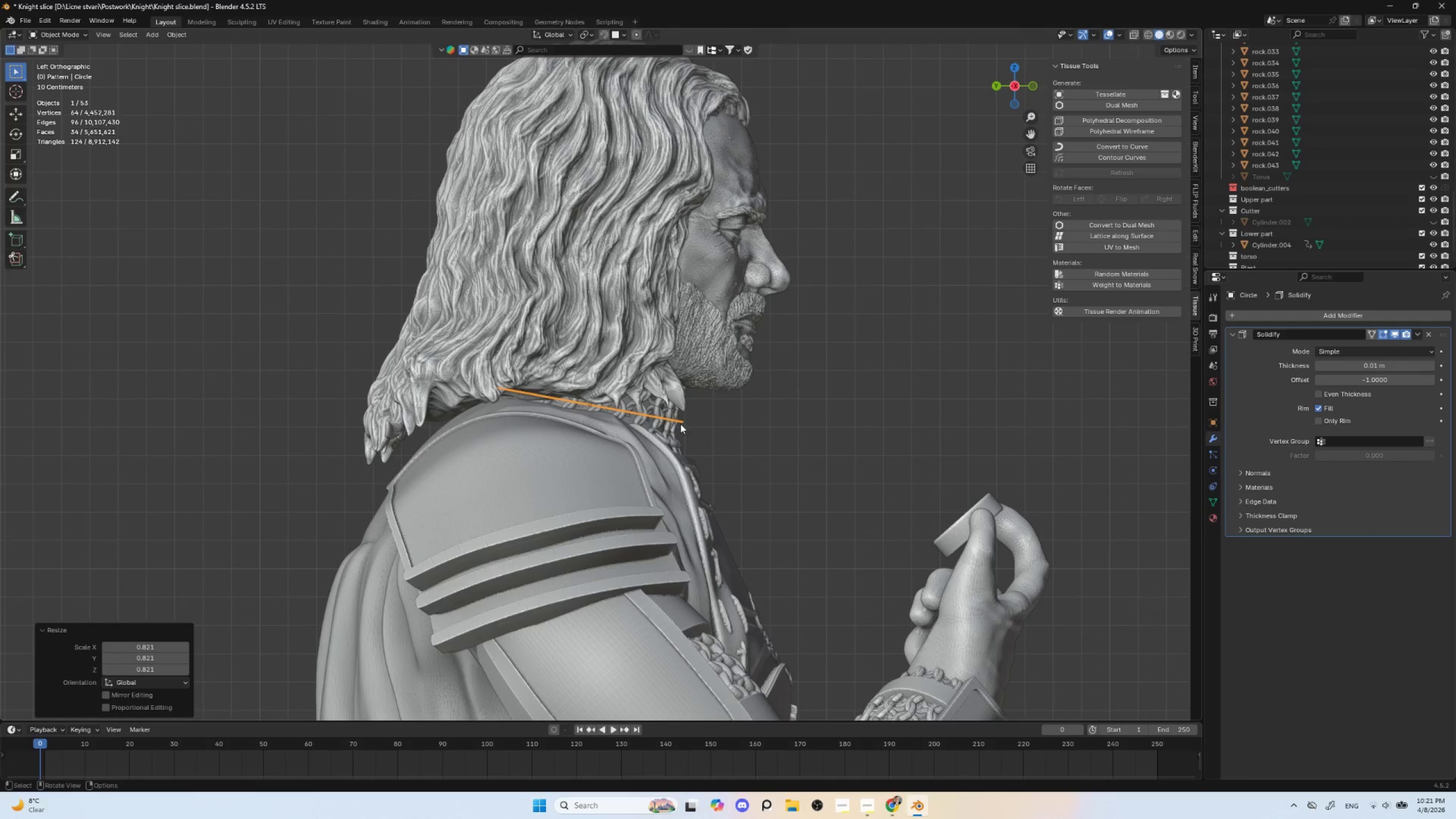 
type(gzz)
 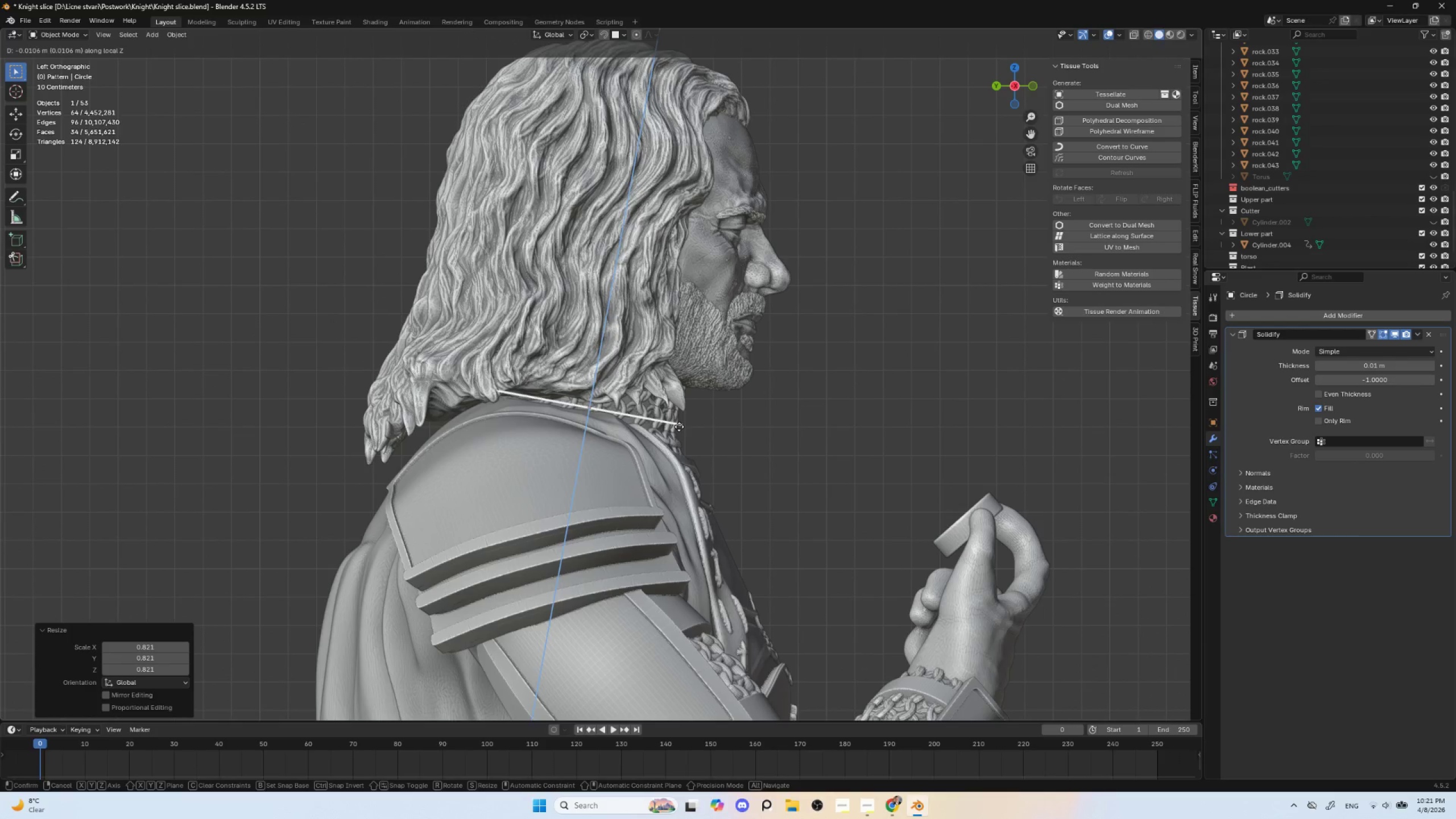 
left_click([679, 427])
 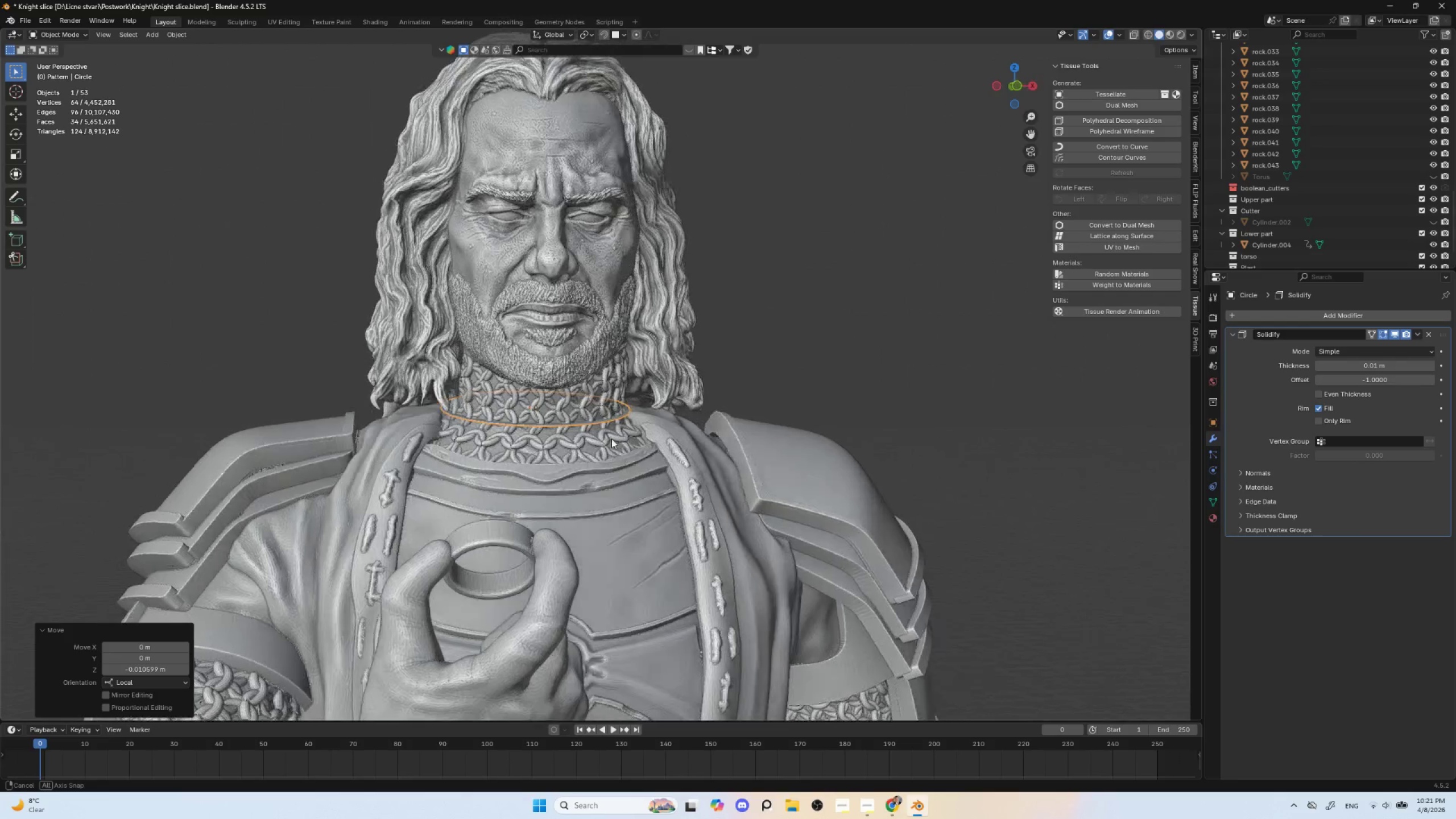 
scroll: coordinate [611, 446], scroll_direction: up, amount: 4.0
 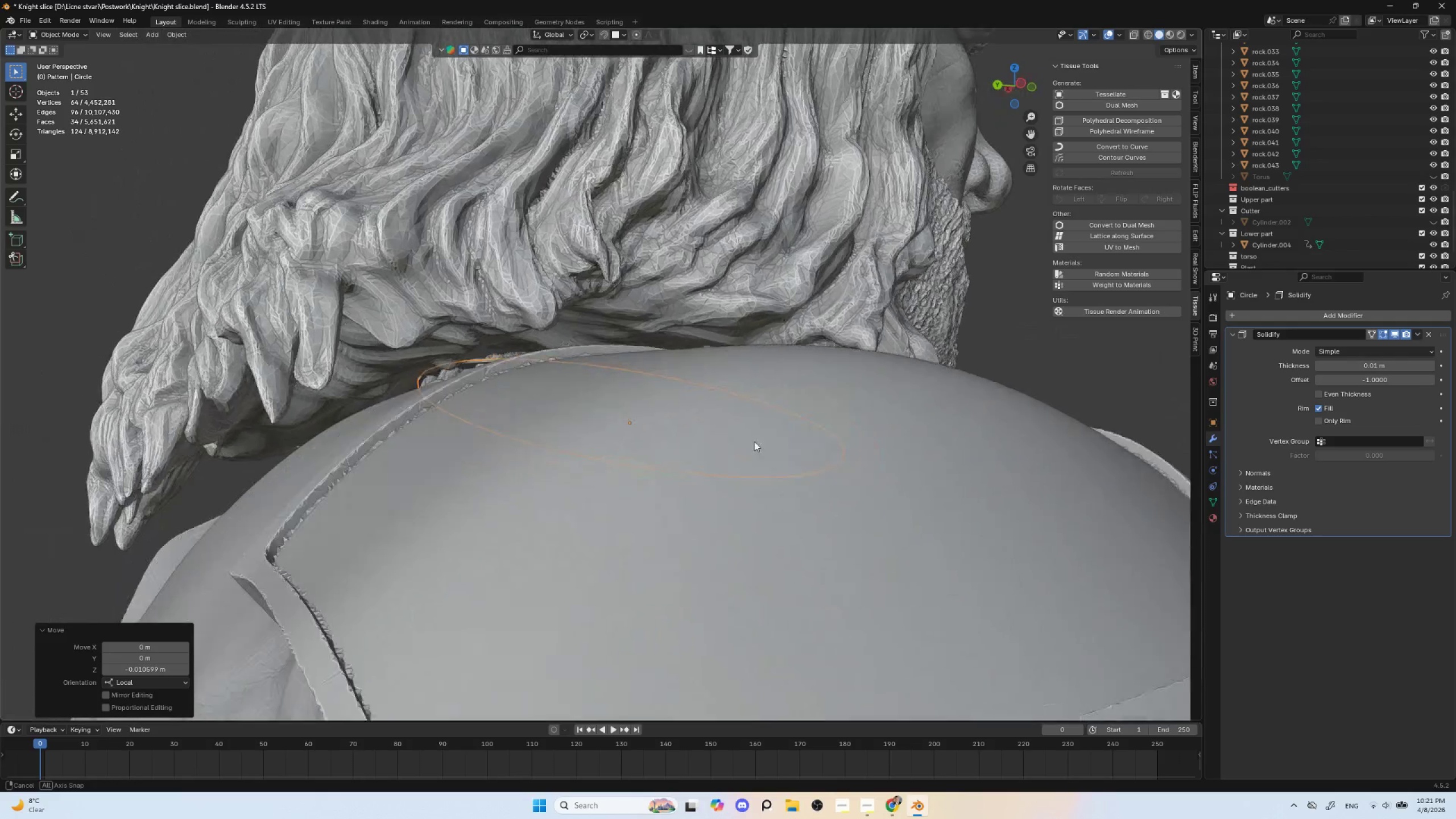 
wait(7.61)
 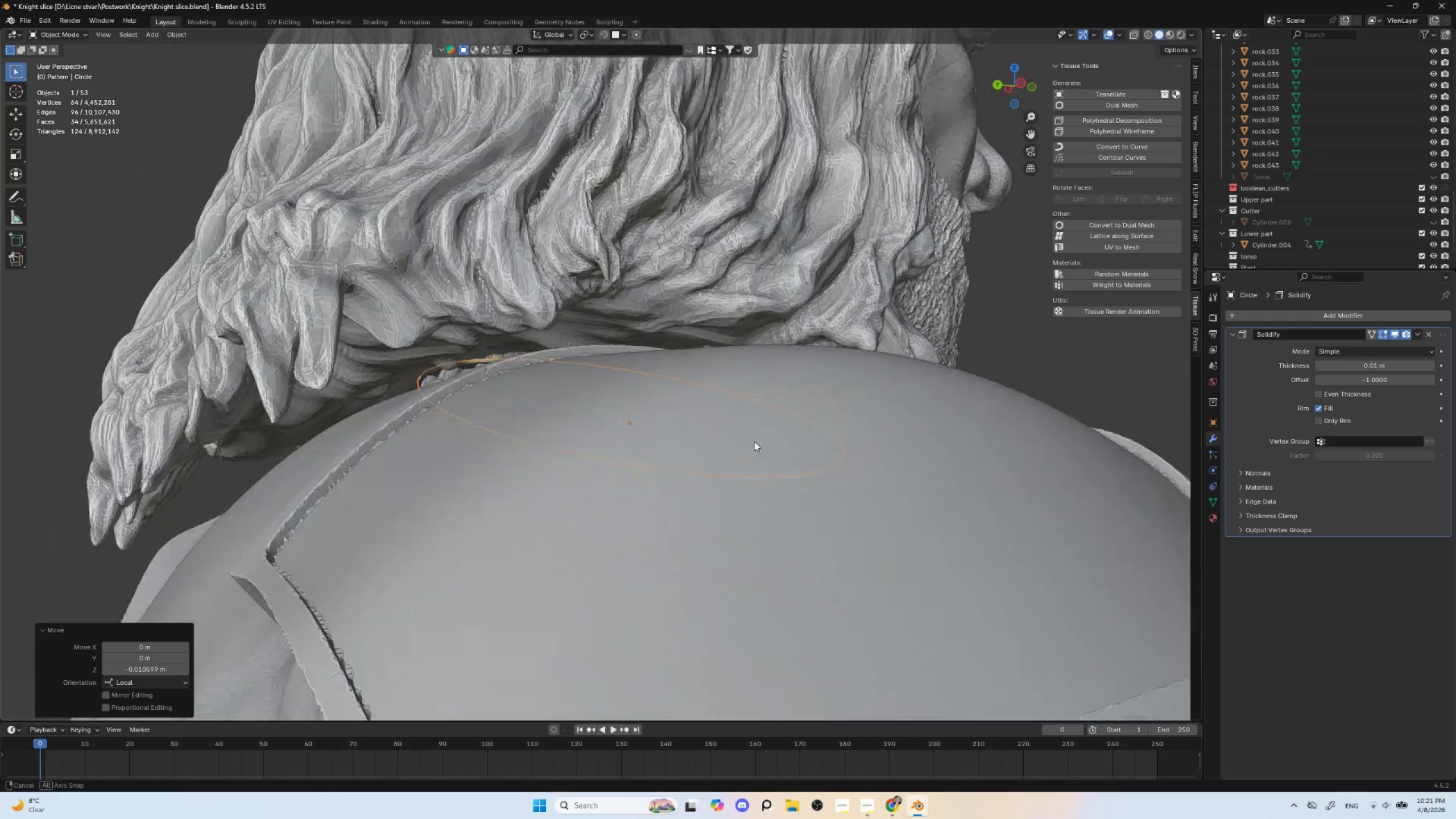 
type(gzz)
 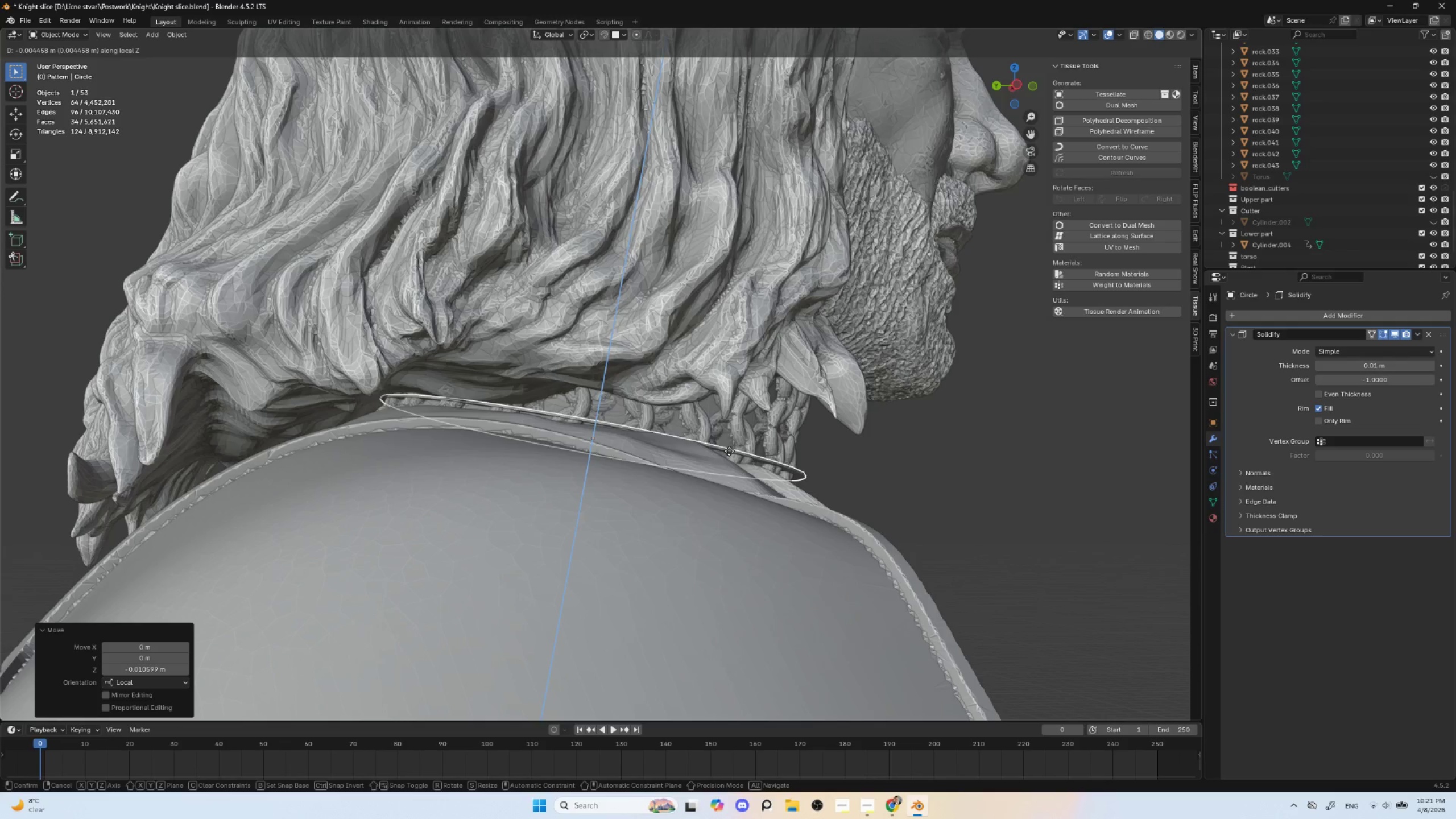 
left_click([729, 451])
 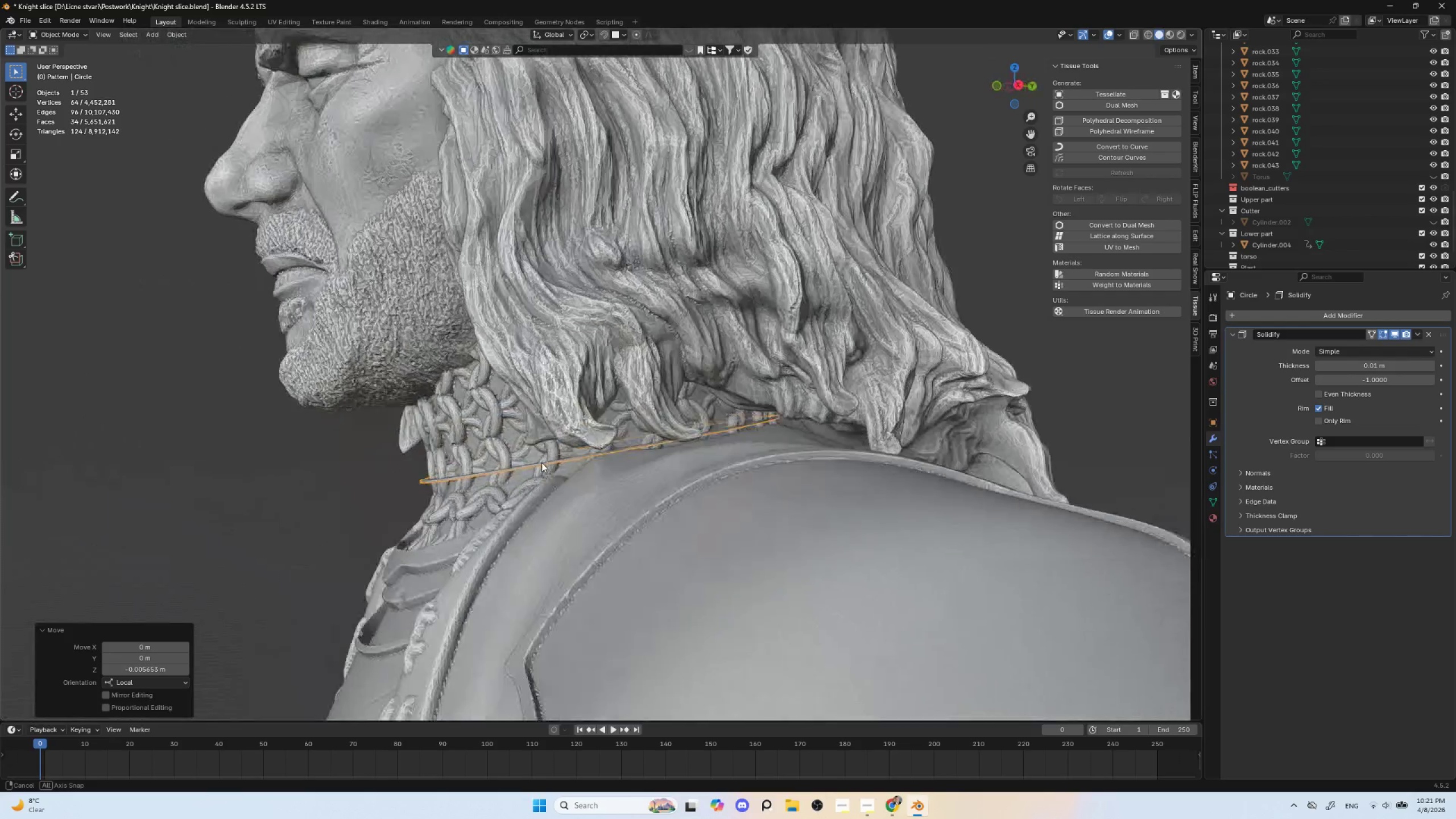 
hold_key(key=AltLeft, duration=0.34)
 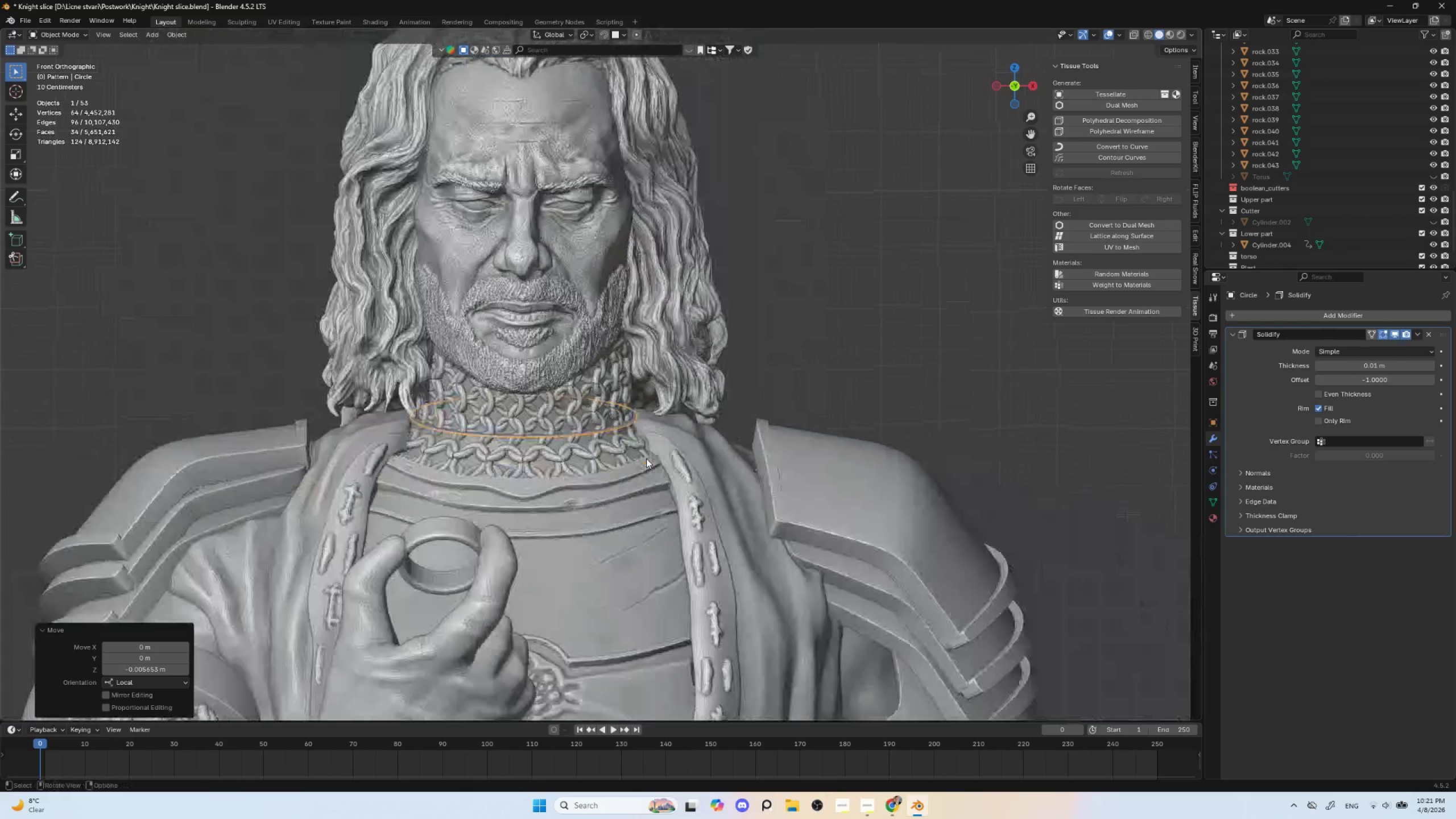 
hold_key(key=ShiftLeft, duration=1.05)
 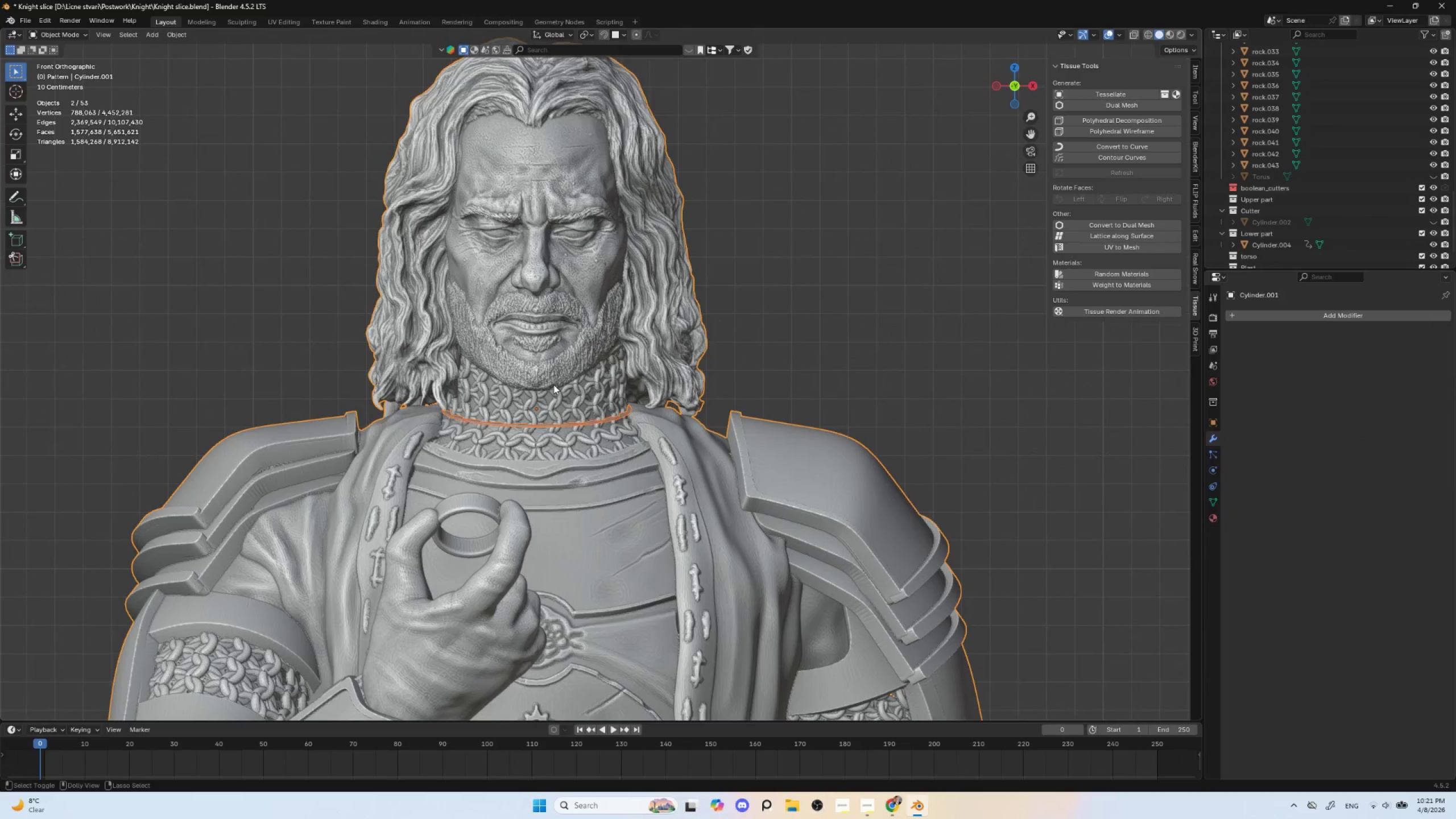 
scroll: coordinate [646, 458], scroll_direction: down, amount: 4.0
 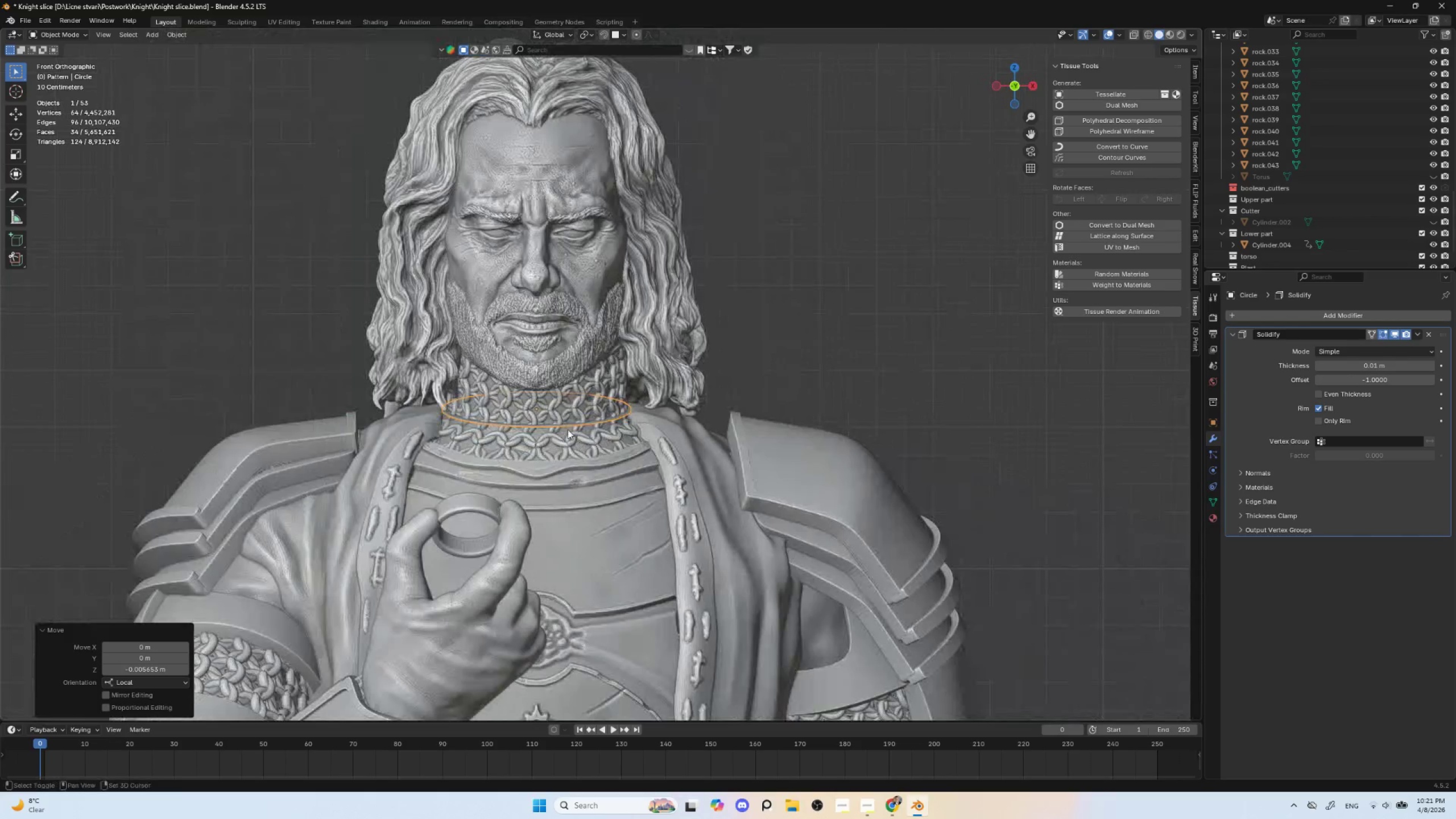 
left_click([535, 386])
 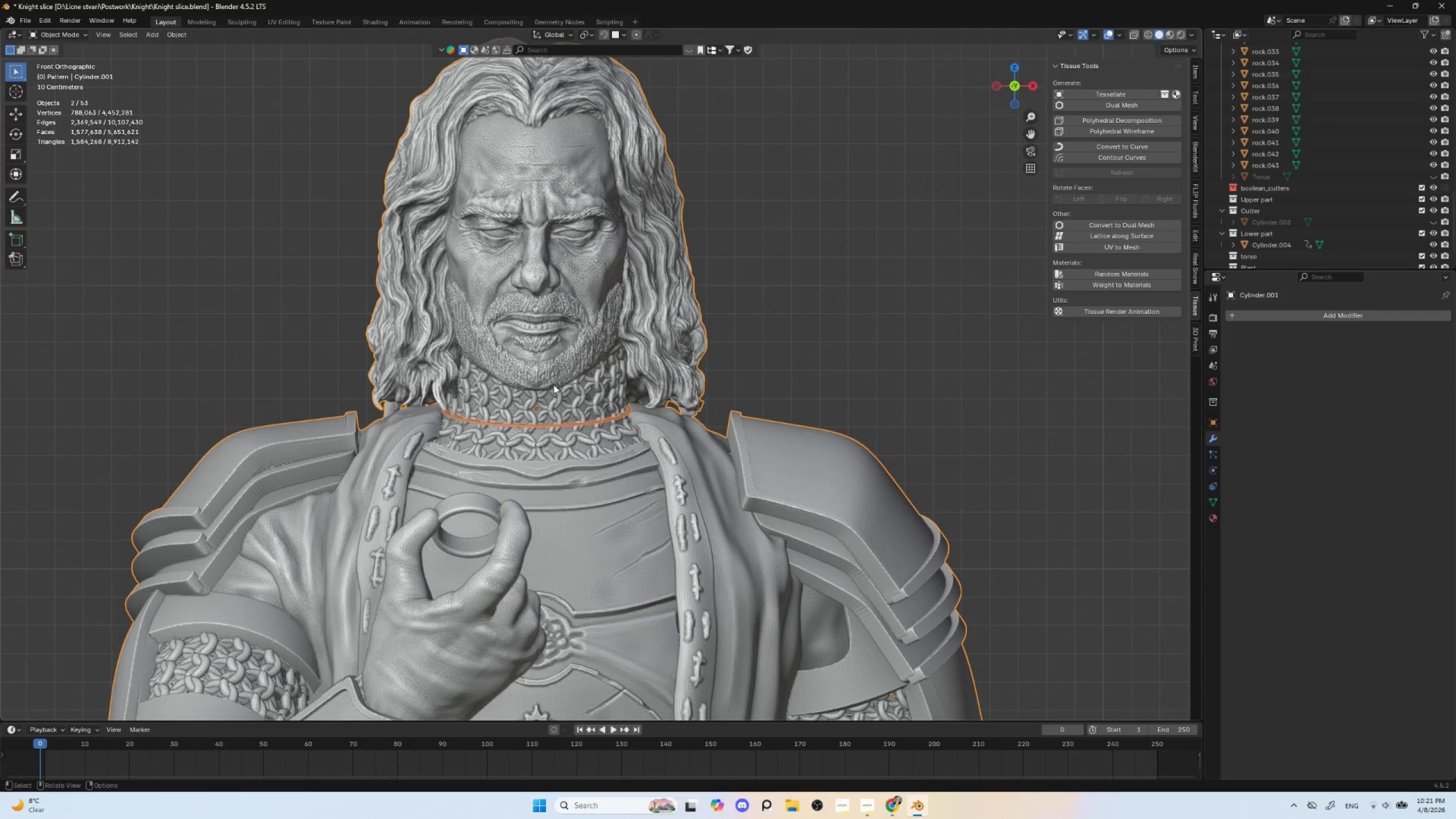 
key(Control+Shift+B)
 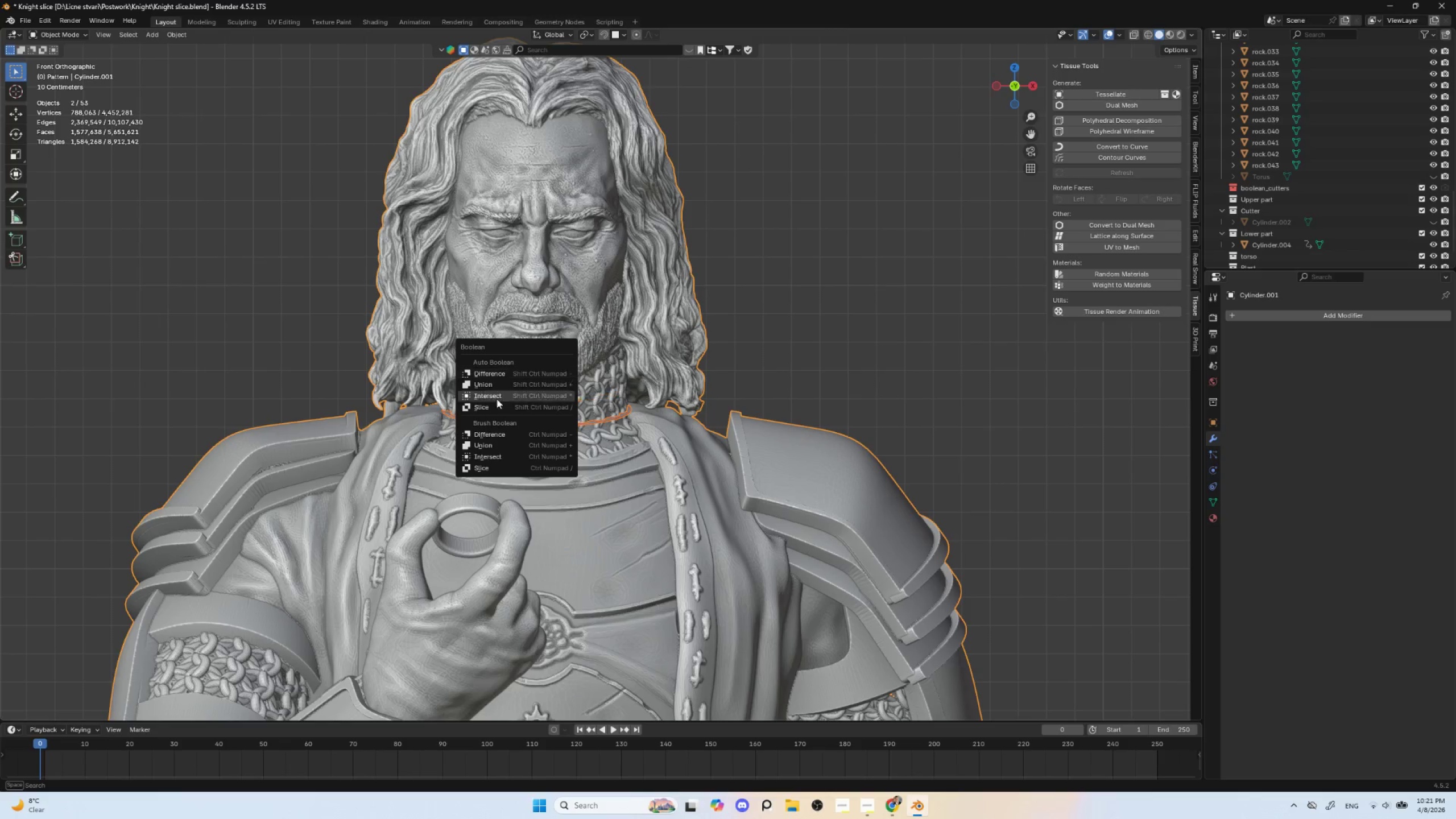 
left_click([494, 432])
 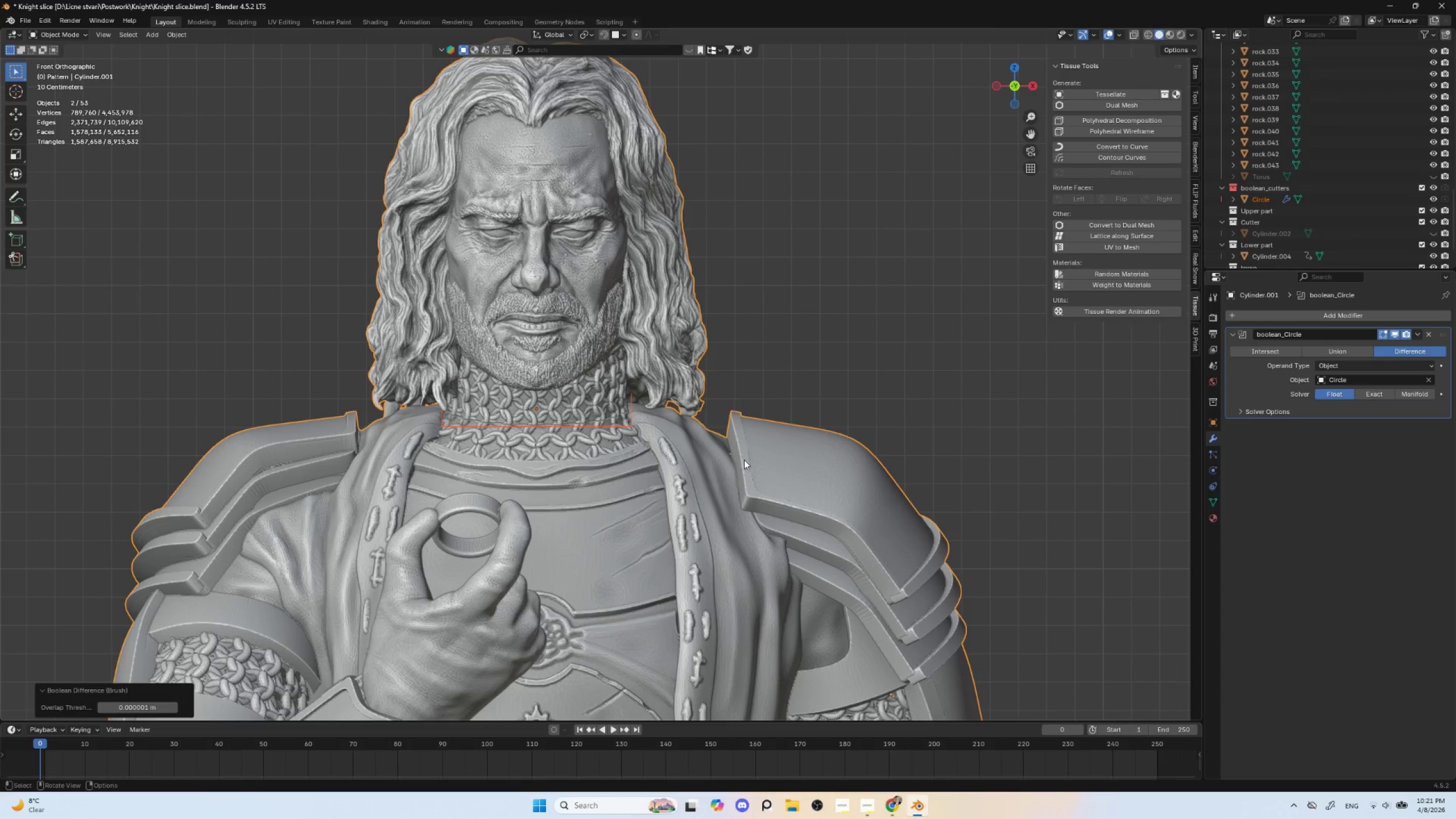 
scroll: coordinate [557, 493], scroll_direction: up, amount: 4.0
 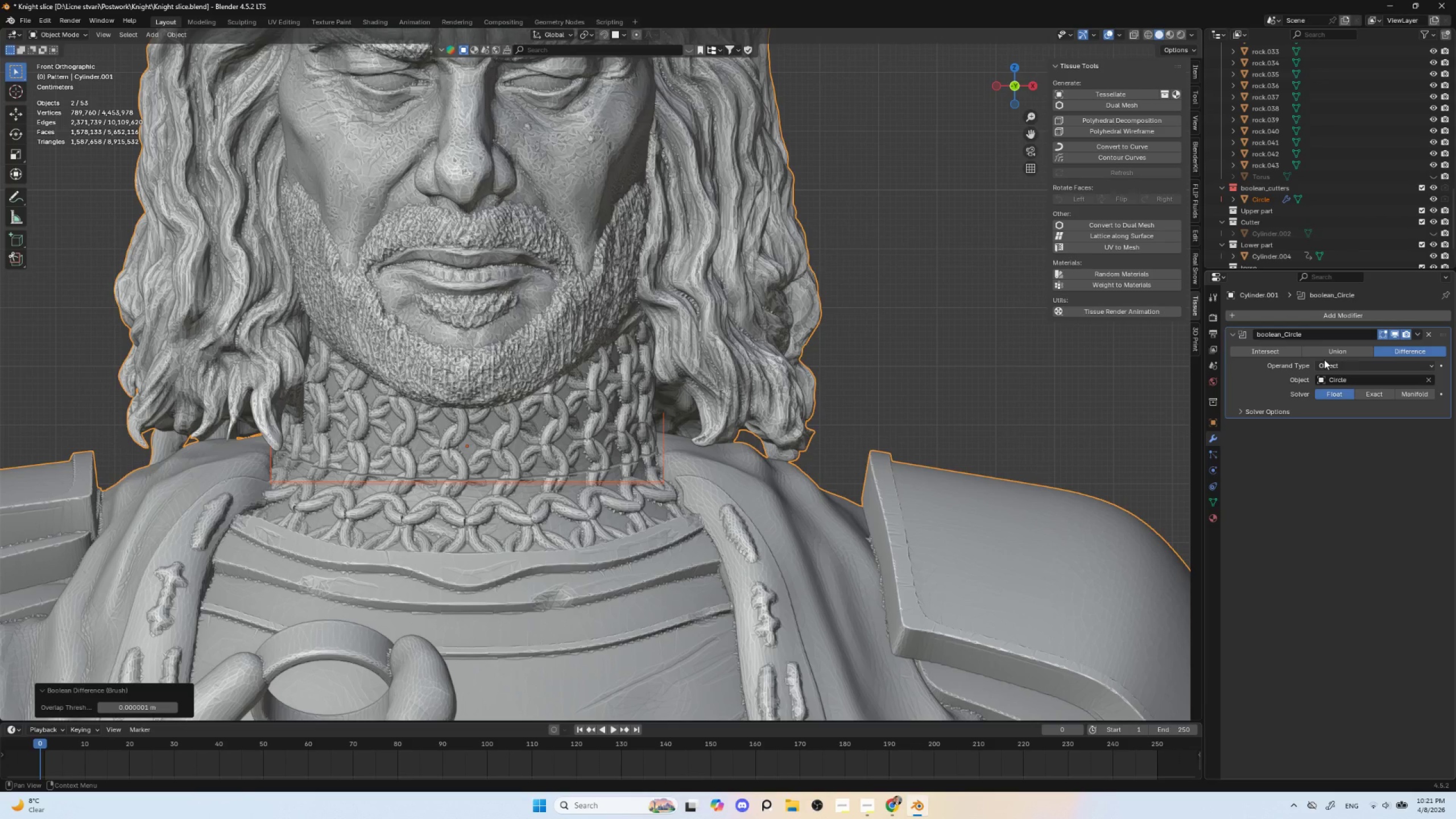 
key(Control+A)
 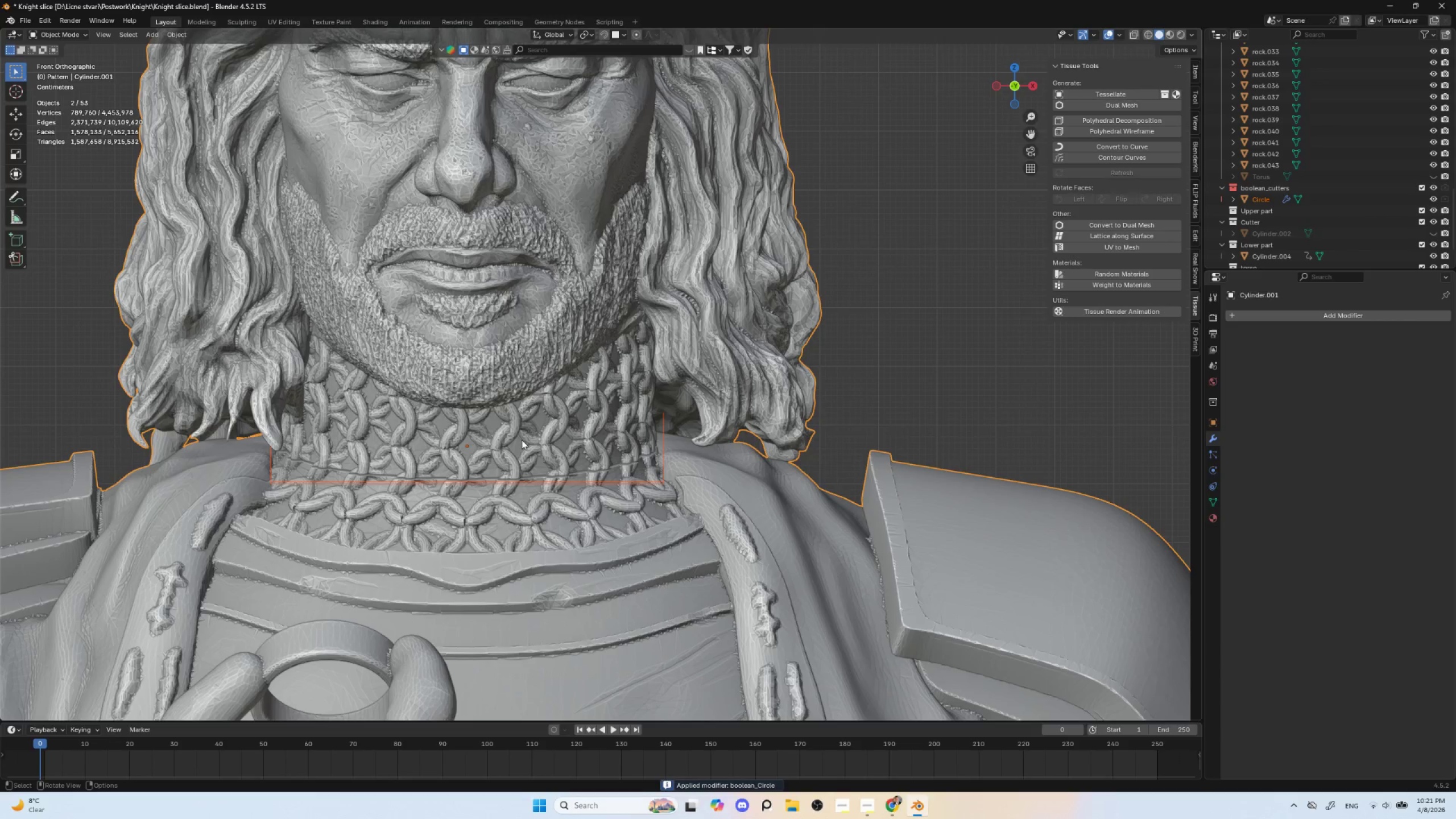 
left_click([460, 395])
 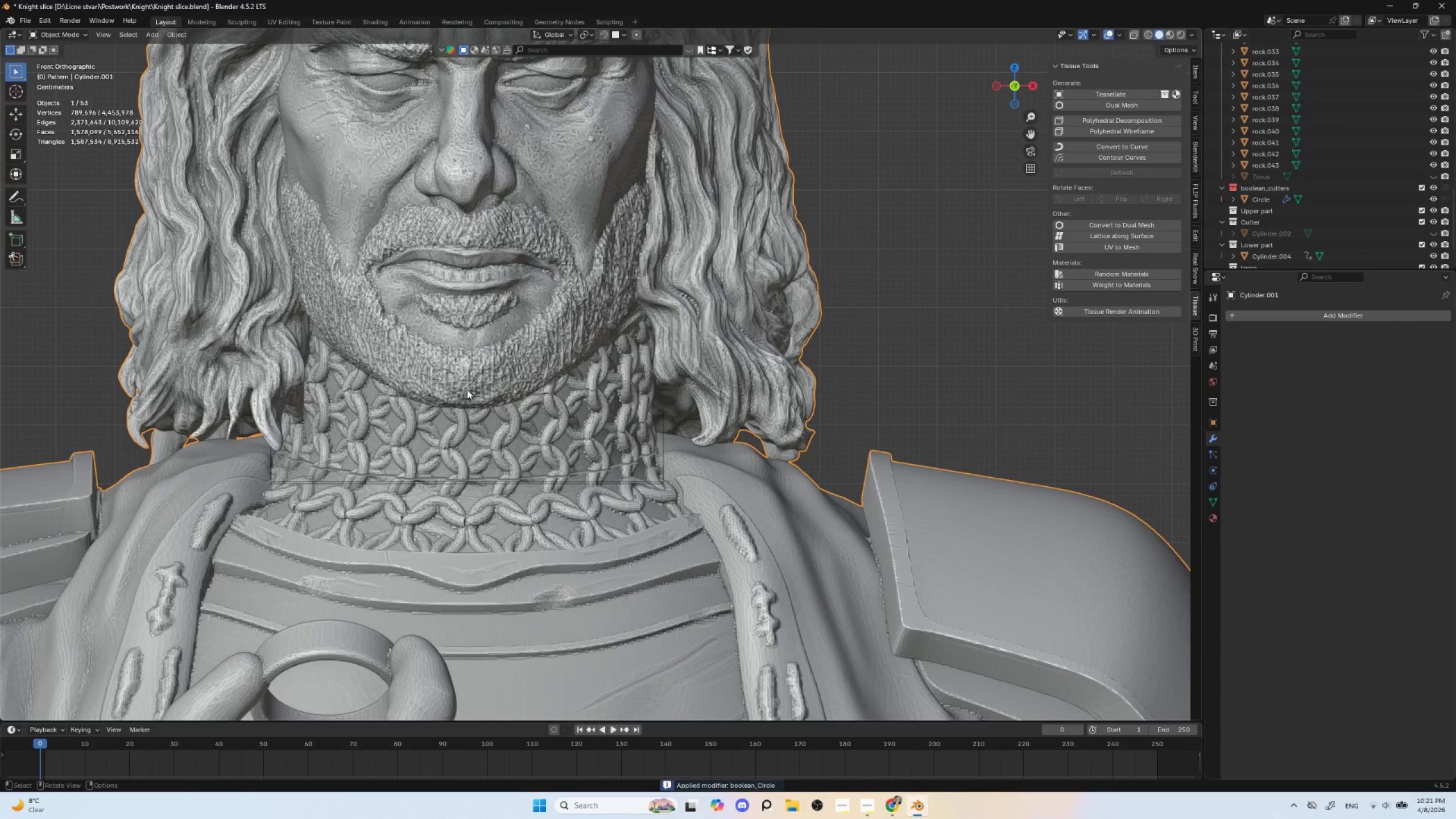 
key(Tab)
 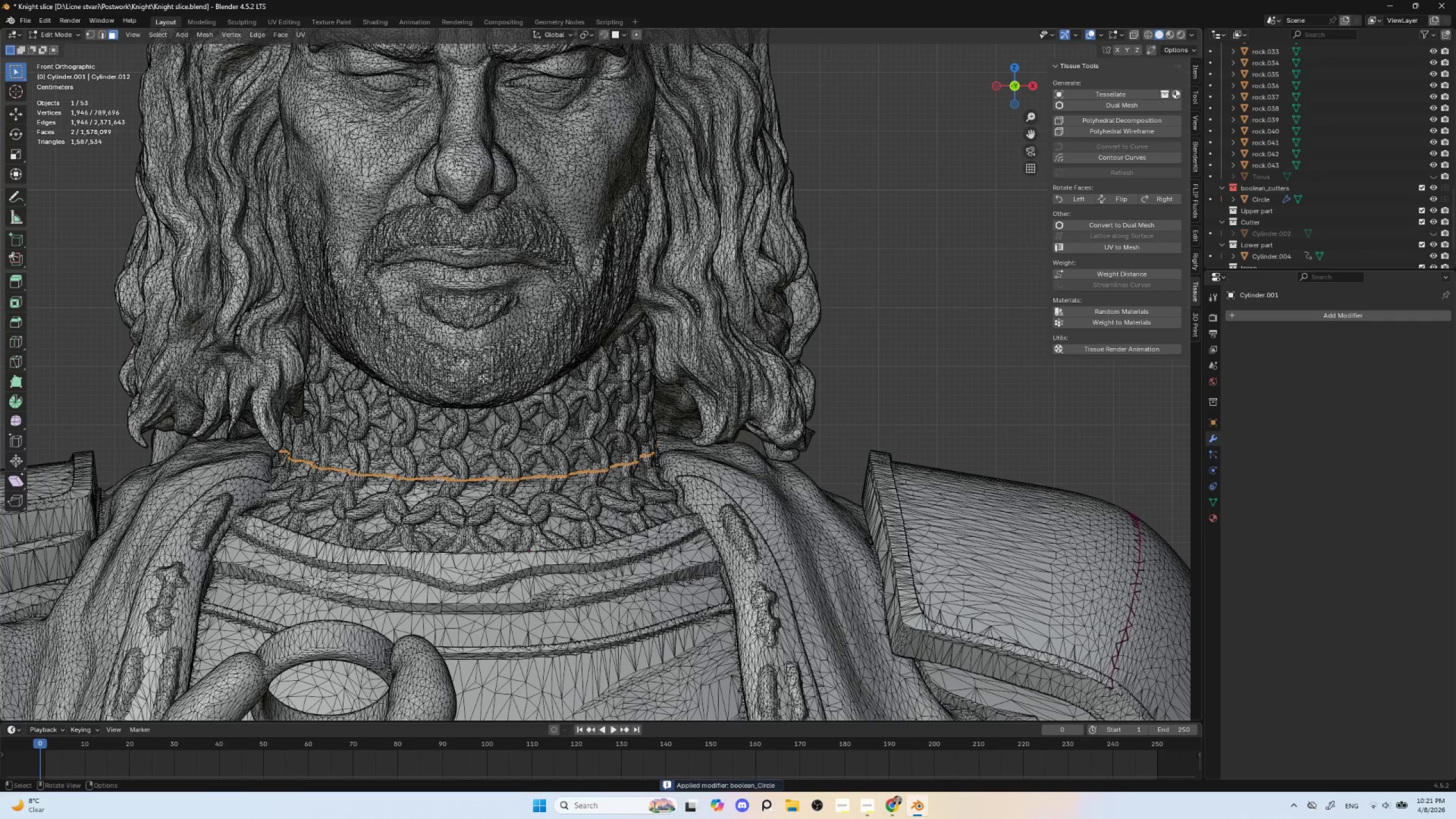 
left_click([896, 305])
 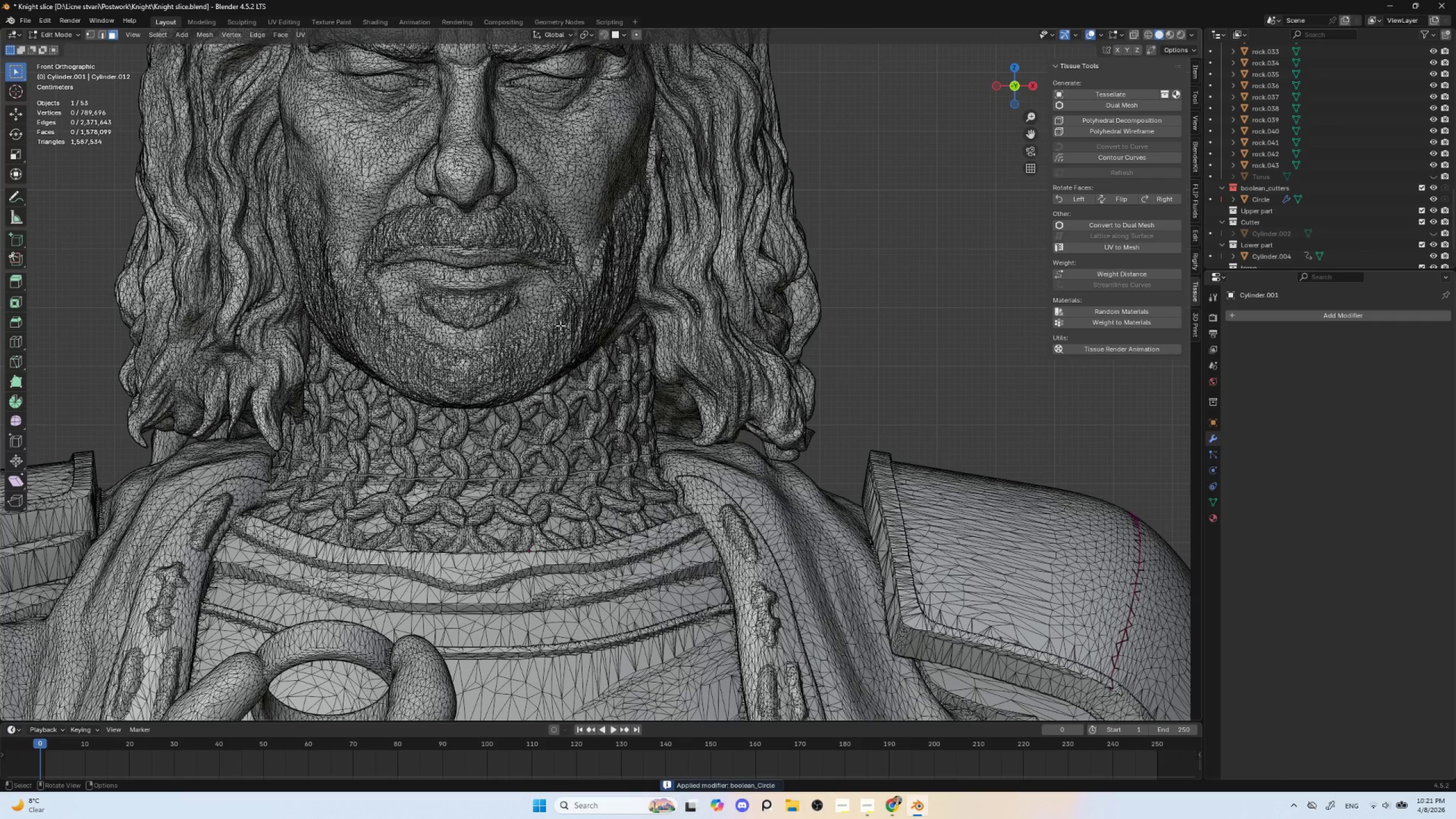 
key(L)
 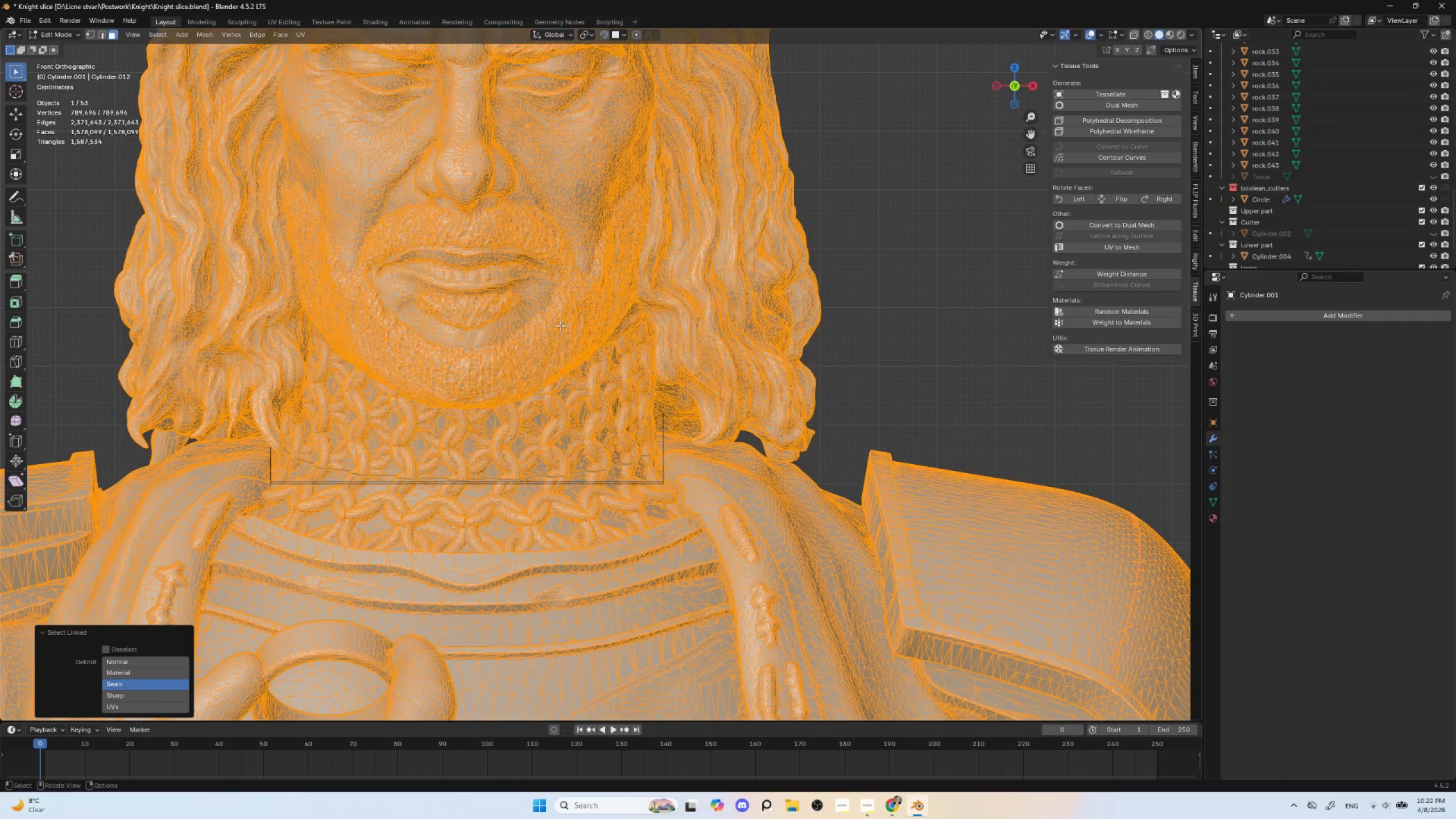 
key(Control+Z)
 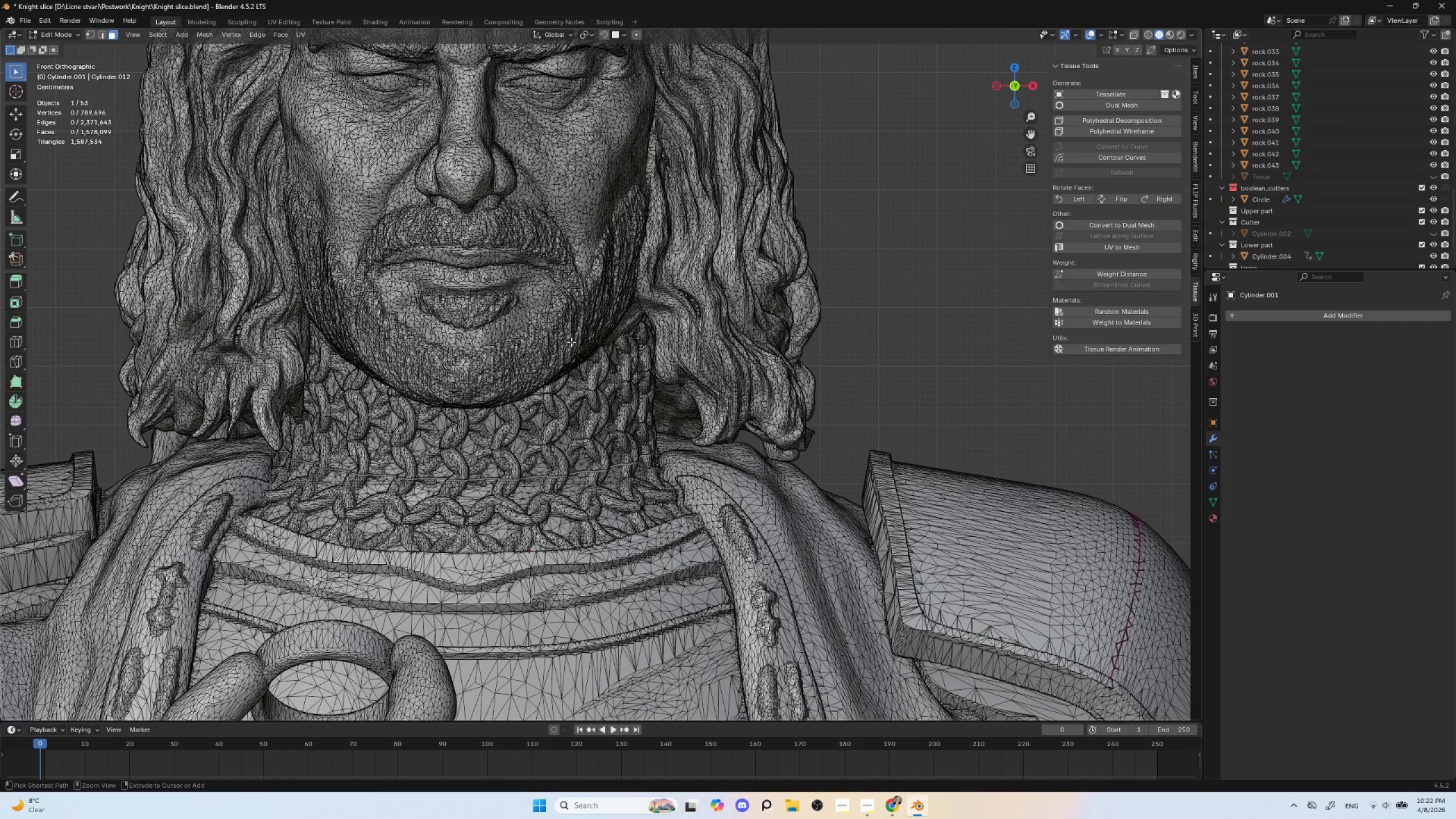 
key(Control+Z)
 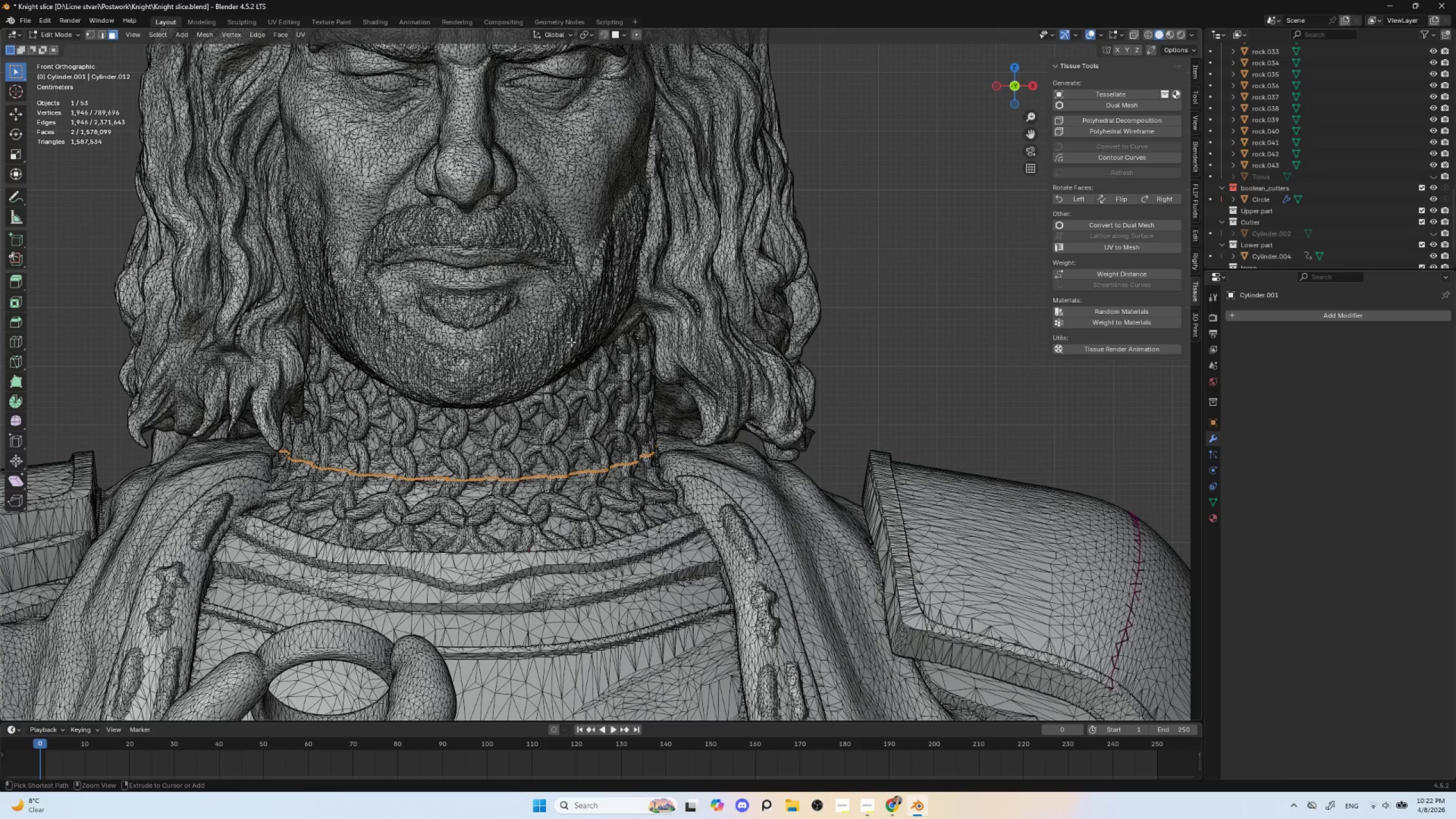 
key(Control+Z)
 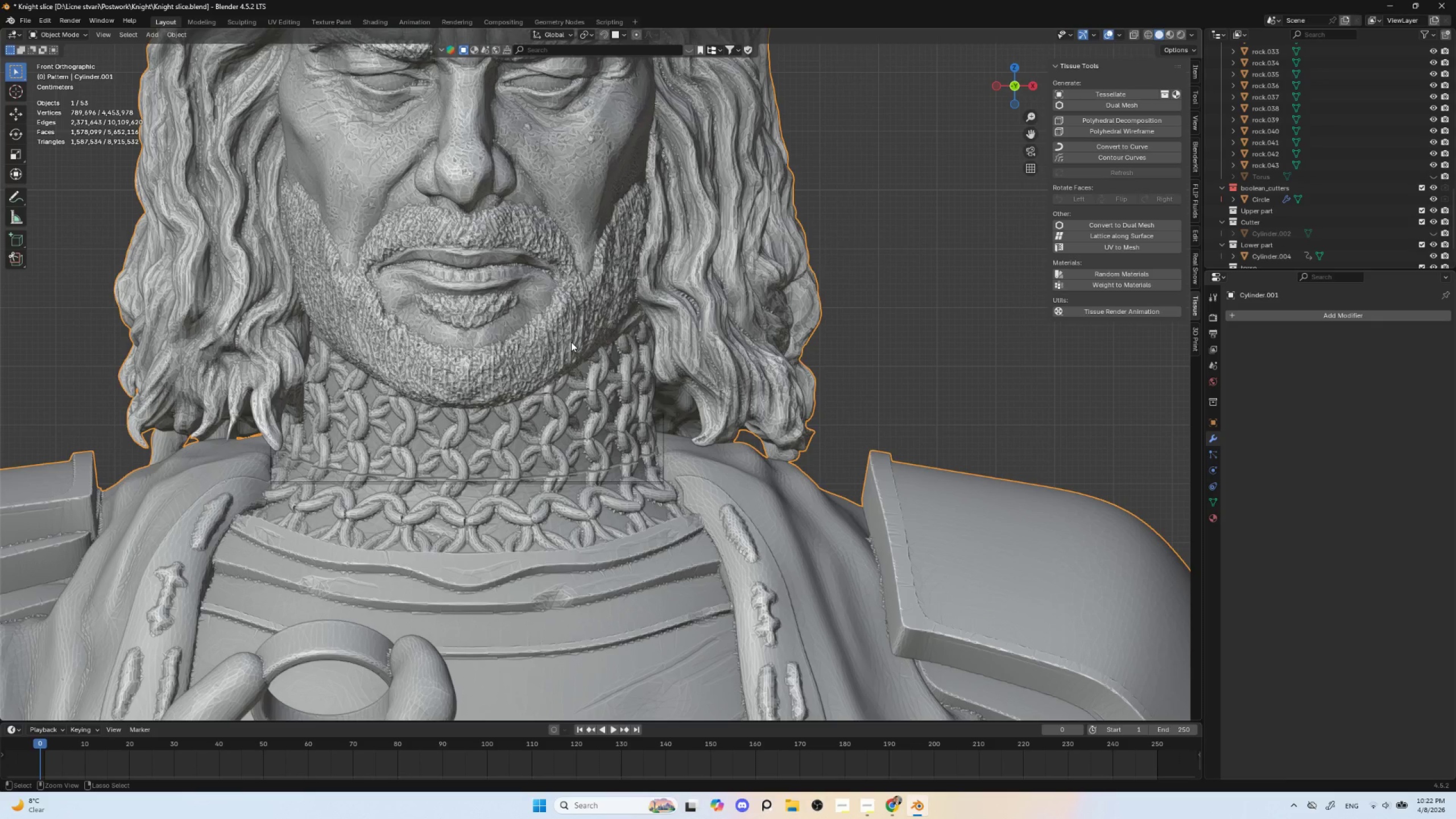 
key(Control+Z)
 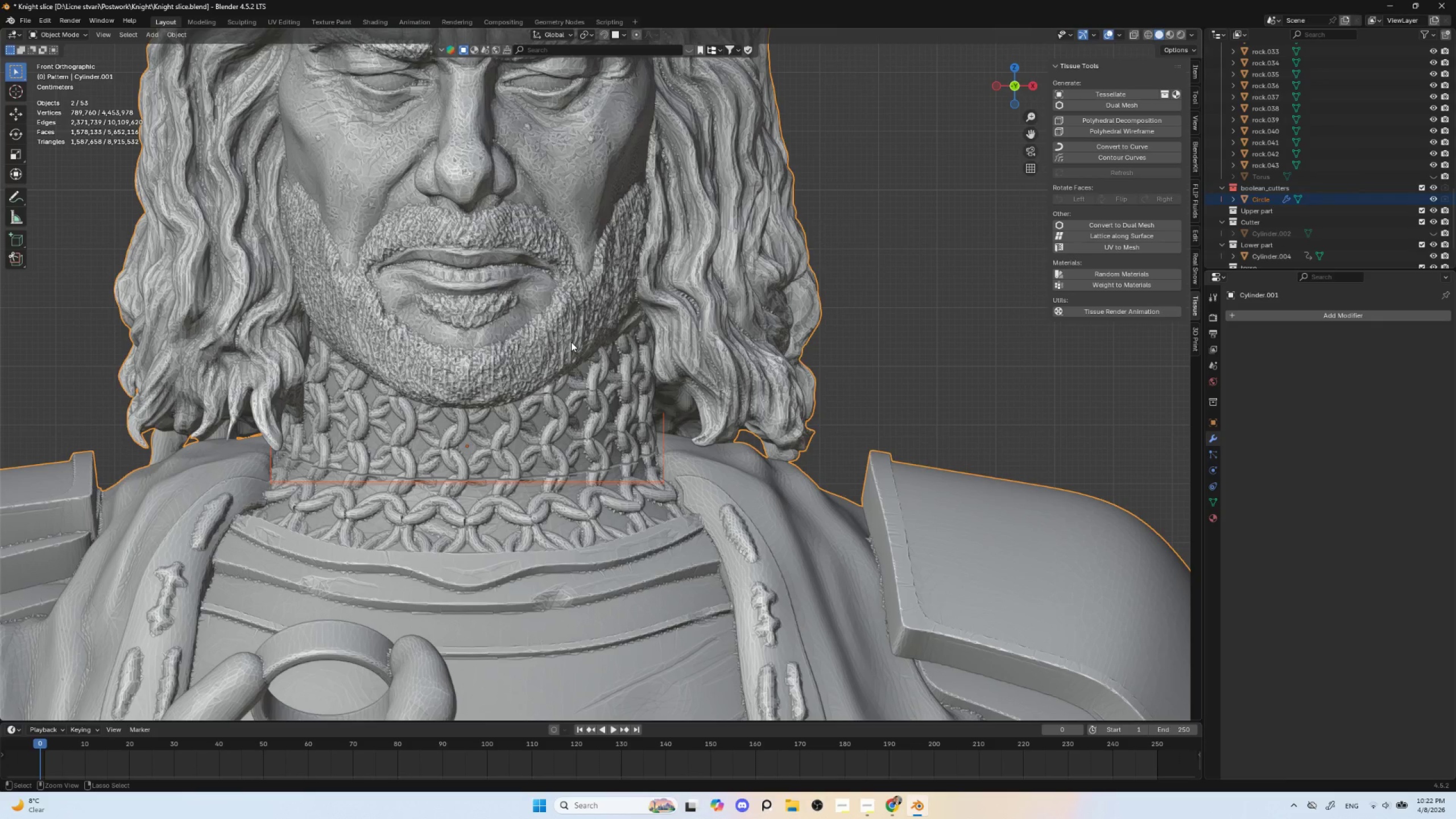 
key(Control+Z)
 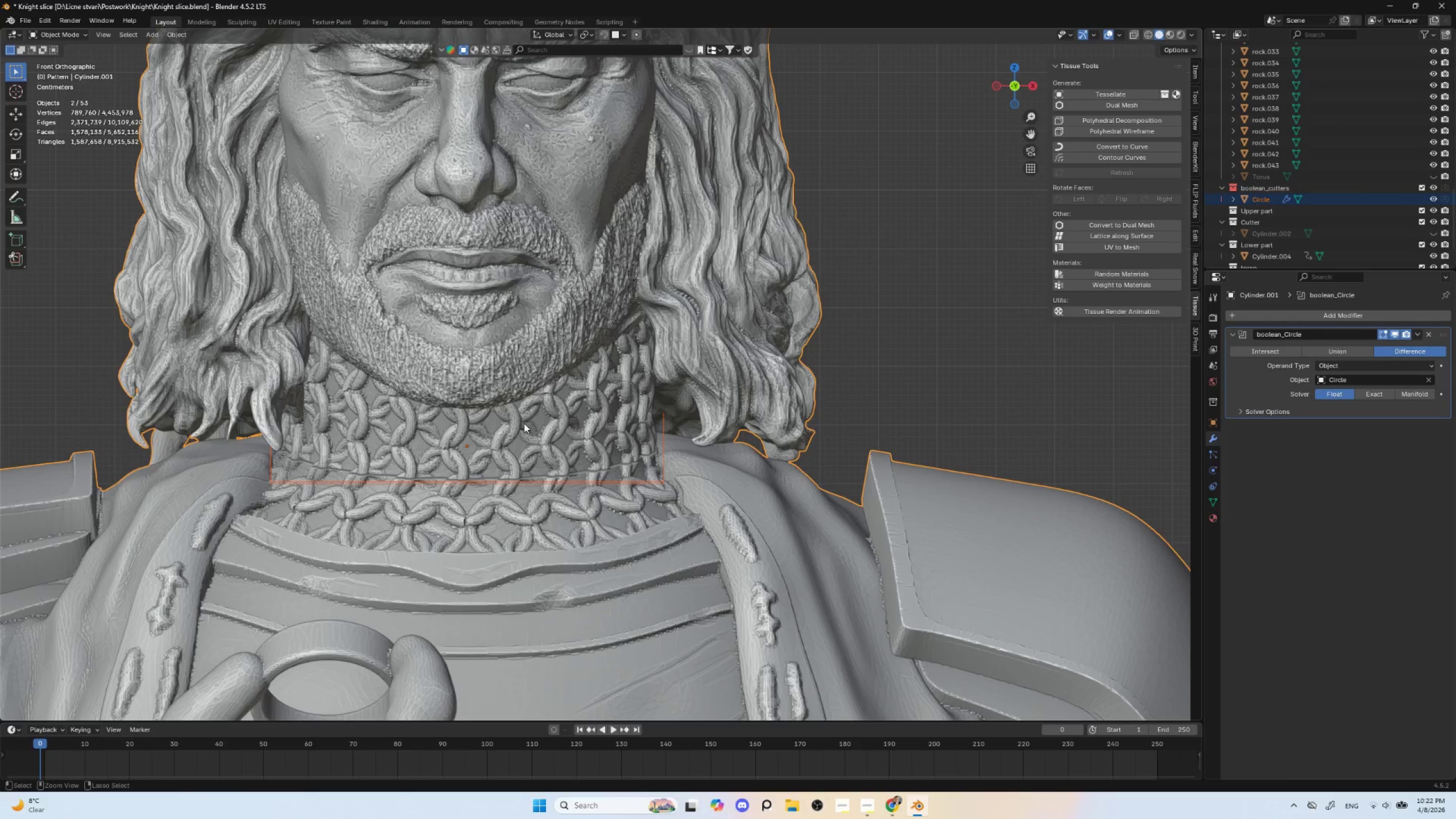 
key(Control+Z)
 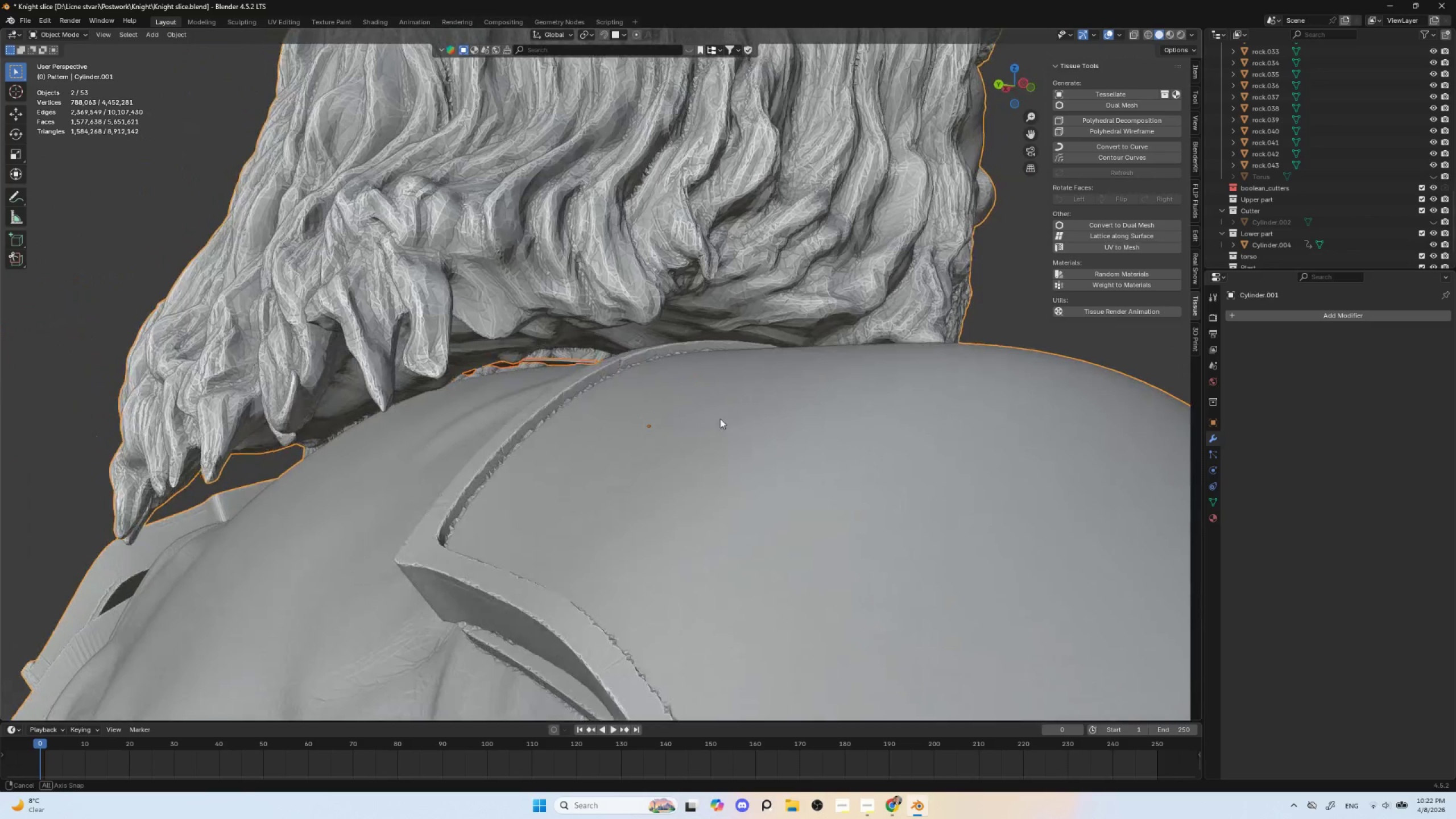 
wait(6.41)
 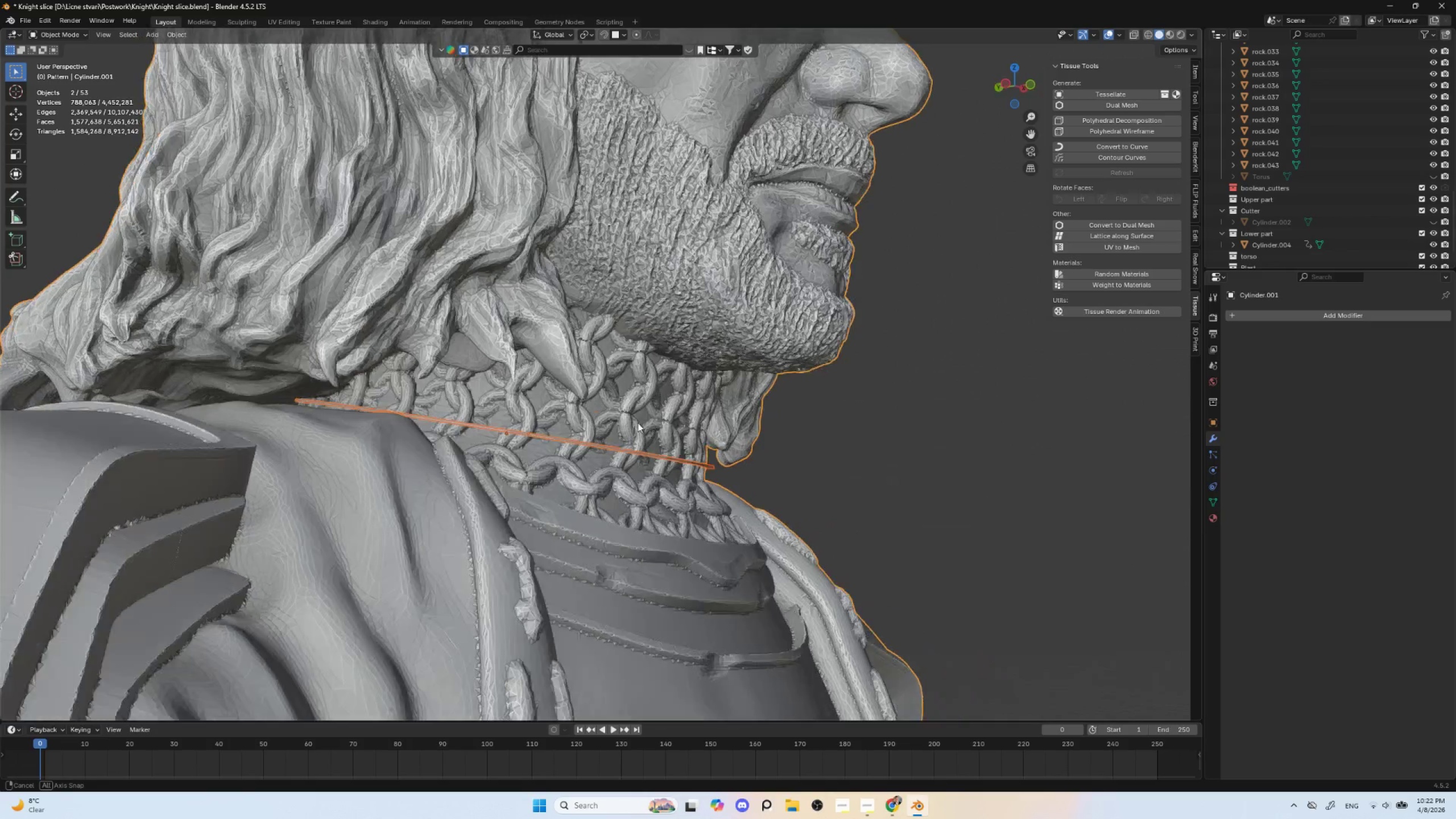 
scroll: coordinate [692, 443], scroll_direction: up, amount: 2.0
 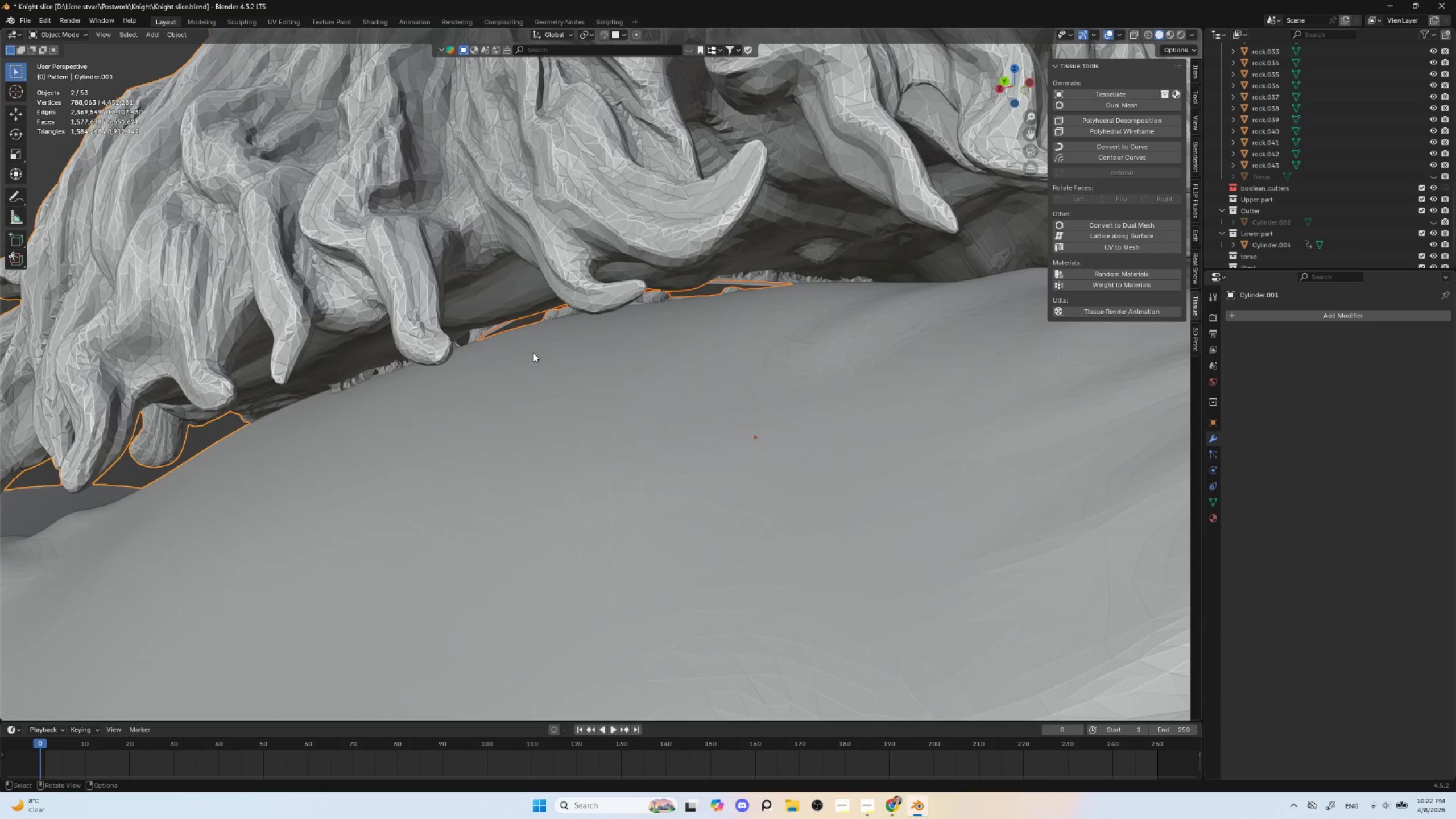 
scroll: coordinate [491, 363], scroll_direction: down, amount: 2.0
 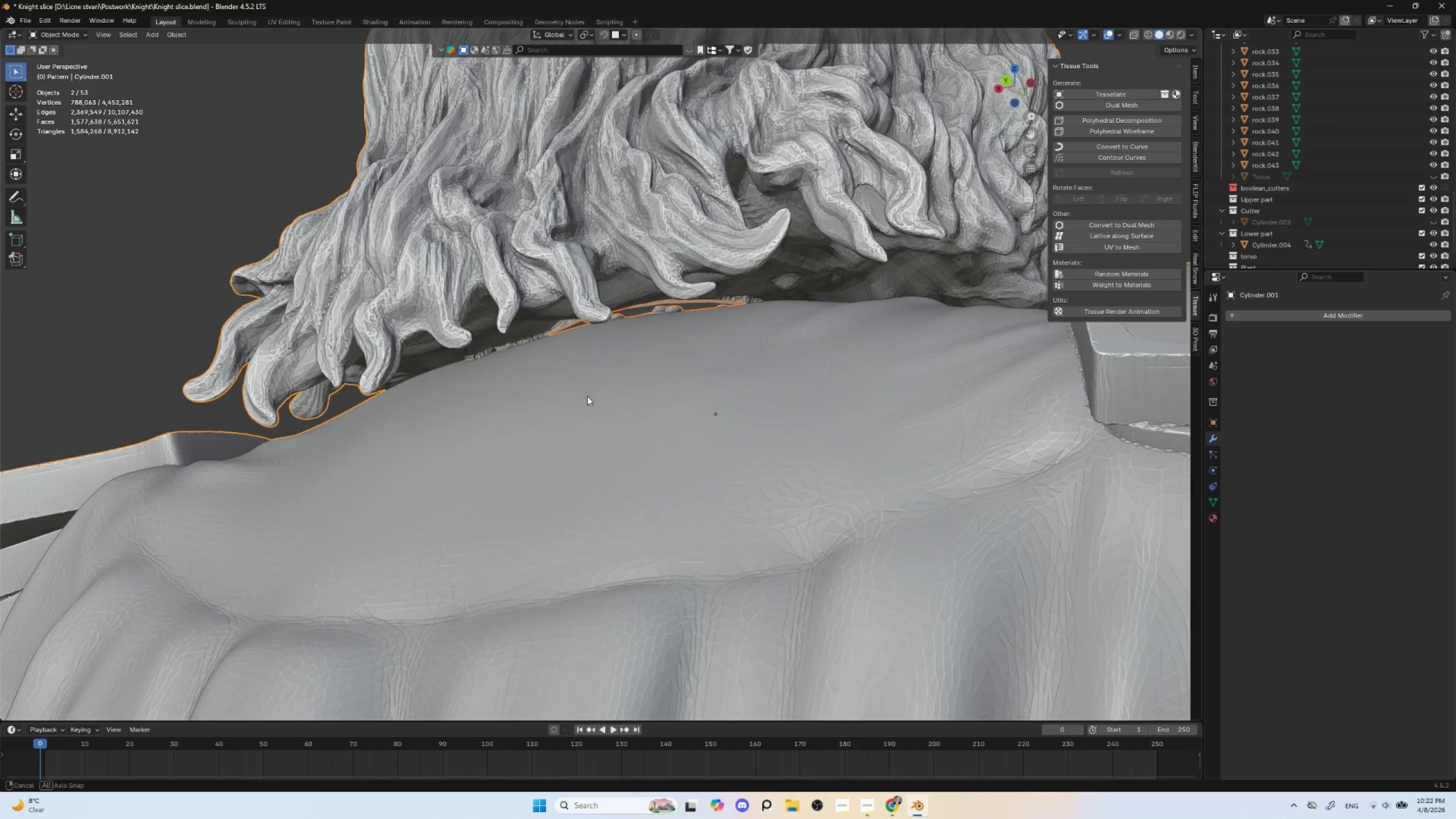 
scroll: coordinate [587, 396], scroll_direction: up, amount: 1.0
 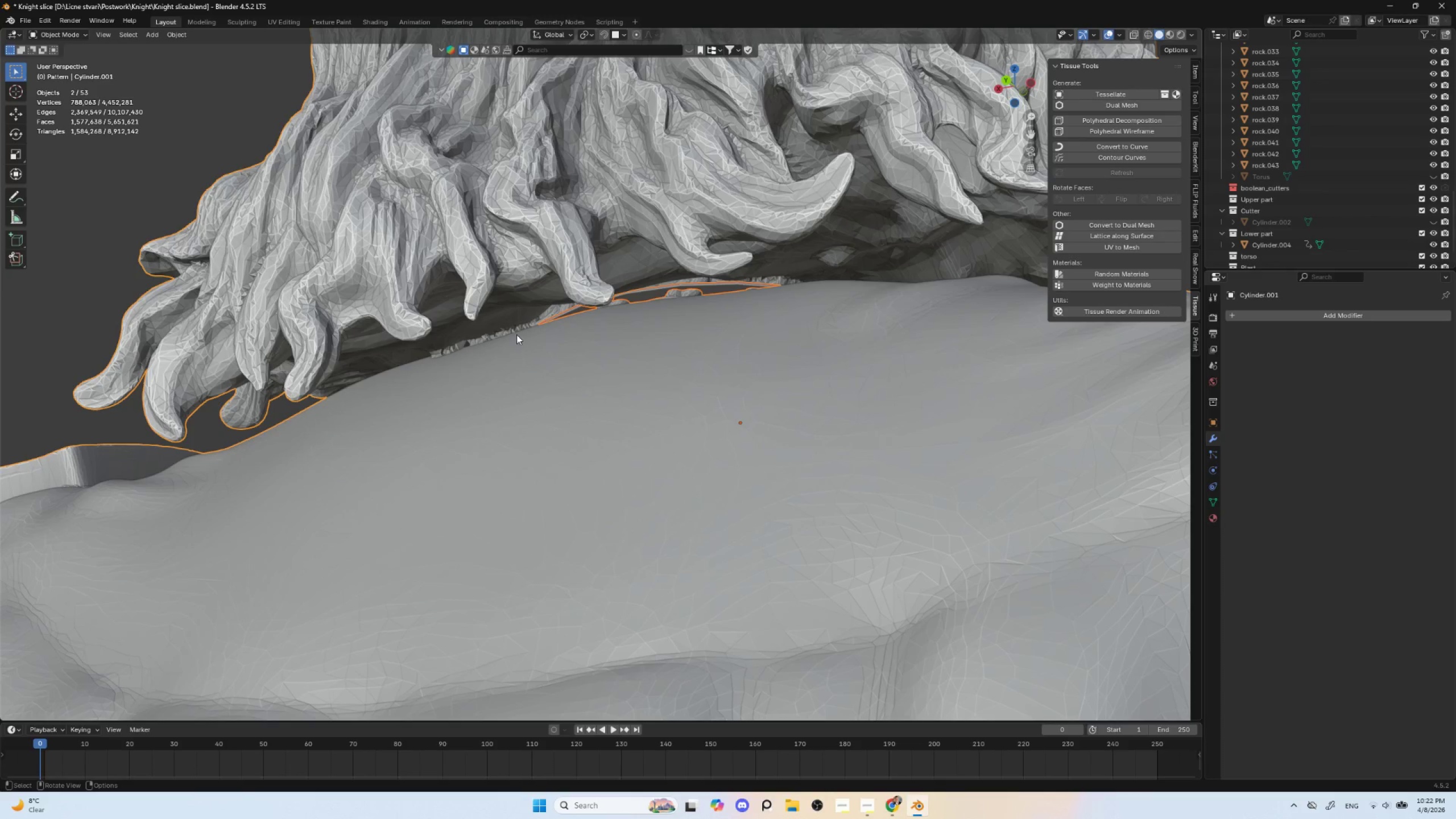 
scroll: coordinate [520, 336], scroll_direction: down, amount: 3.0
 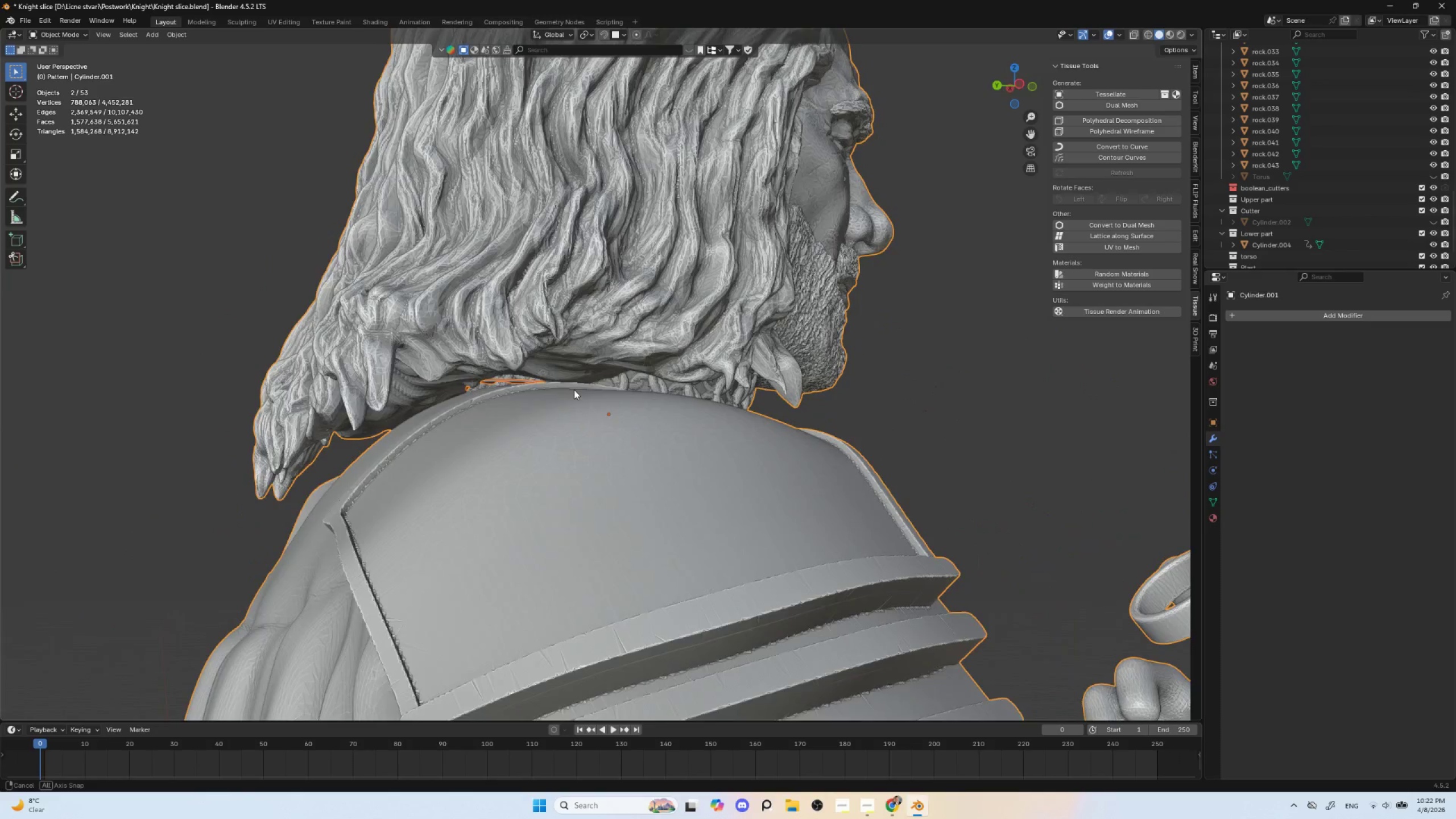 
scroll: coordinate [504, 419], scroll_direction: up, amount: 3.0
 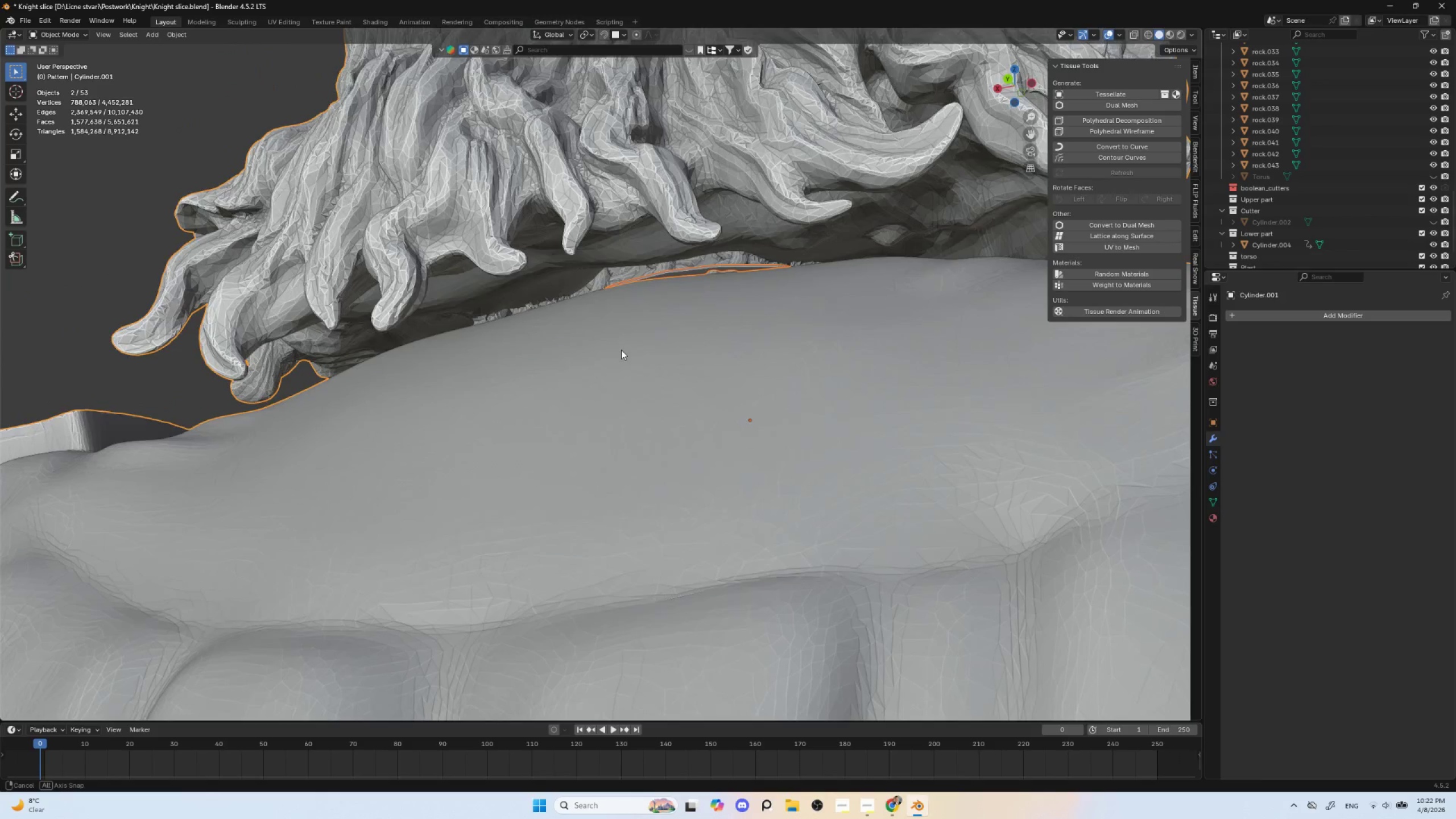 
scroll: coordinate [616, 360], scroll_direction: down, amount: 5.0
 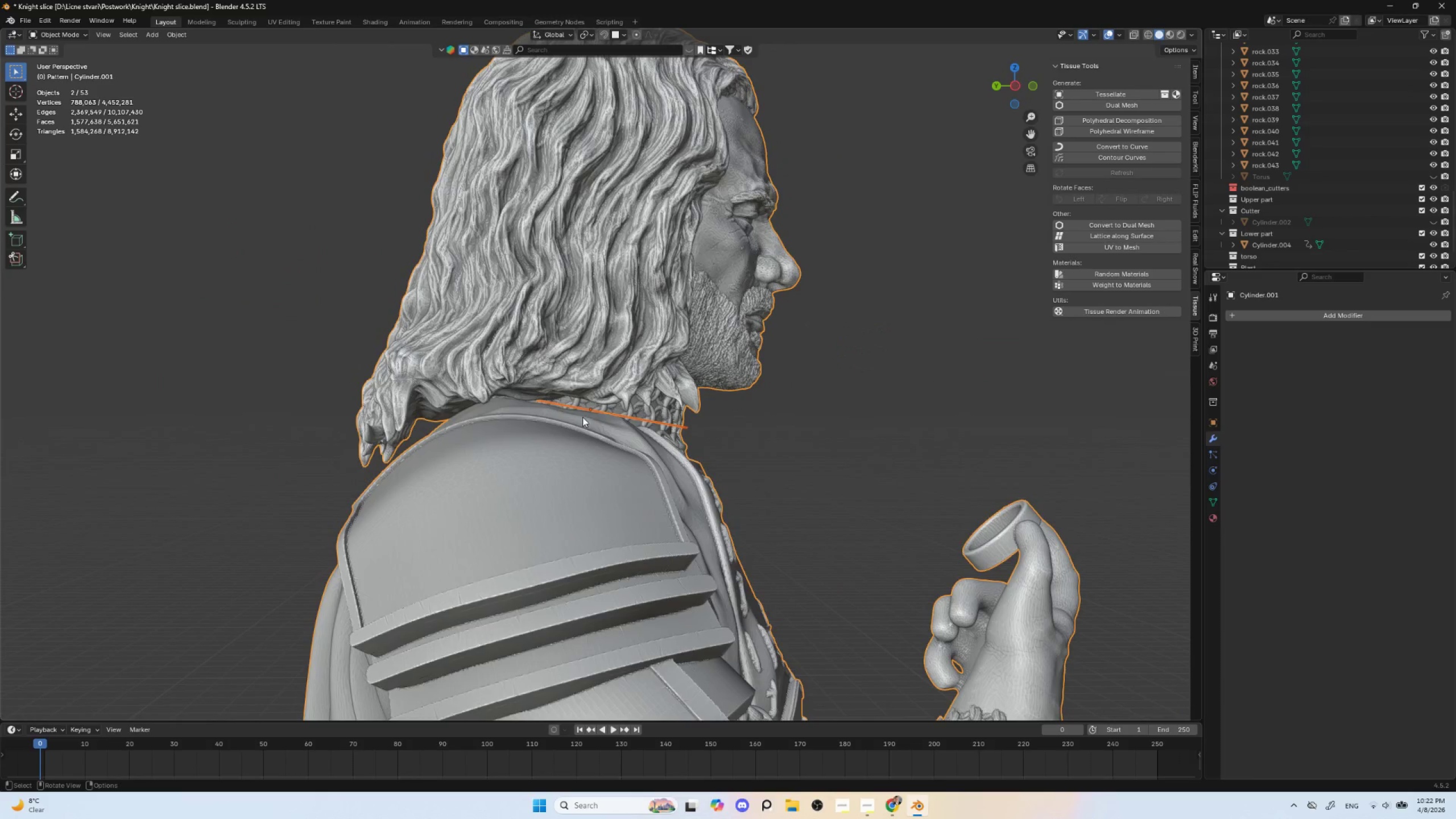 
key(NumpadDivide)
 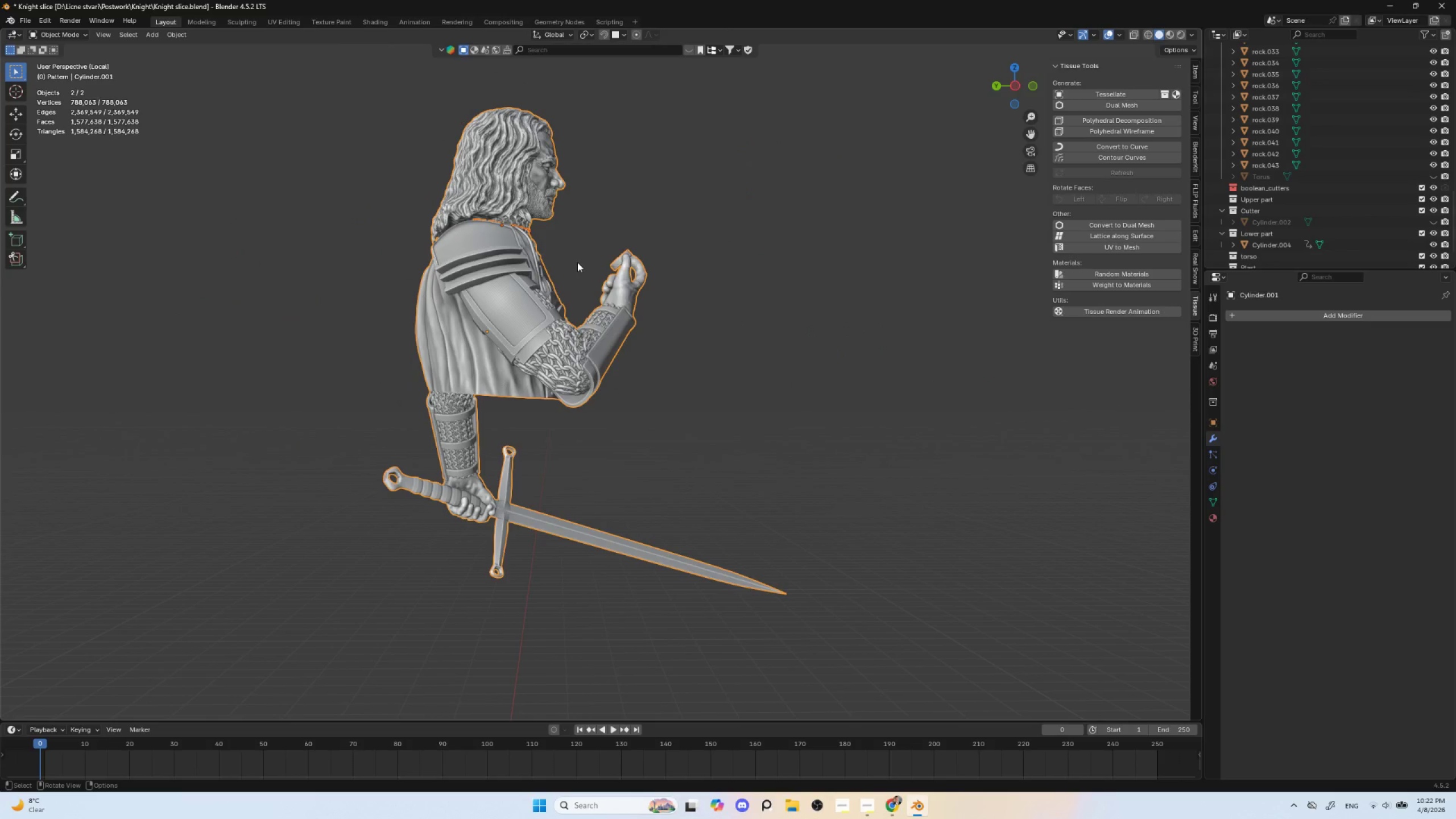 
key(NumpadDivide)
 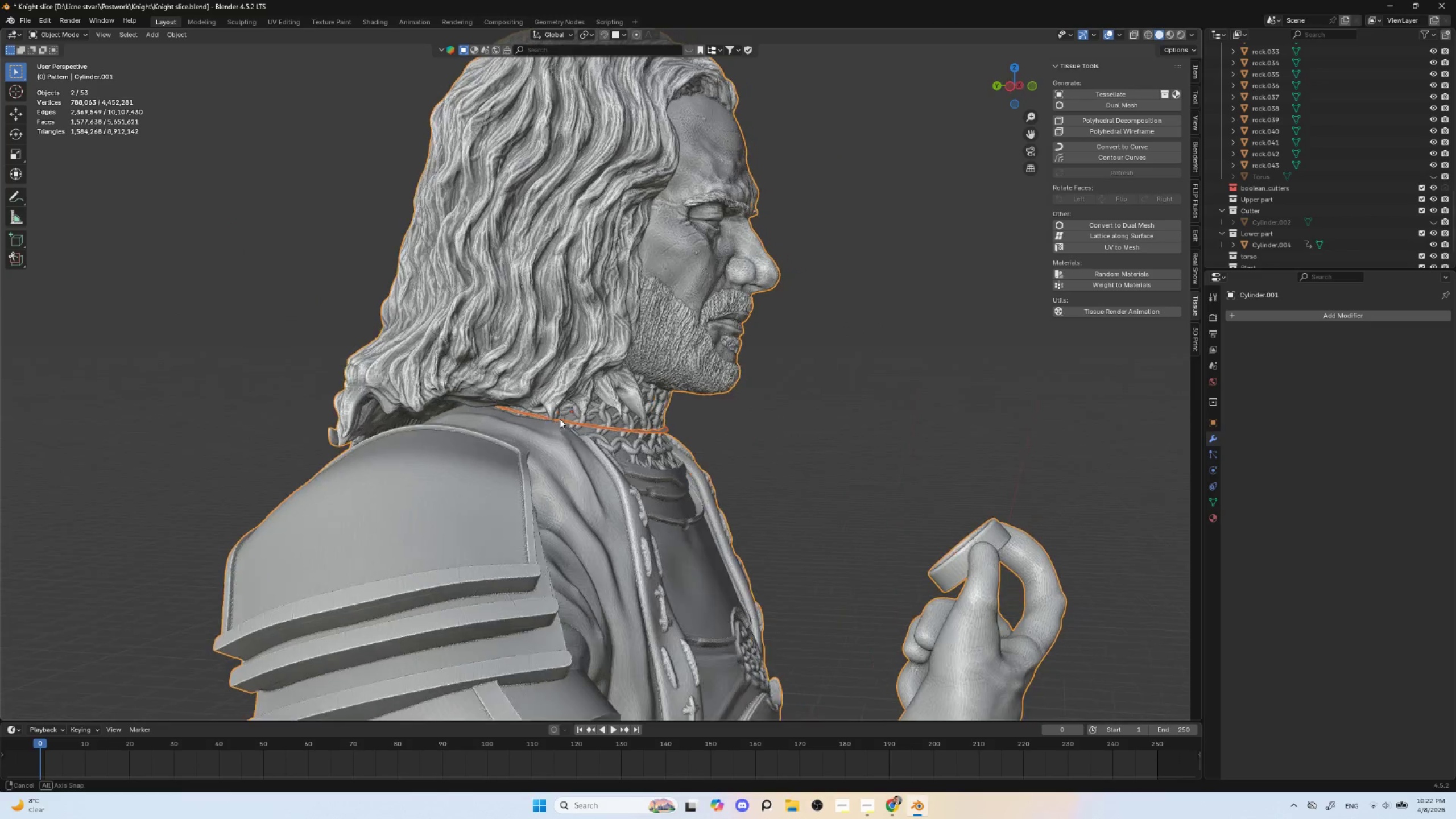 
scroll: coordinate [559, 476], scroll_direction: up, amount: 4.0
 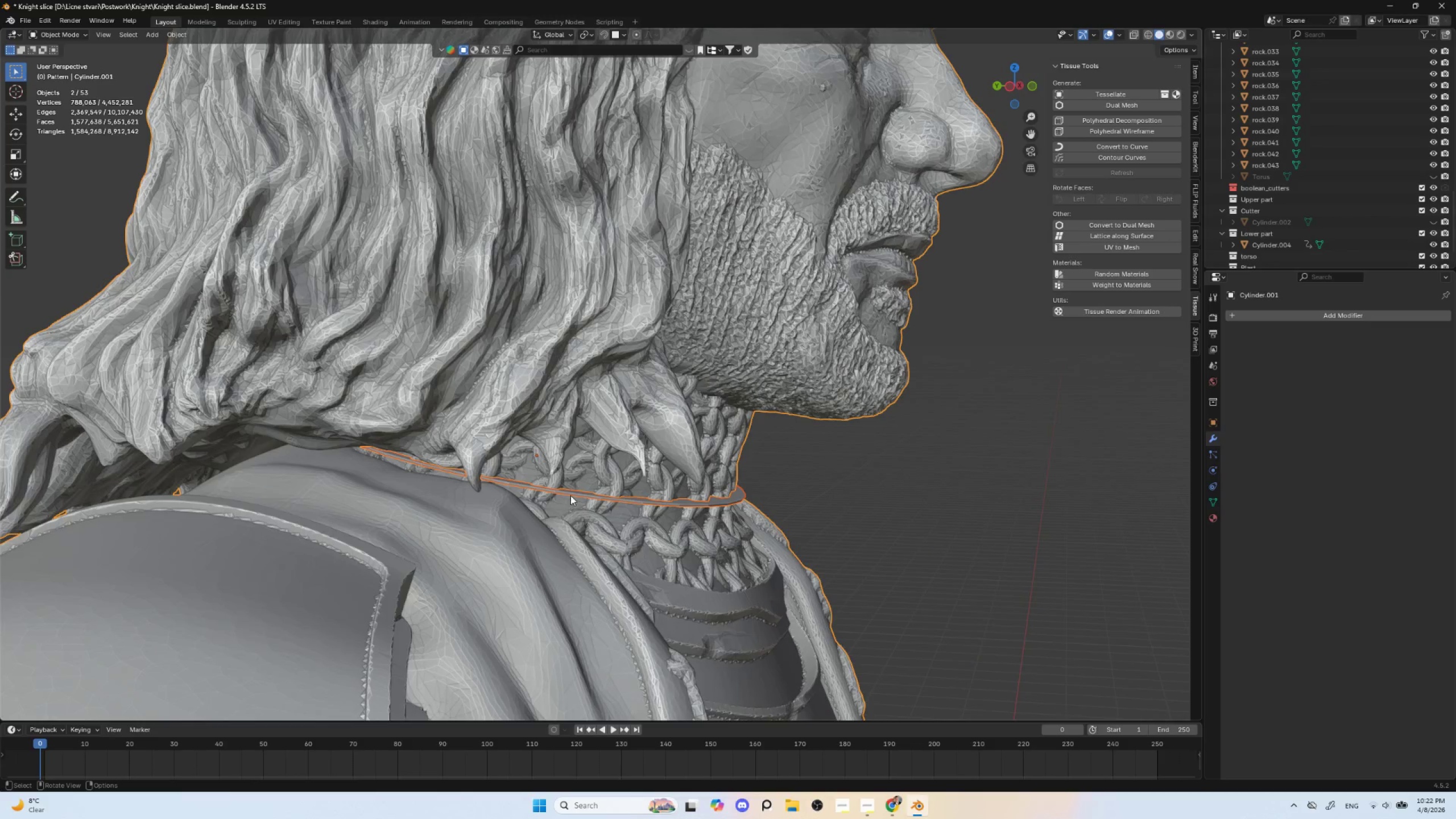 
left_click([570, 494])
 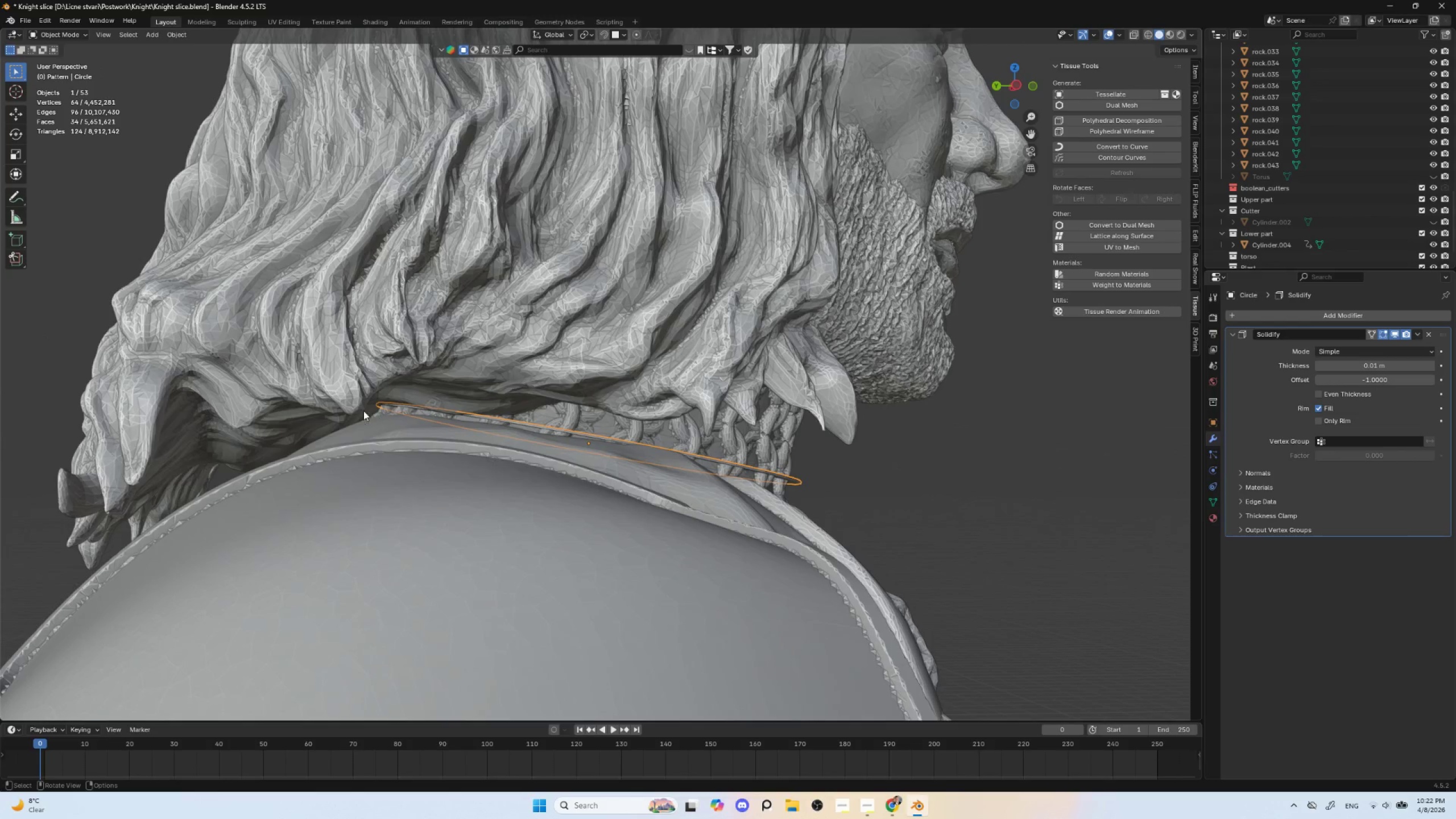 
key(Tab)
 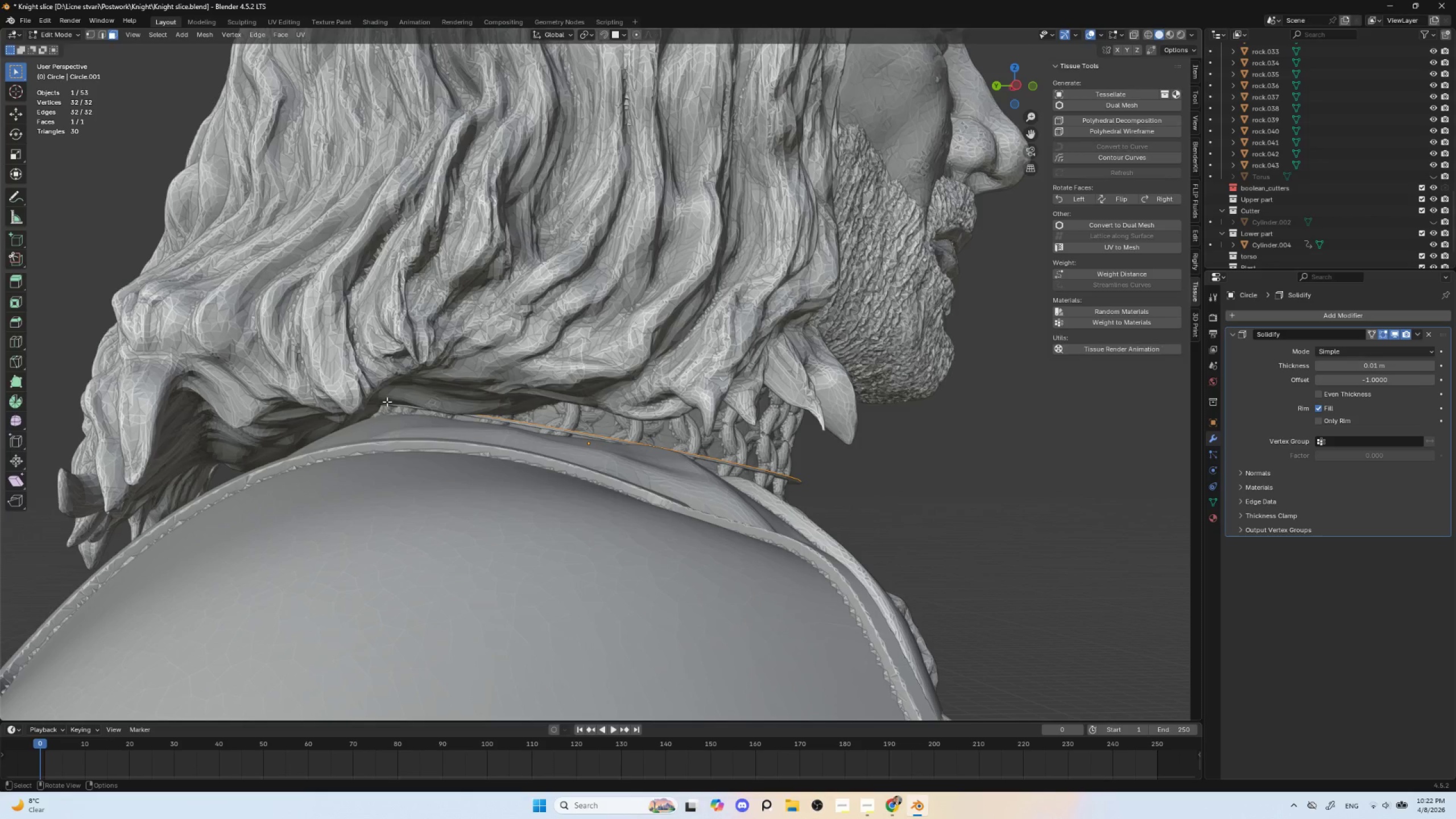 
key(Tab)
 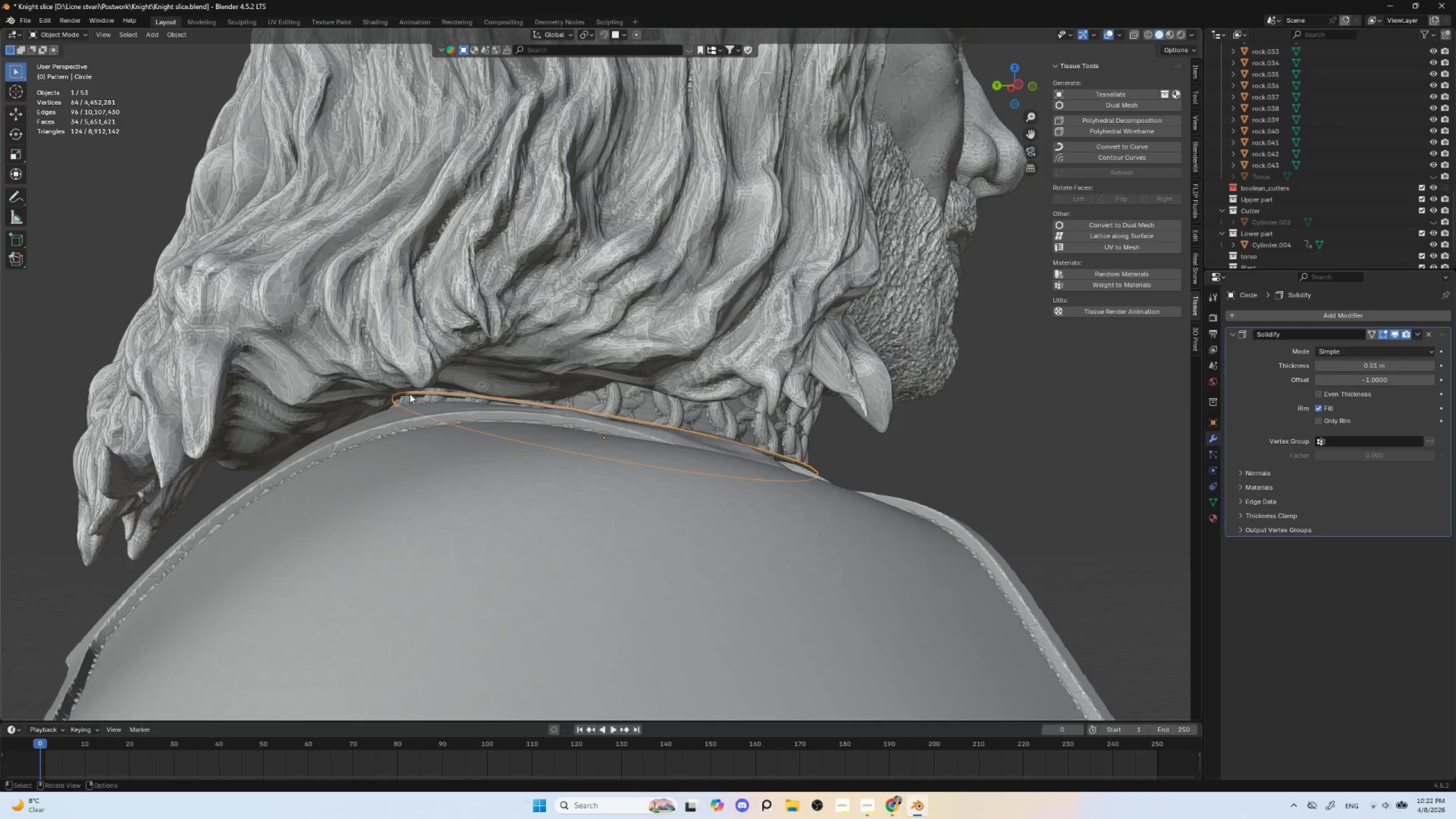 
key(Tab)
 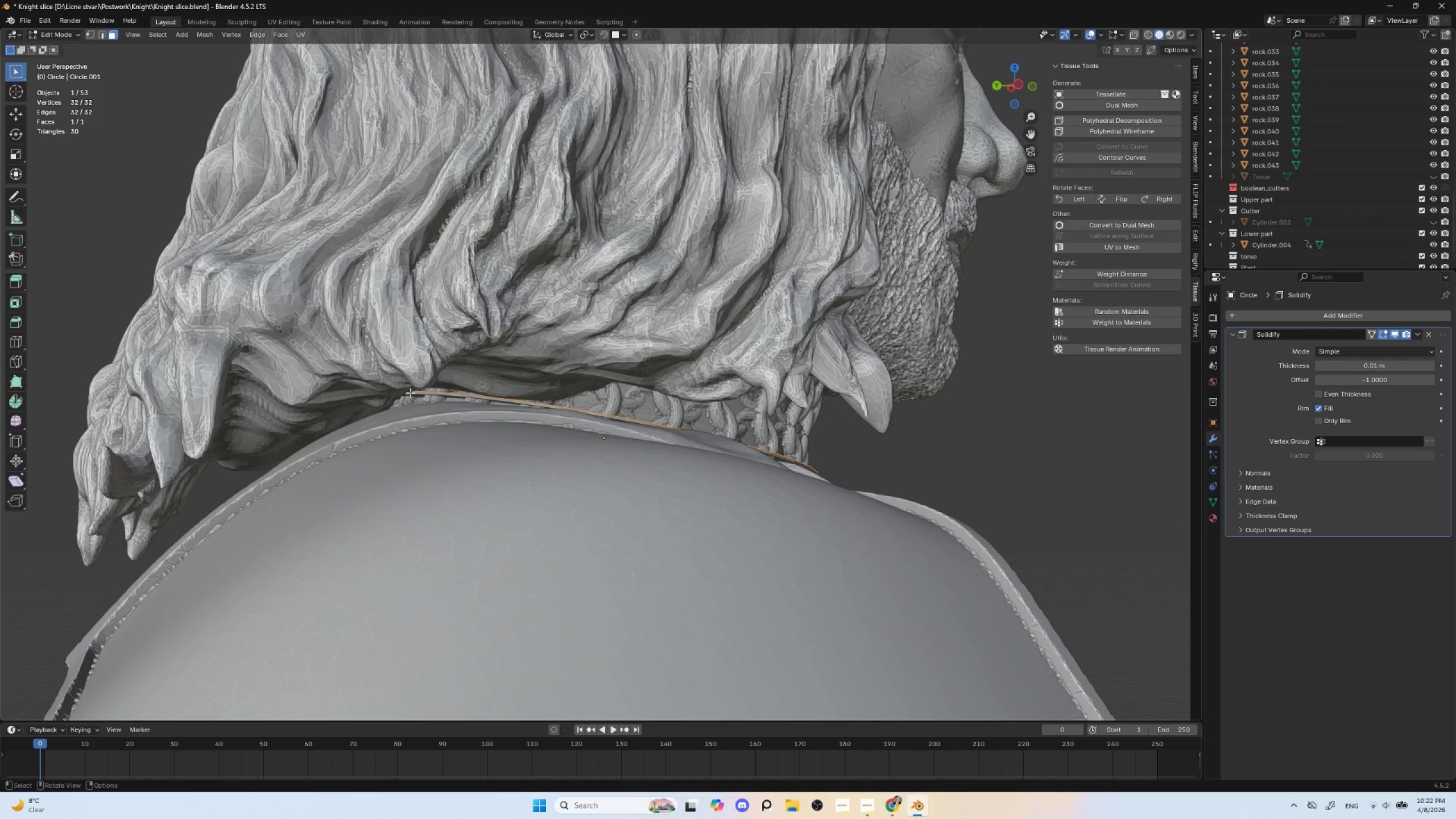 
left_click([410, 392])
 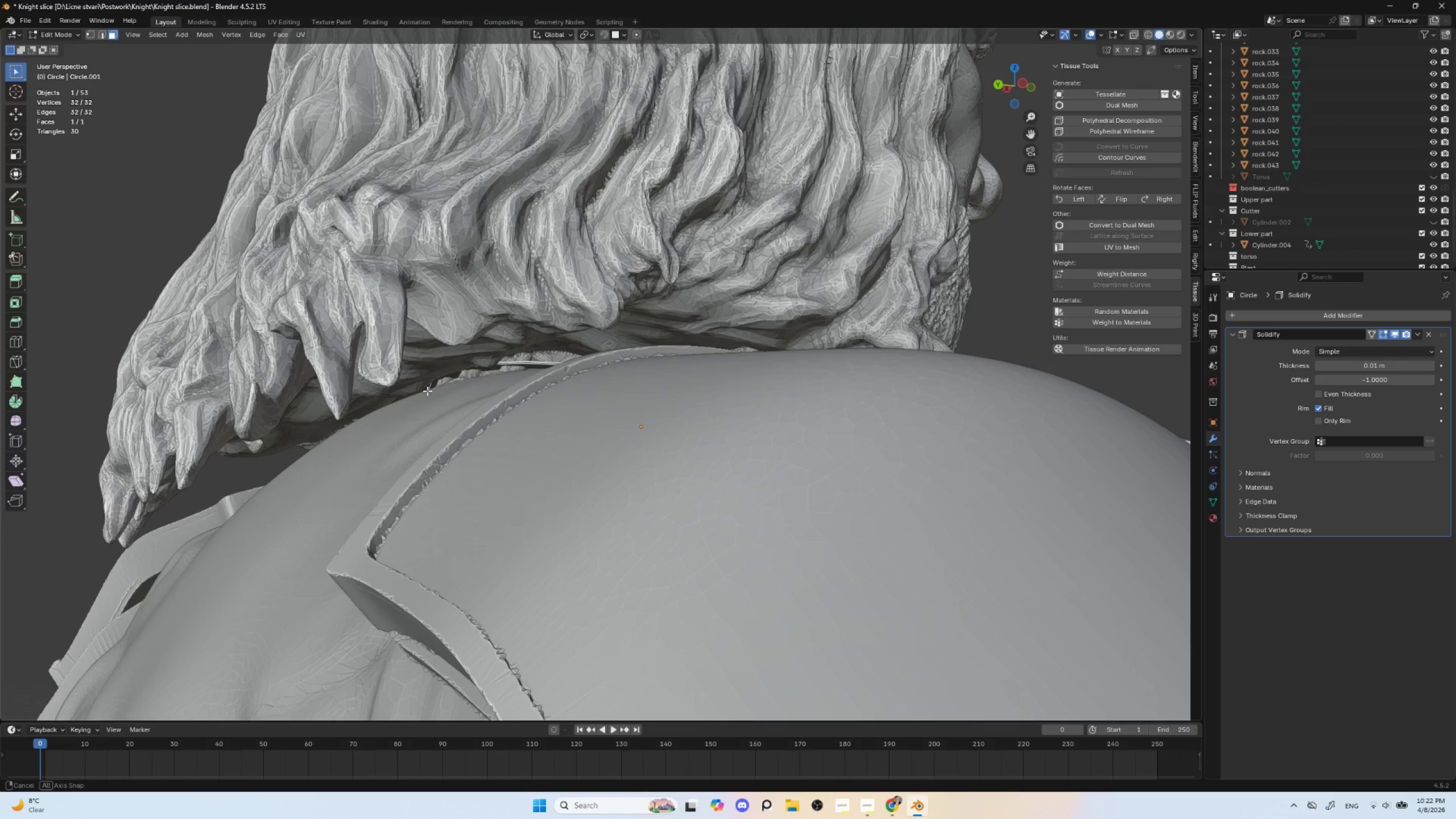 
key(NumpadDivide)
 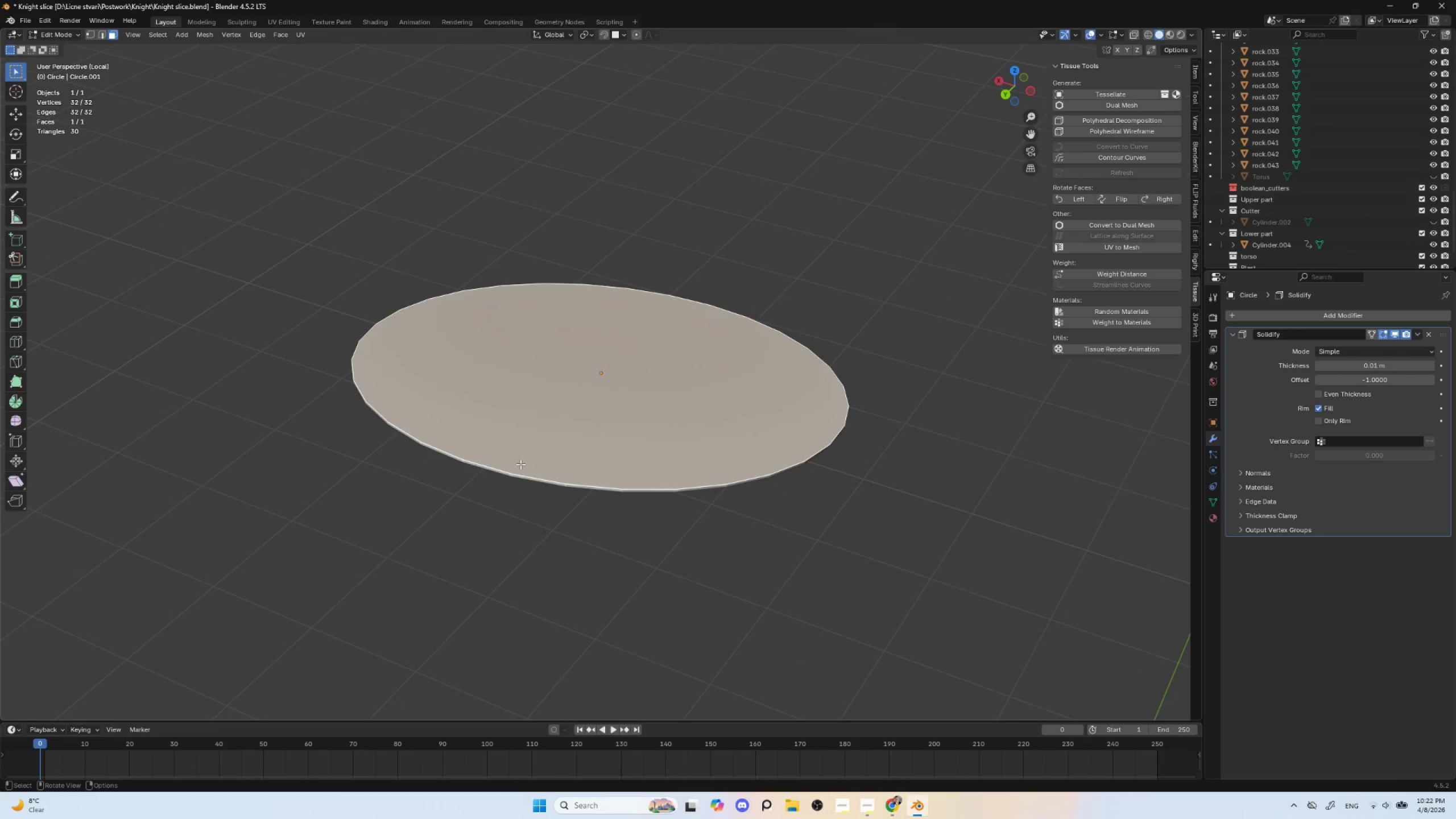 
left_click([491, 466])
 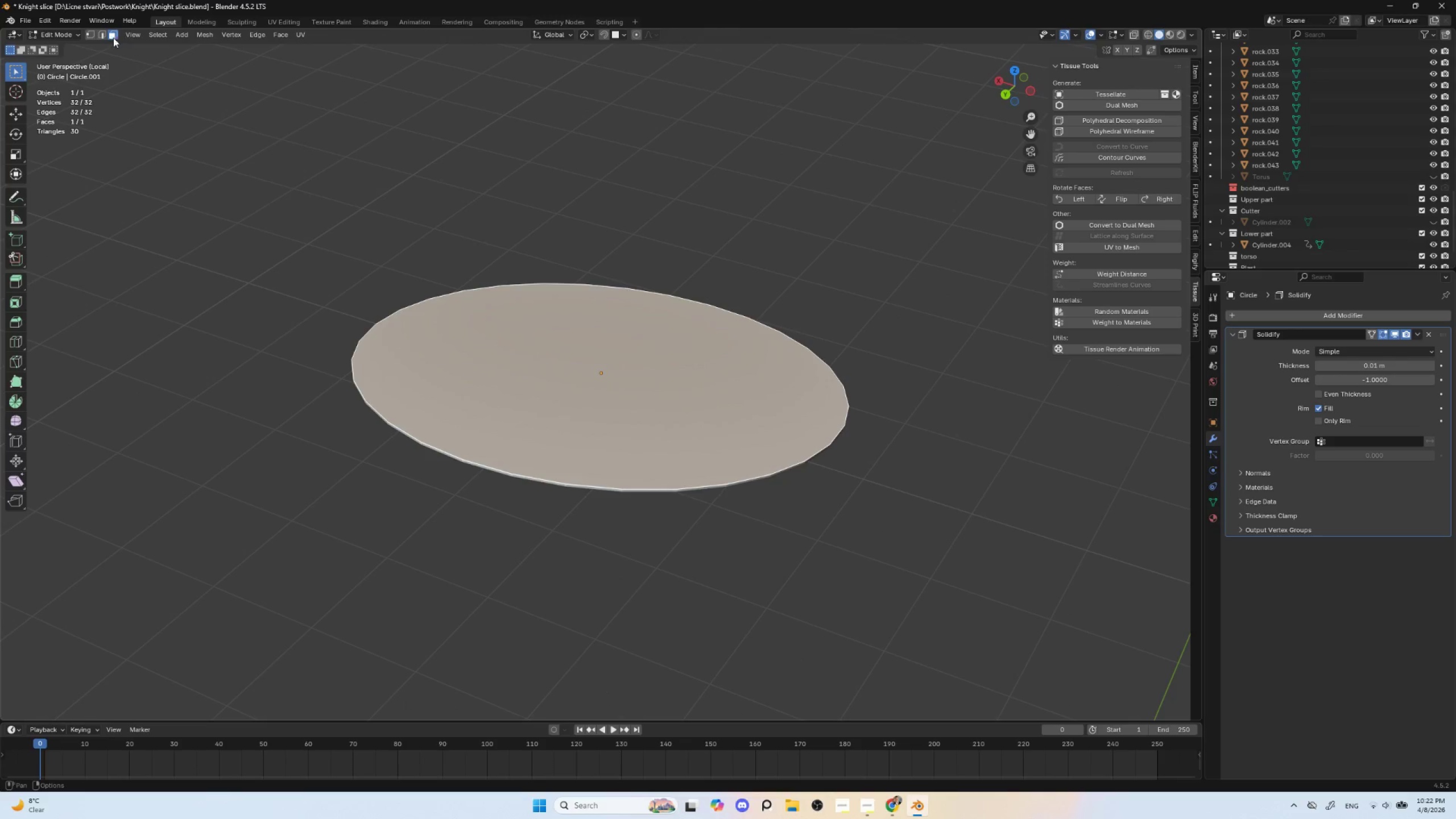 
left_click([104, 38])
 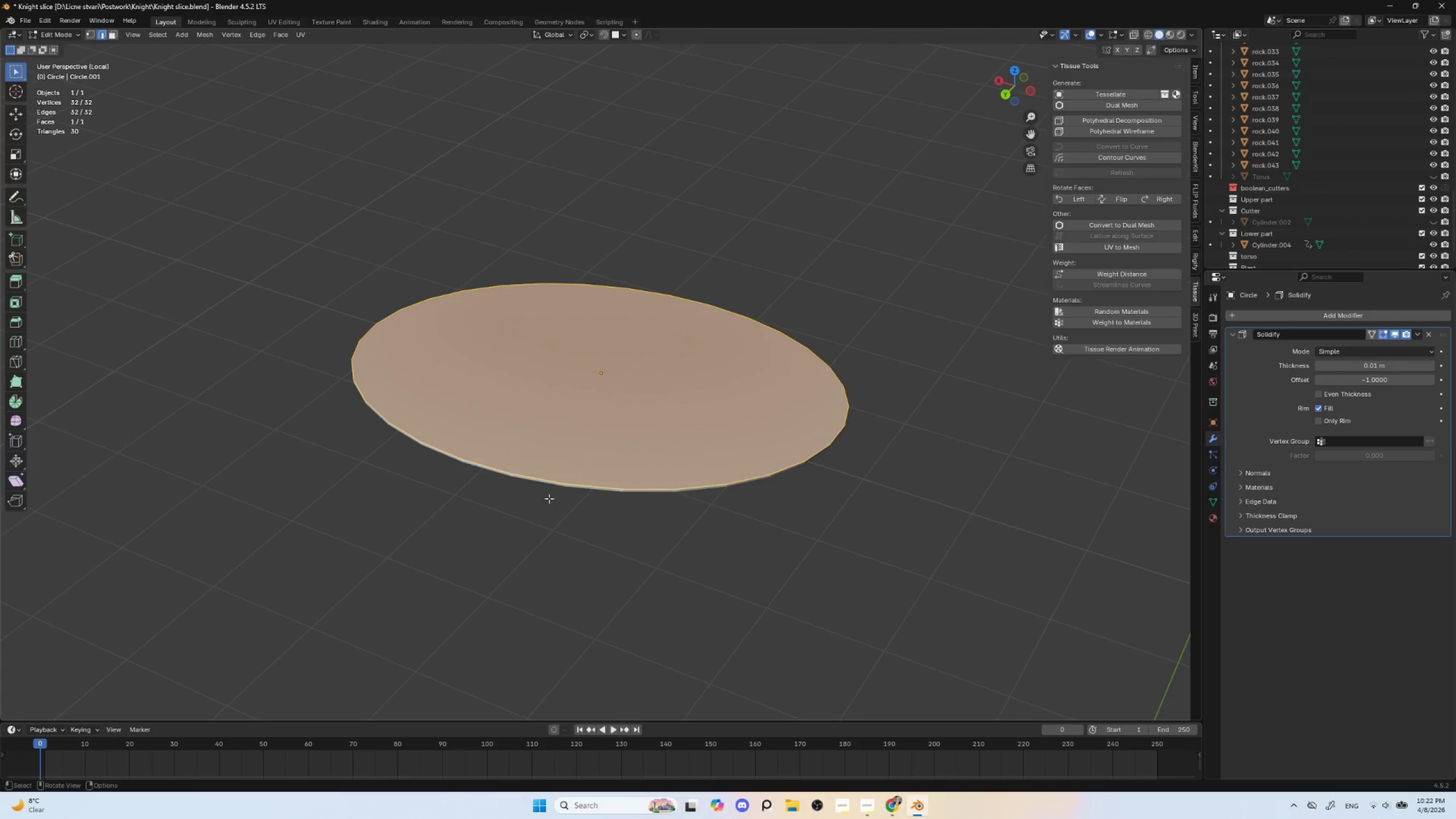 
left_click([512, 474])
 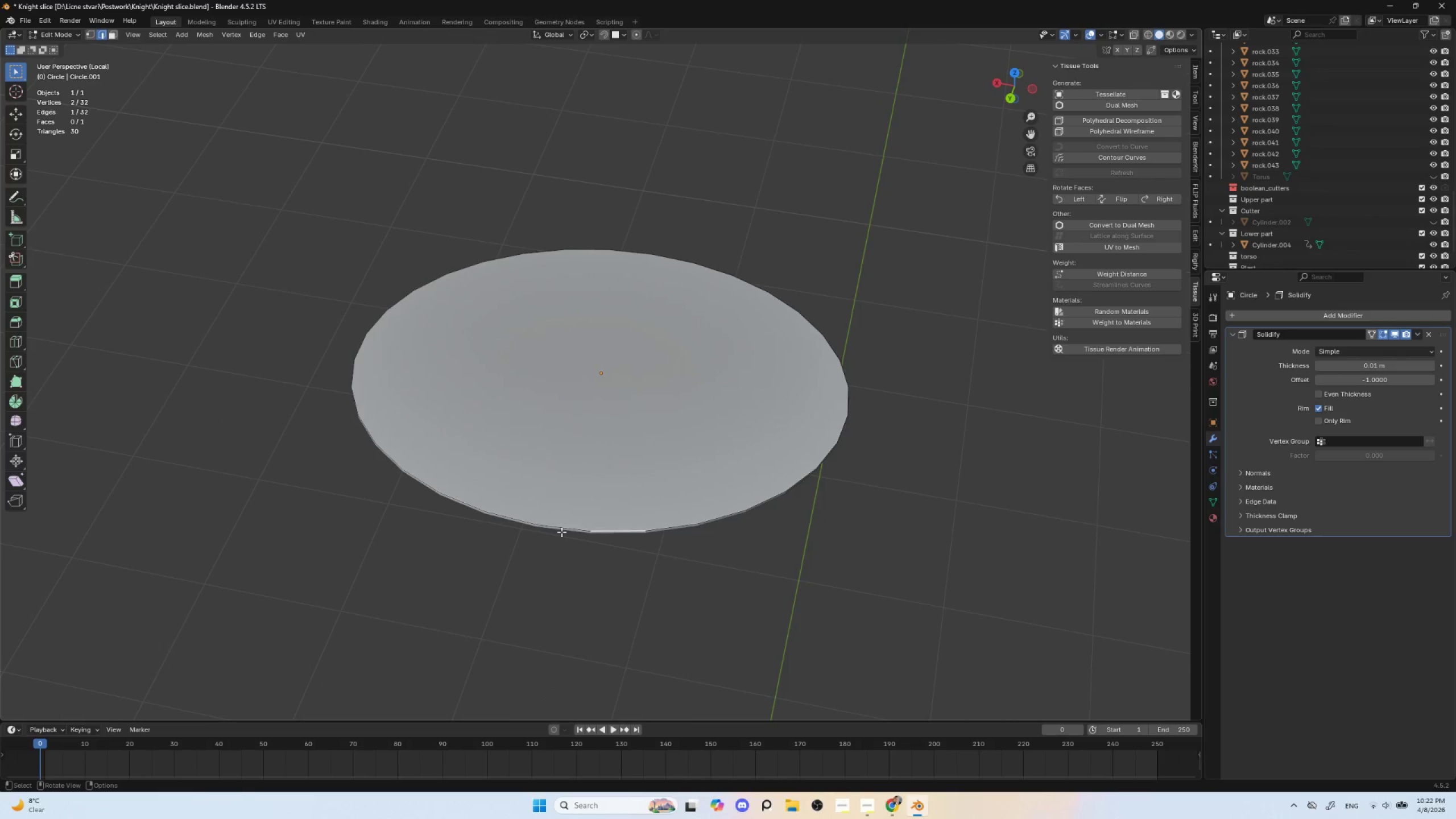 
hold_key(key=ShiftLeft, duration=1.5)
left_click([561, 526])
 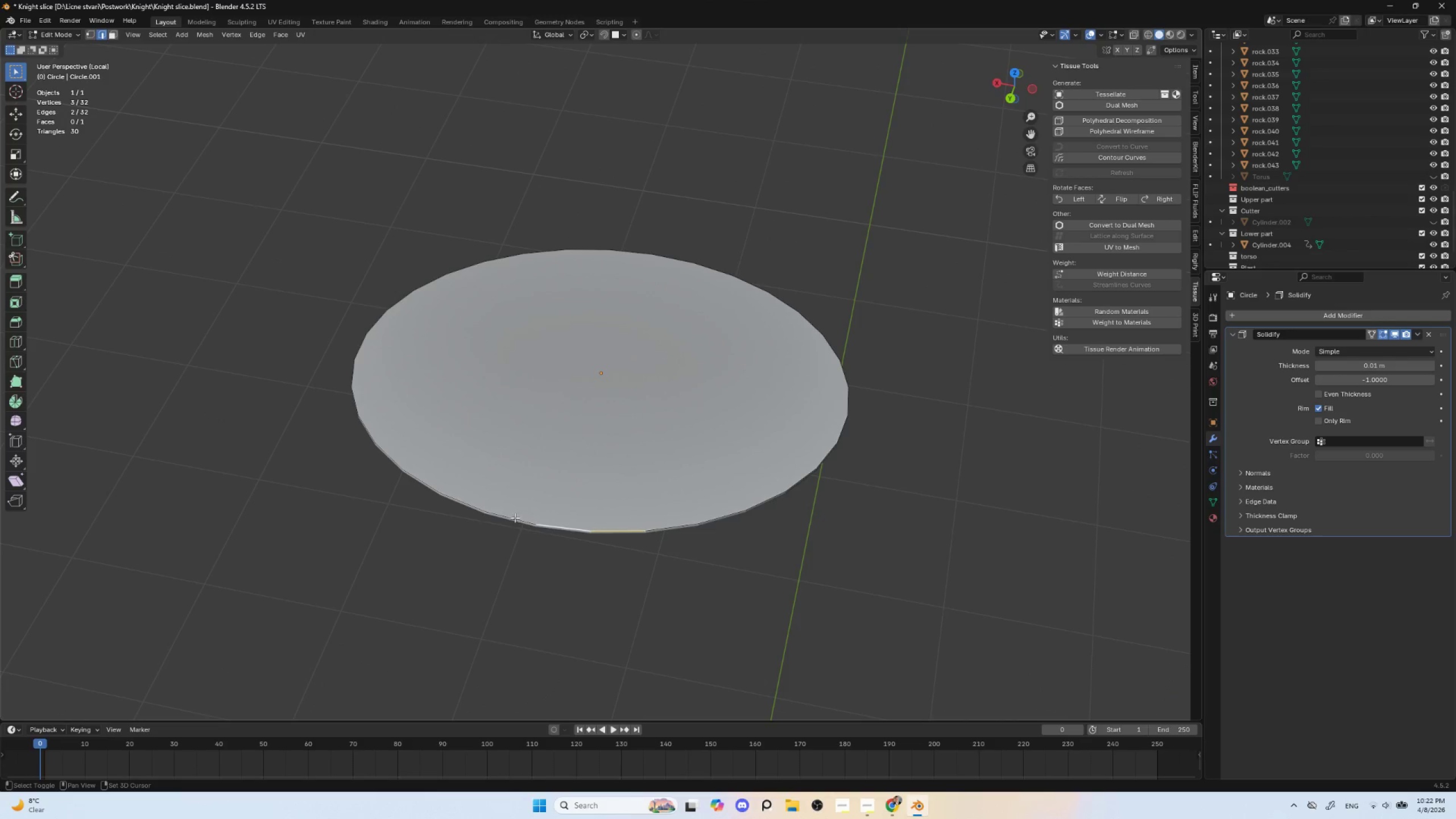 
left_click([513, 518])
 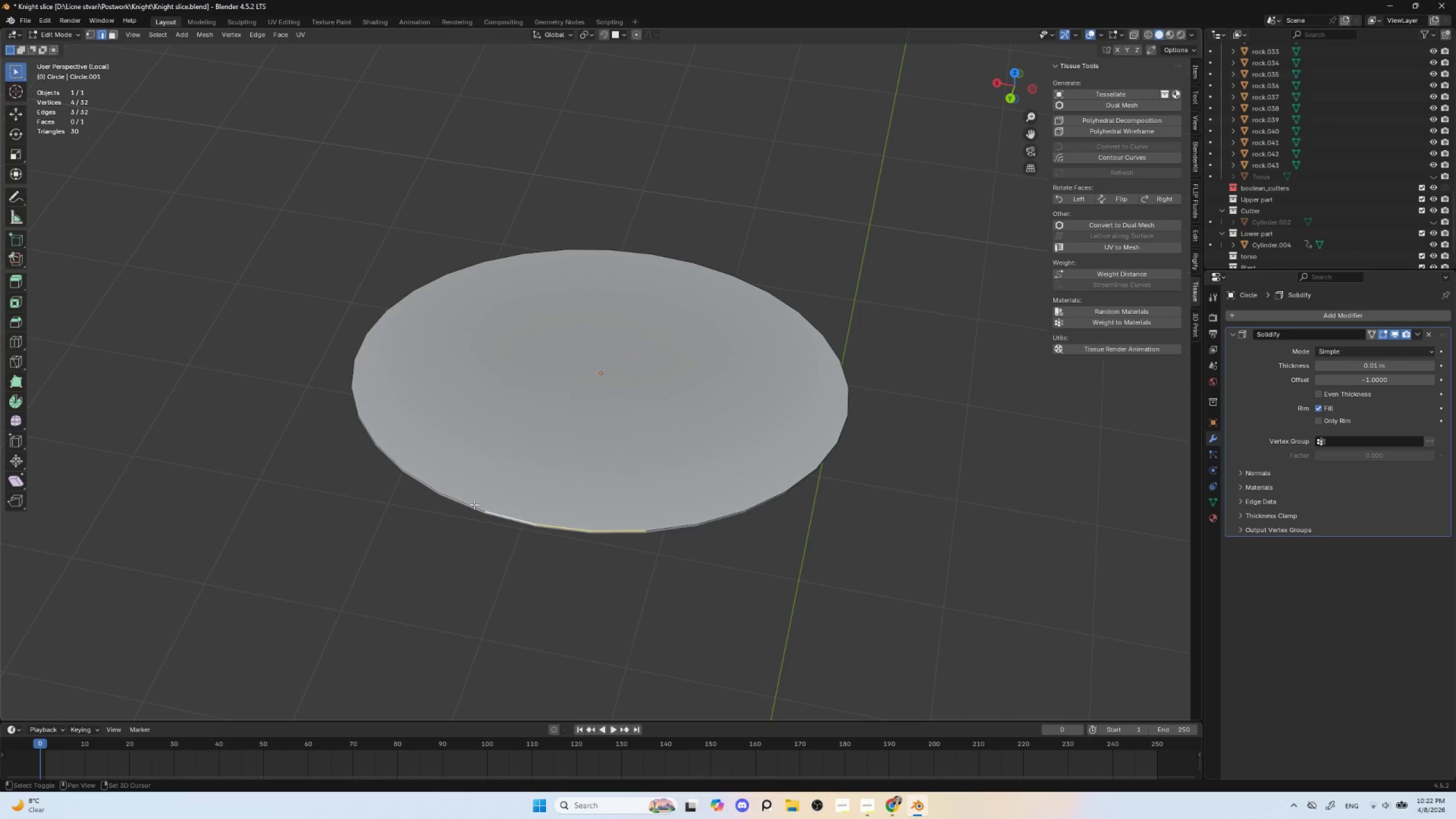 
hold_key(key=ShiftLeft, duration=0.44)
left_click([474, 504])
 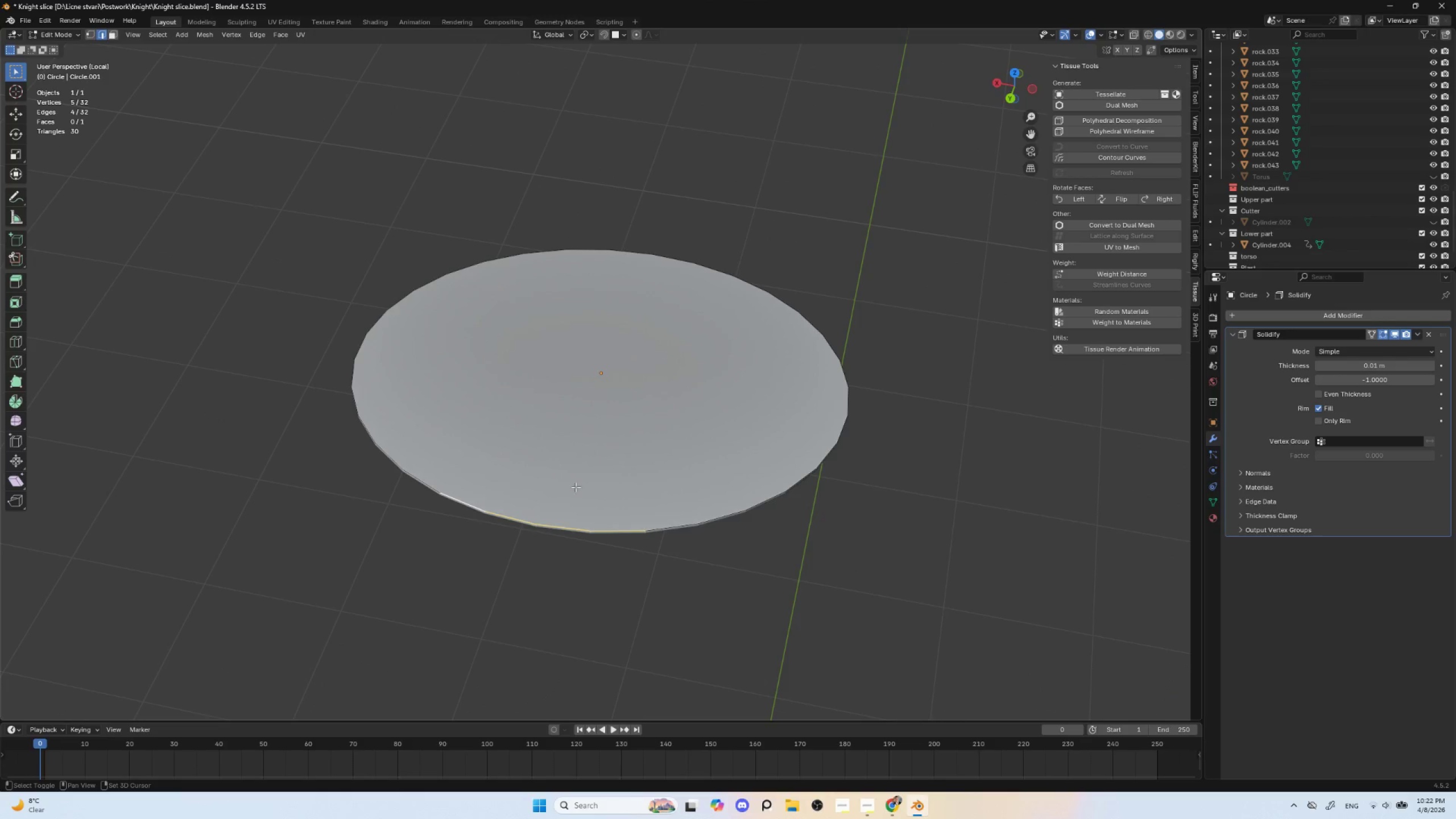 
hold_key(key=ShiftLeft, duration=2.95)
 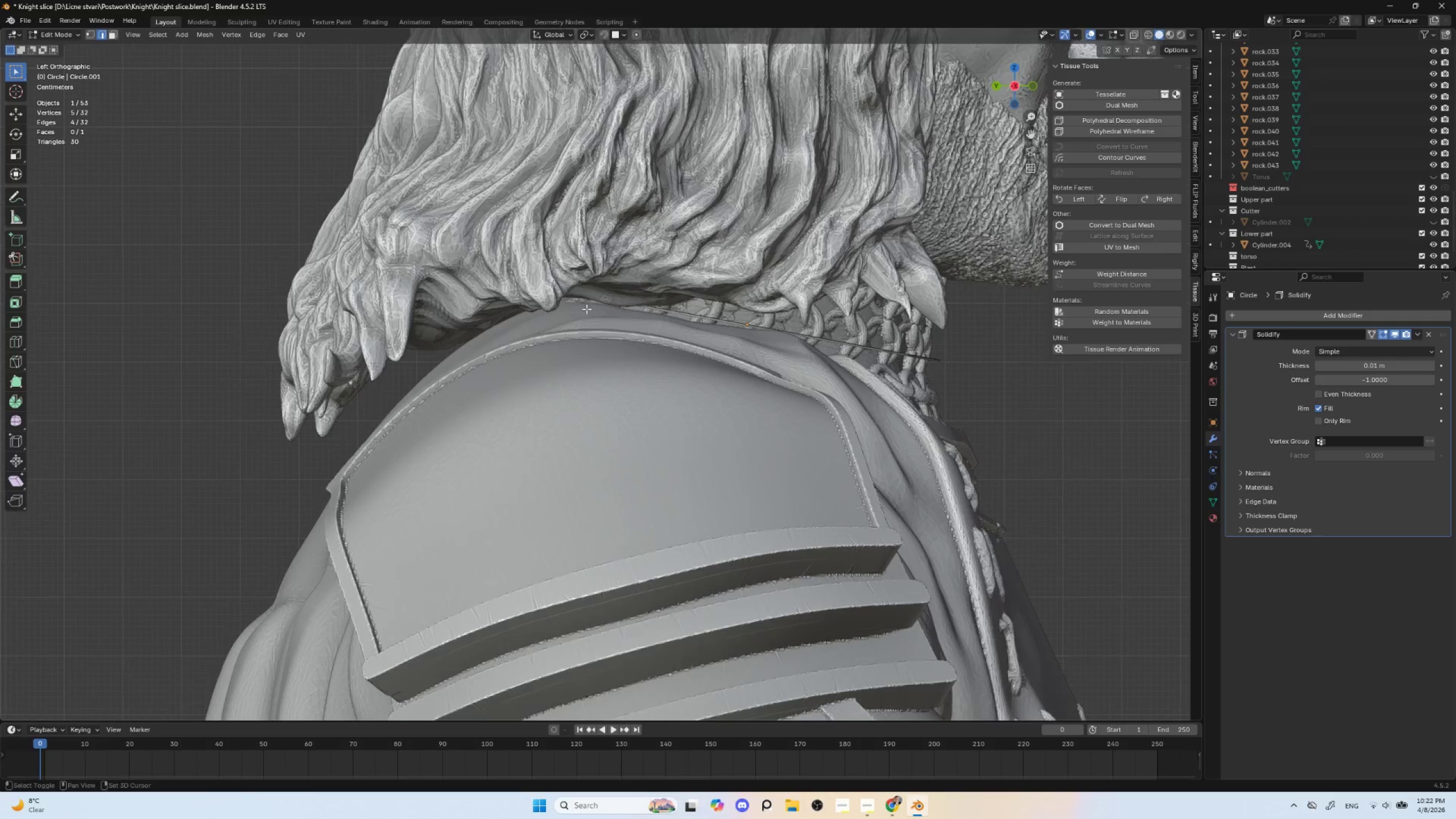 
key(NumpadDivide)
 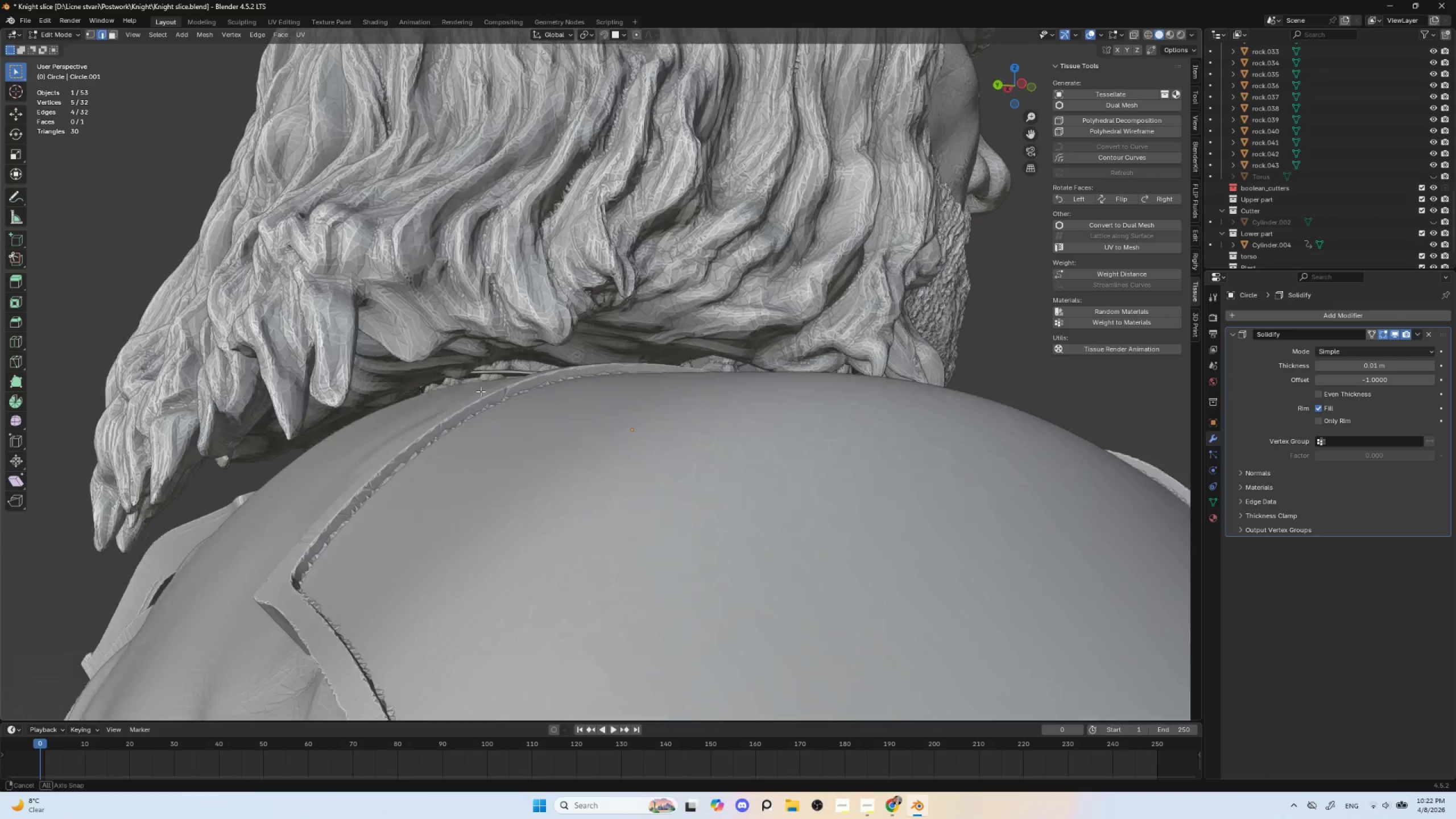 
hold_key(key=AltLeft, duration=0.42)
 